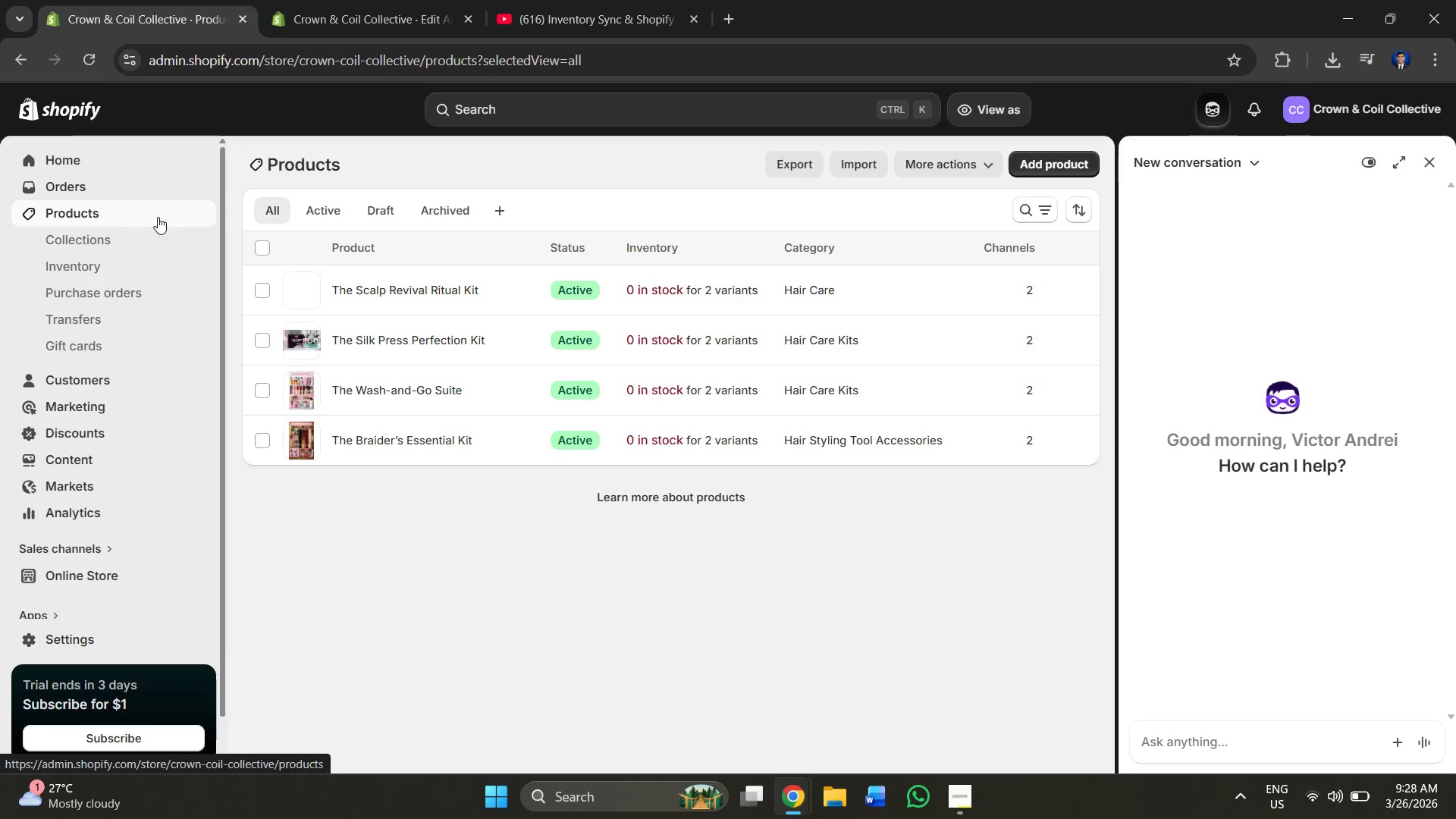 
key(Alt+Tab)
 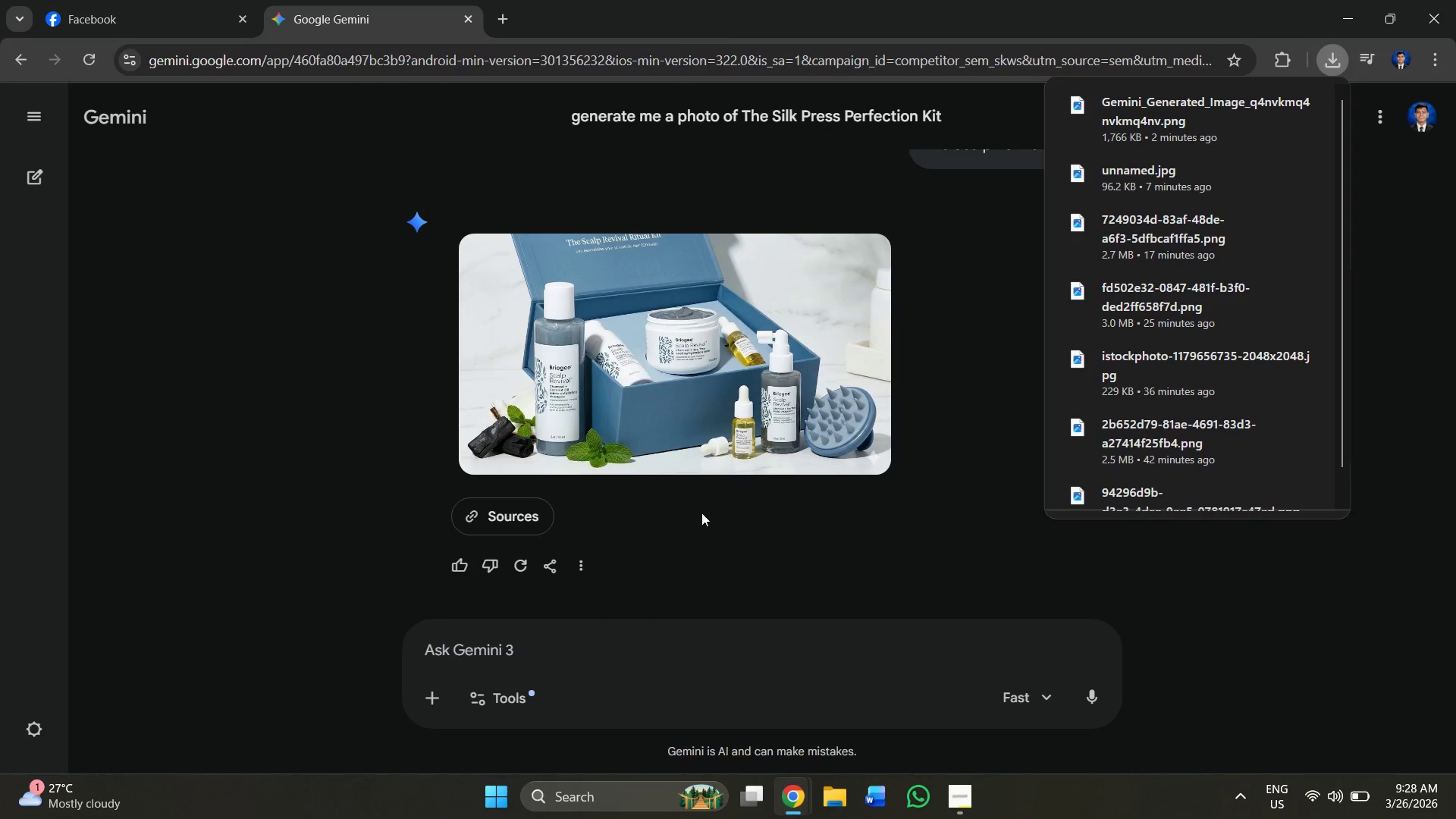 
key(Alt+Tab)
 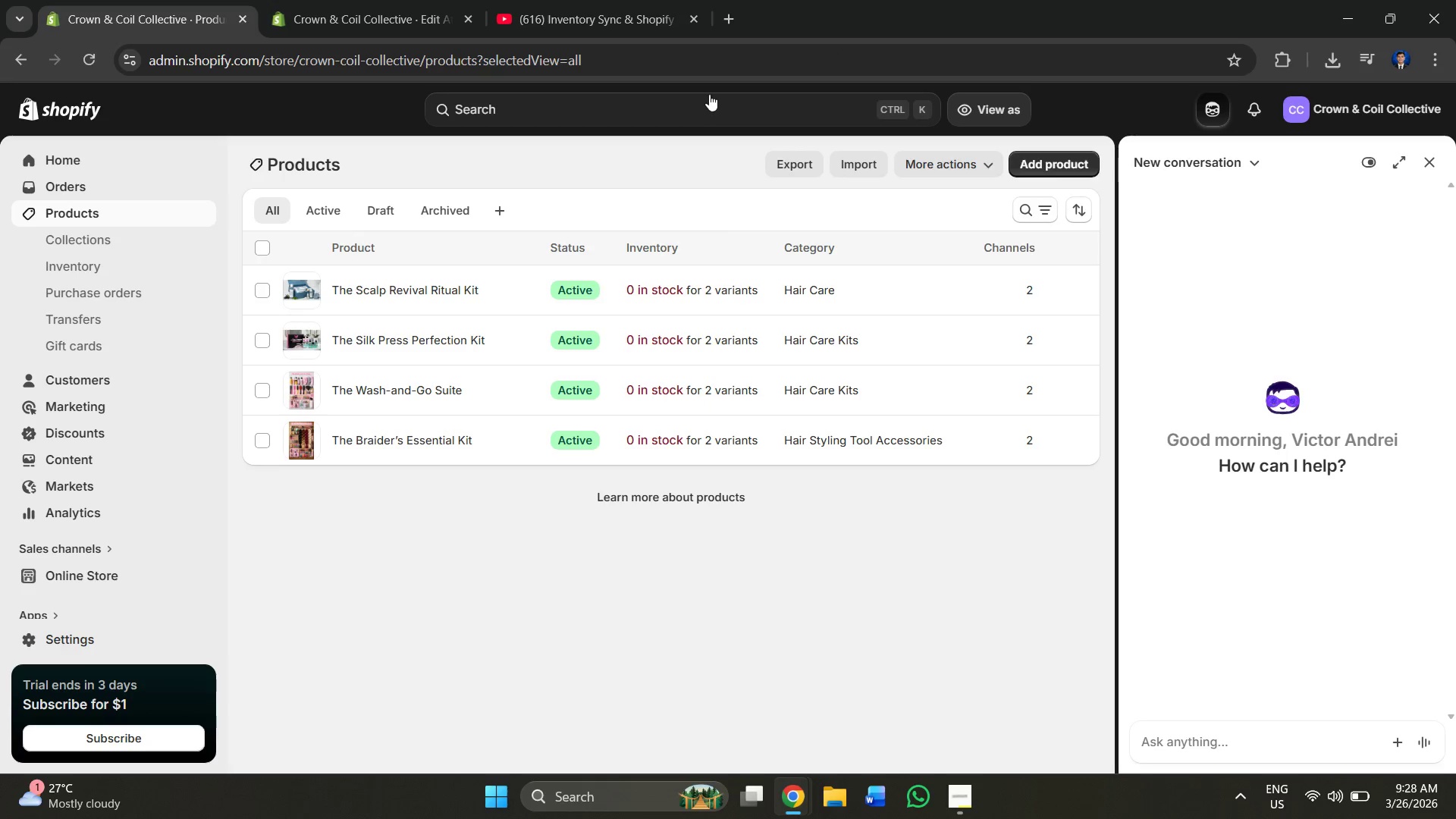 
key(Alt+Tab)
 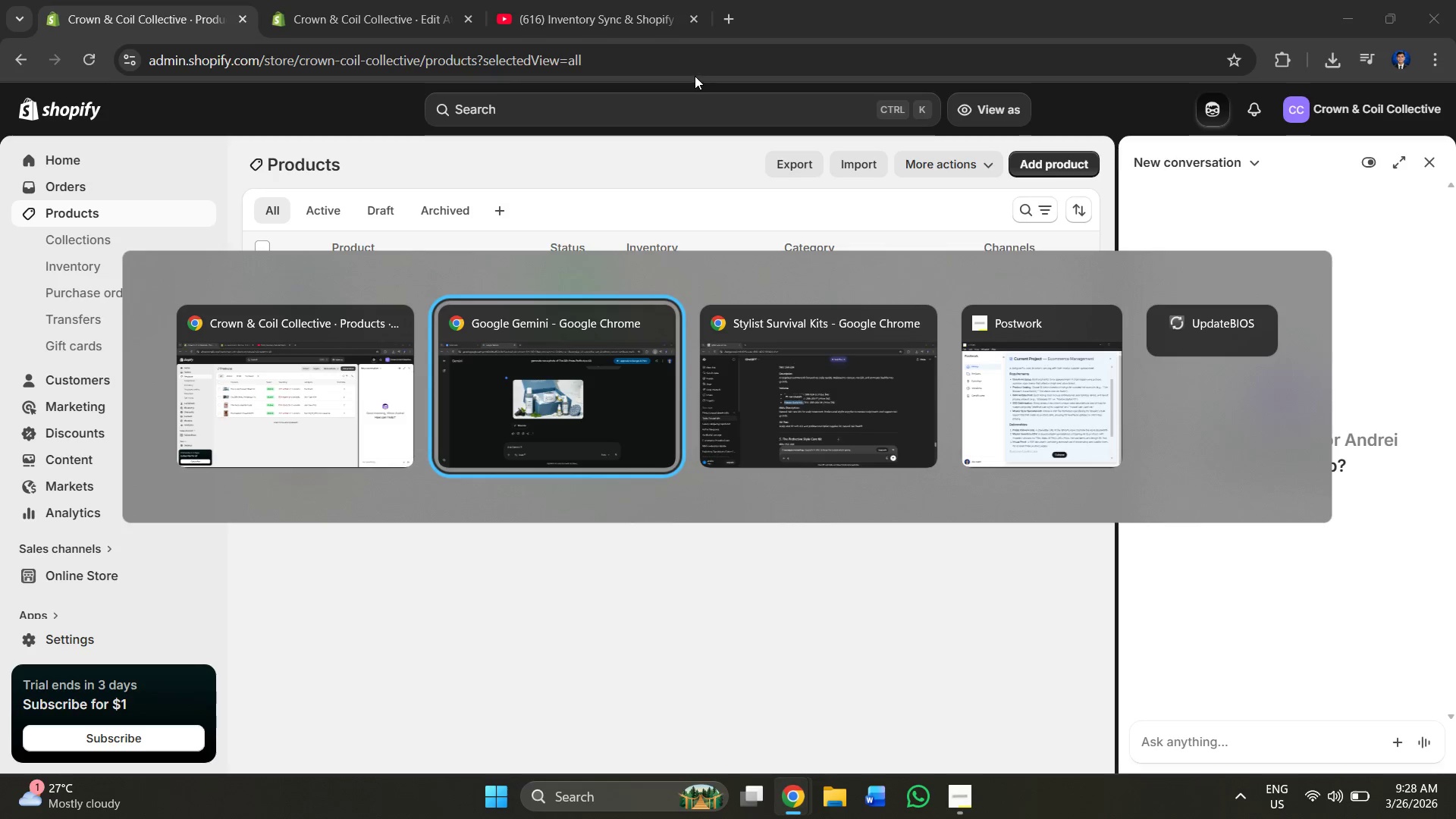 
key(Alt+Tab)
 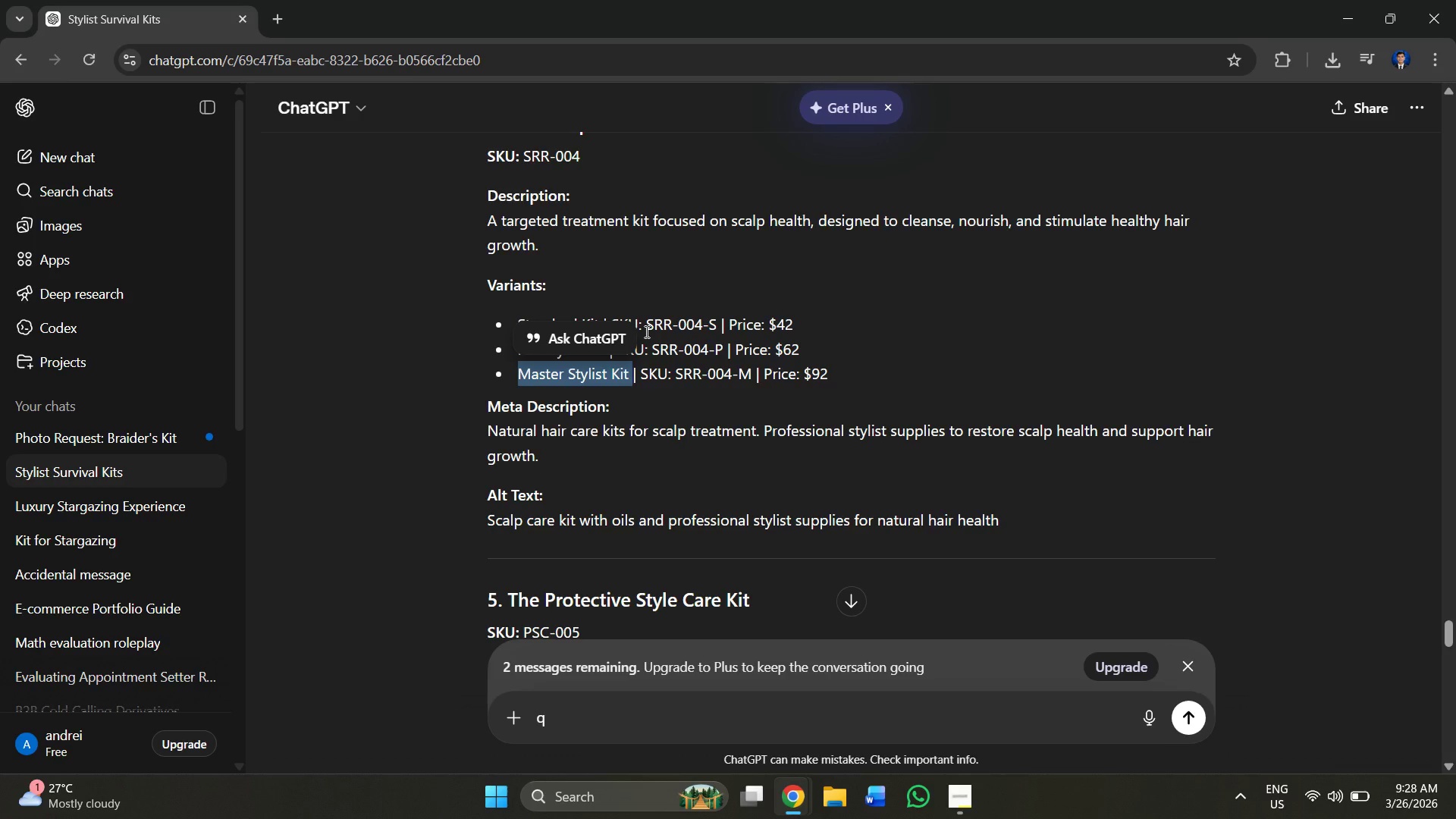 
scroll: coordinate [644, 422], scroll_direction: down, amount: 2.0
 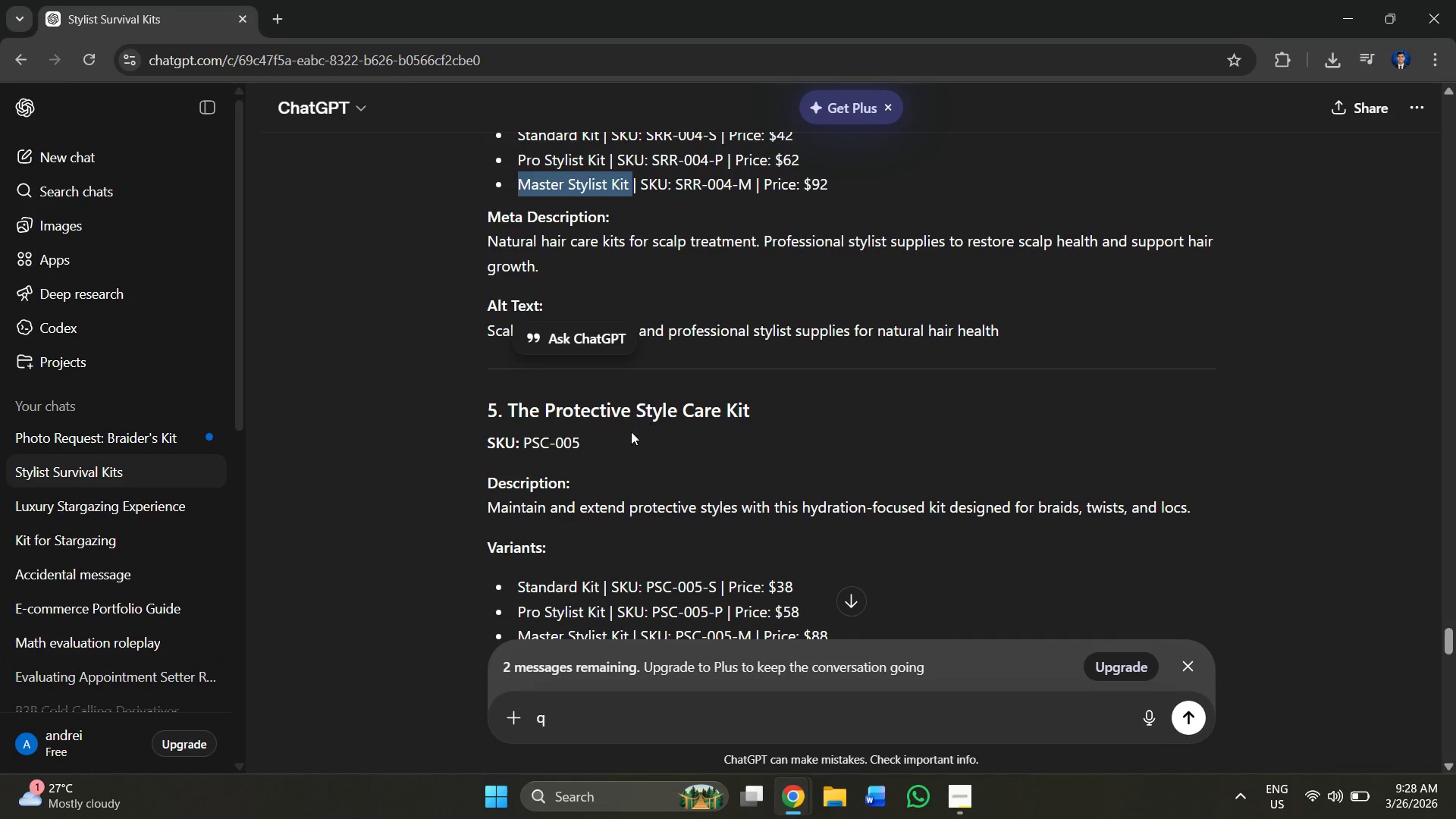 
scroll: coordinate [620, 431], scroll_direction: up, amount: 1.0
 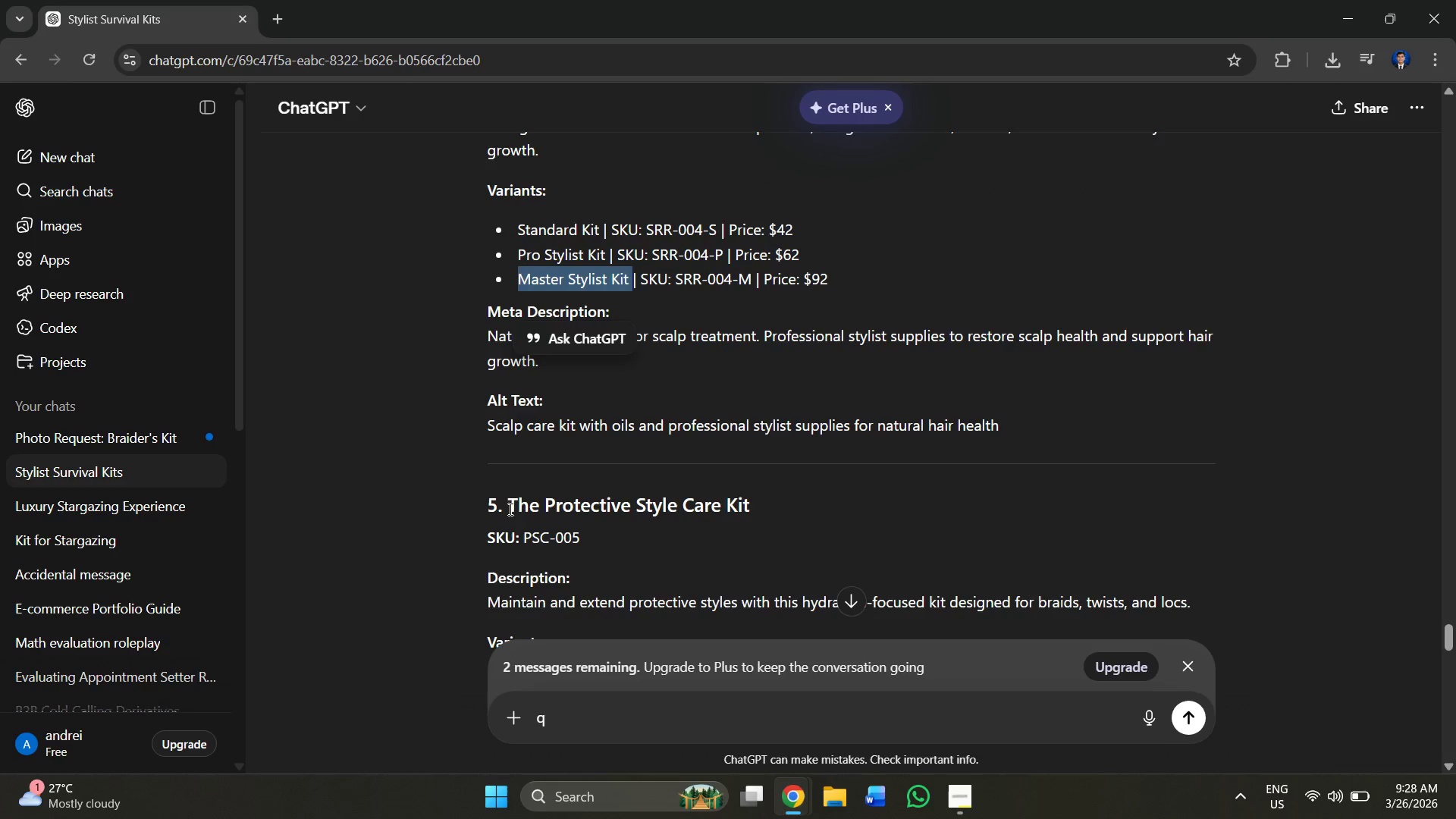 
left_click_drag(start_coordinate=[503, 505], to_coordinate=[748, 488])
 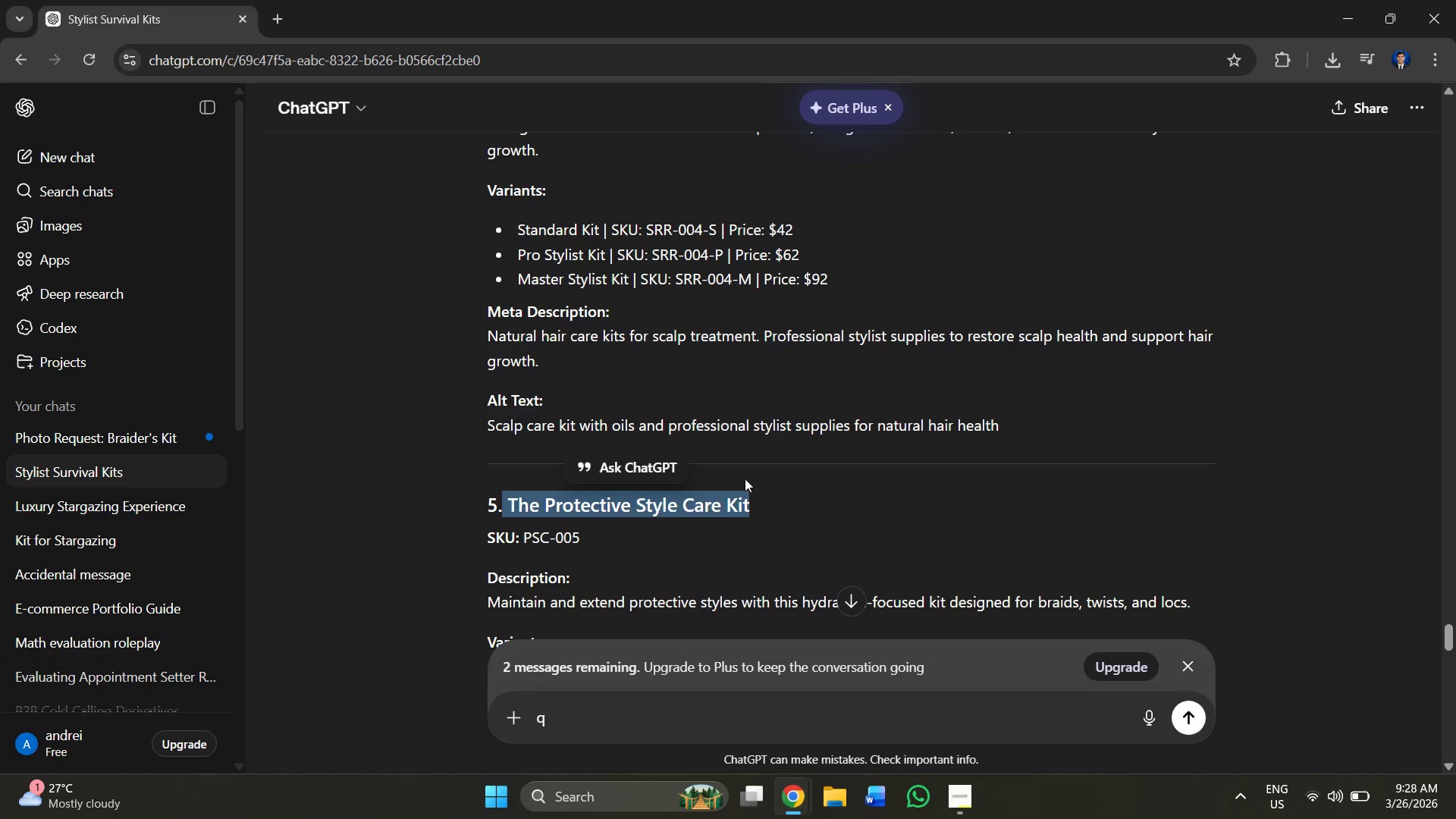 
key(Control+C)
 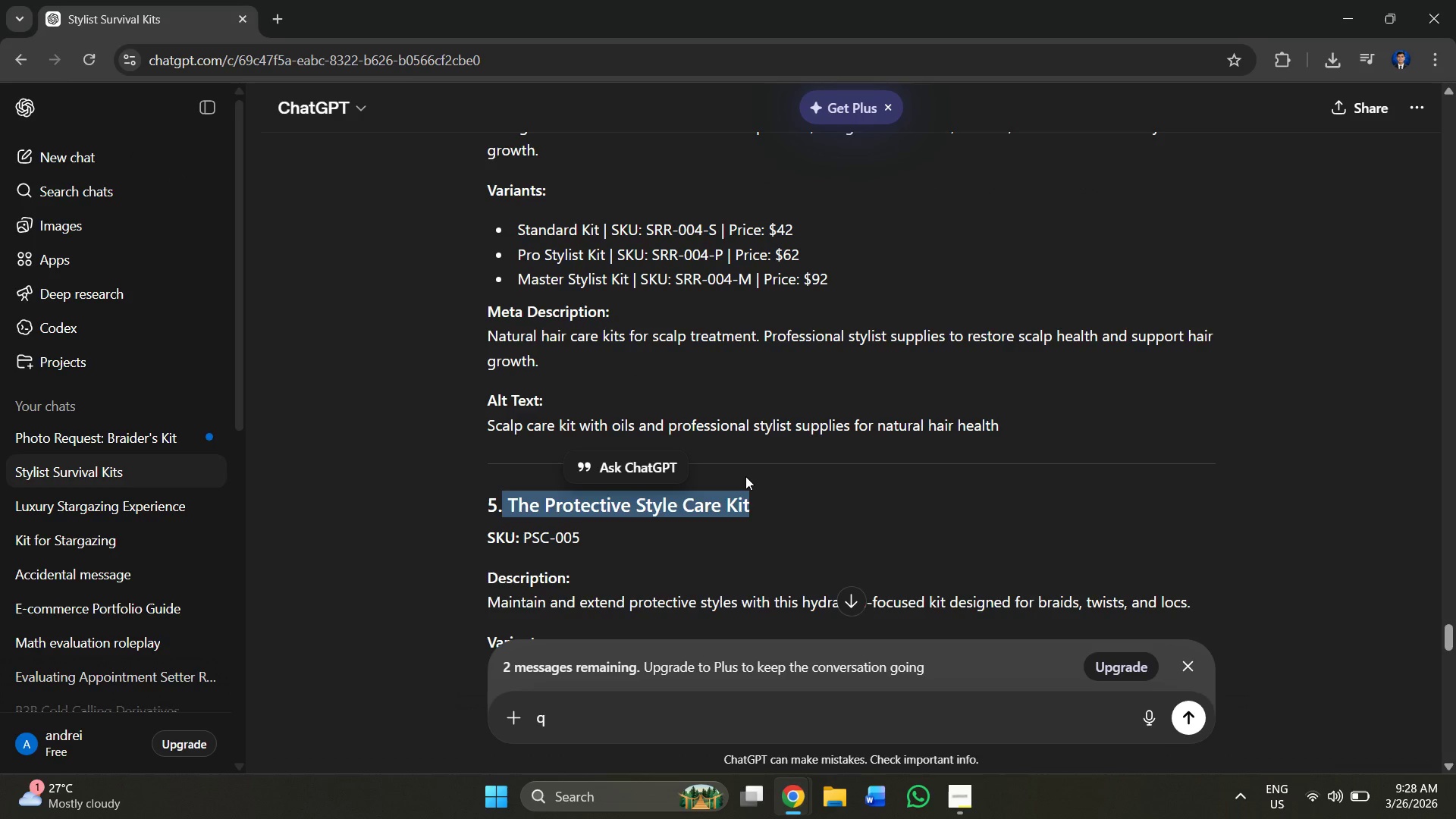 
key(Alt+Tab)
 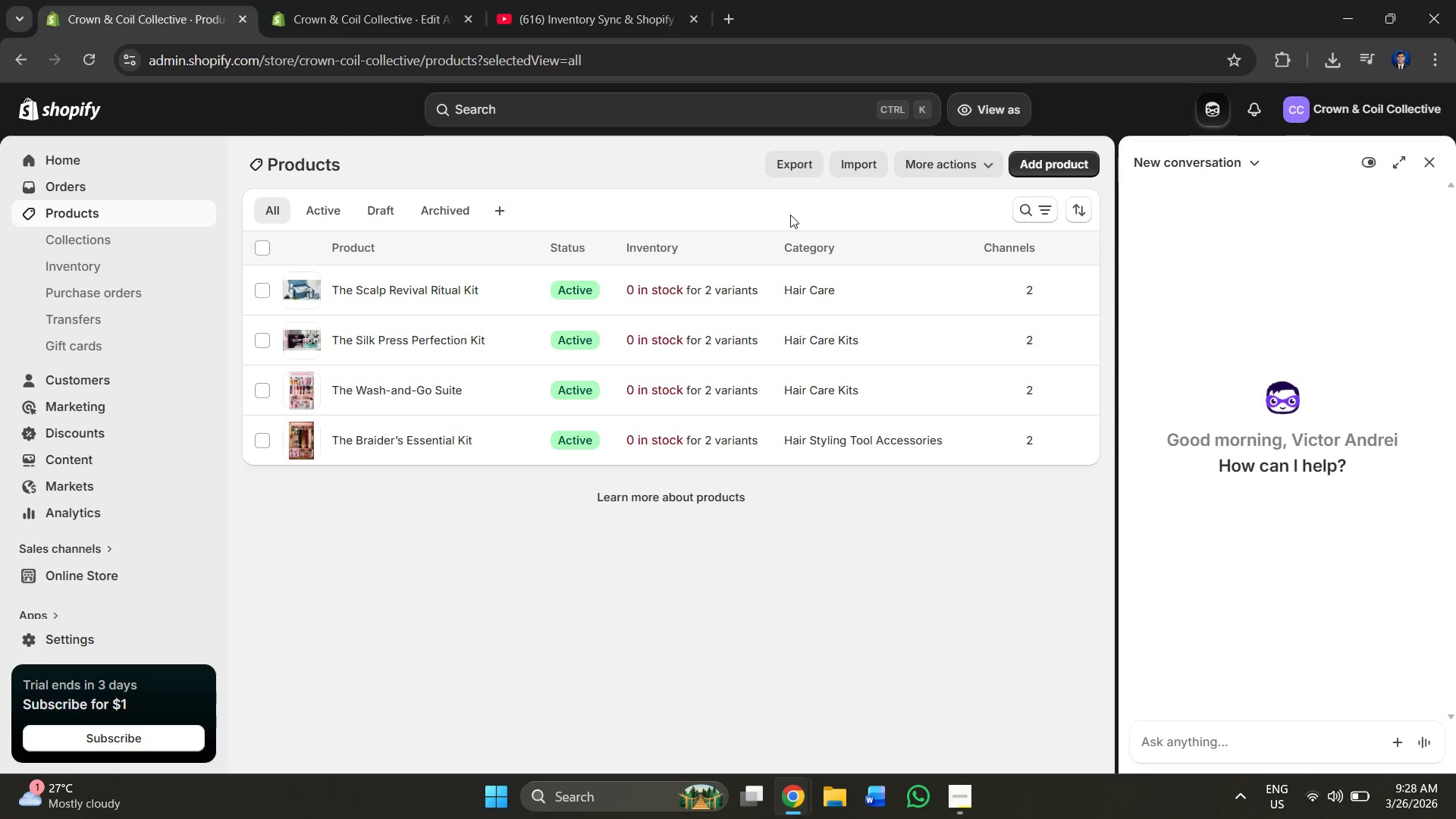 
left_click([1065, 166])
 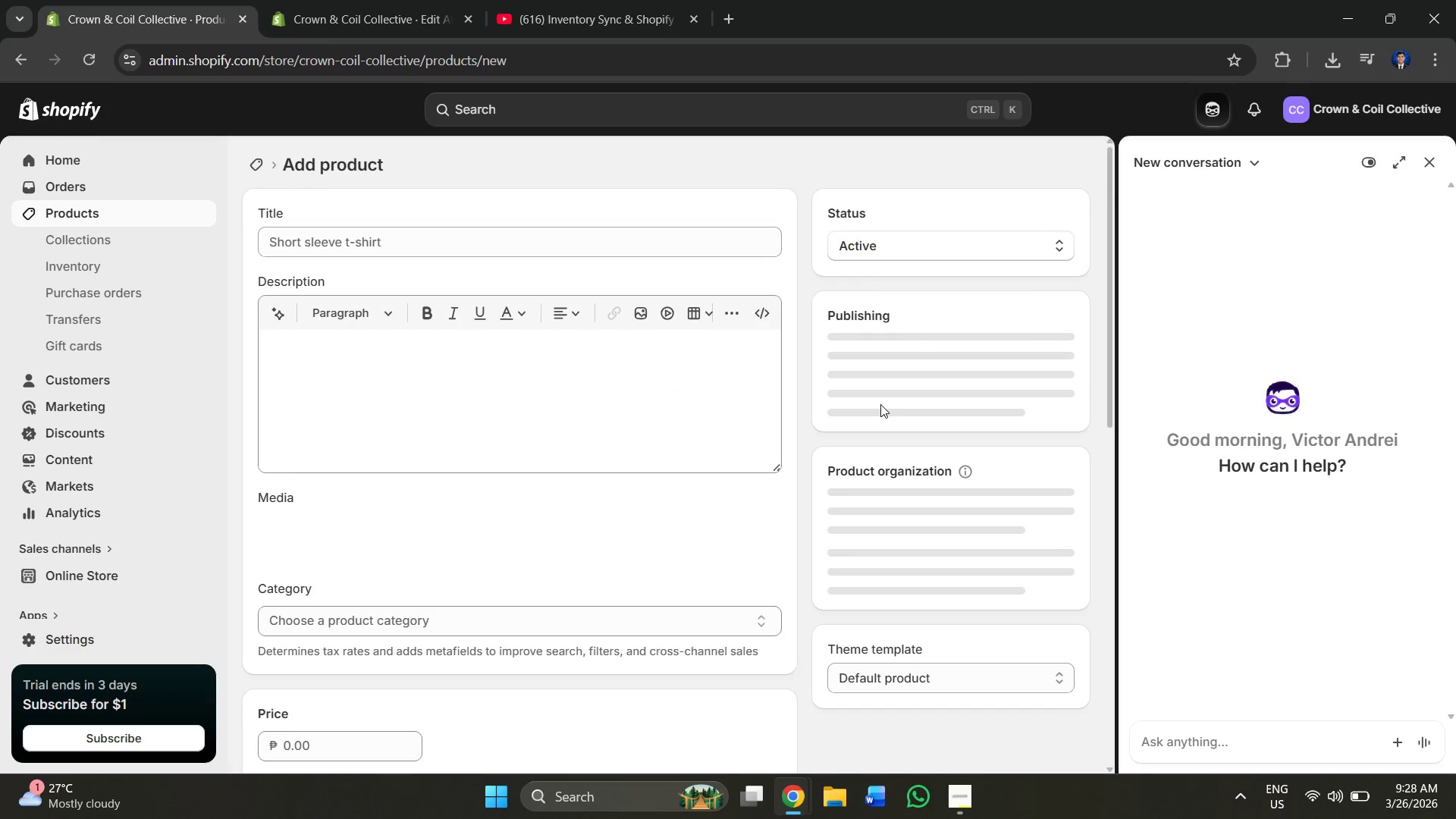 
key(Alt+Tab)
 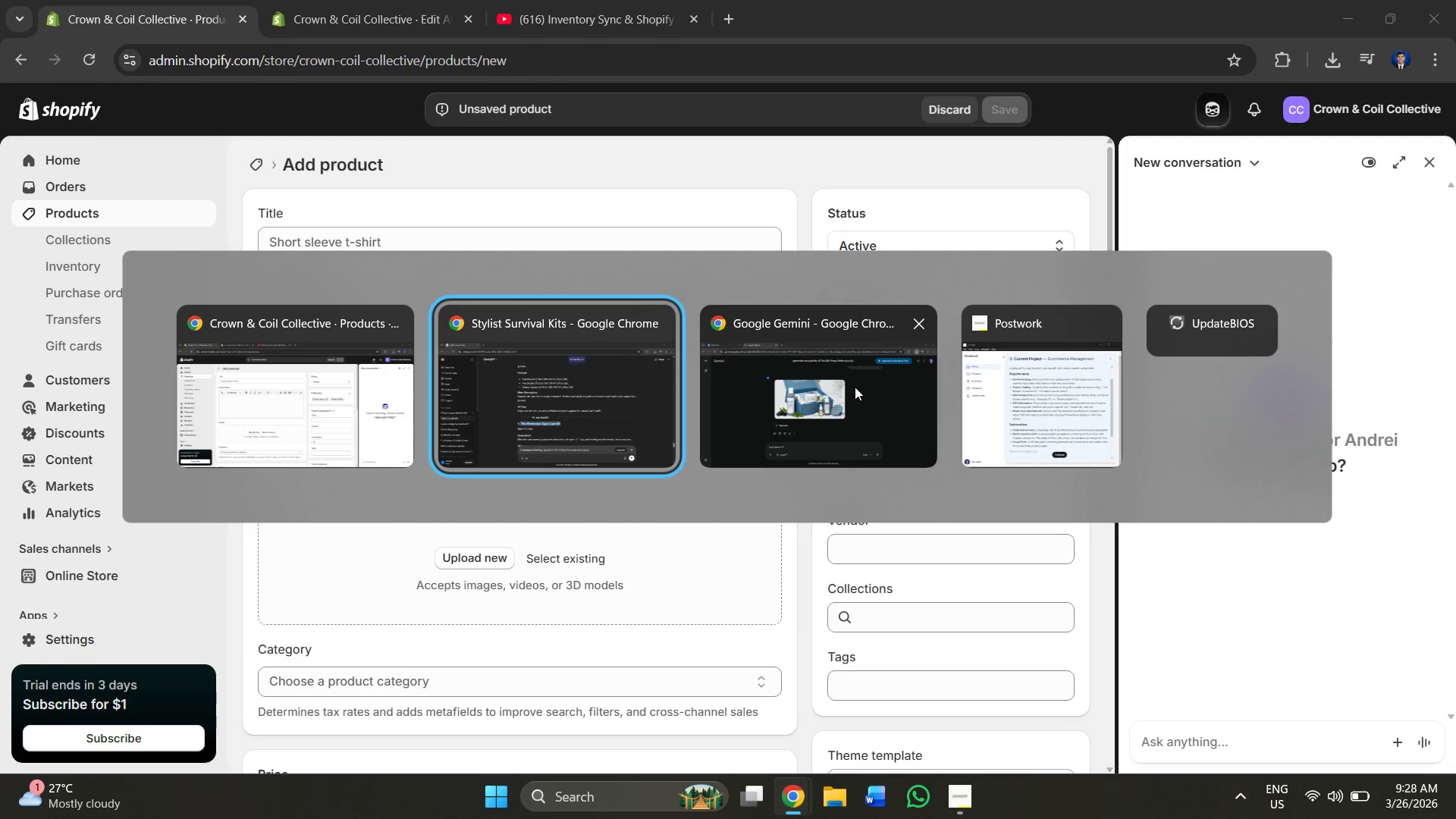 
key(Alt+Tab)
 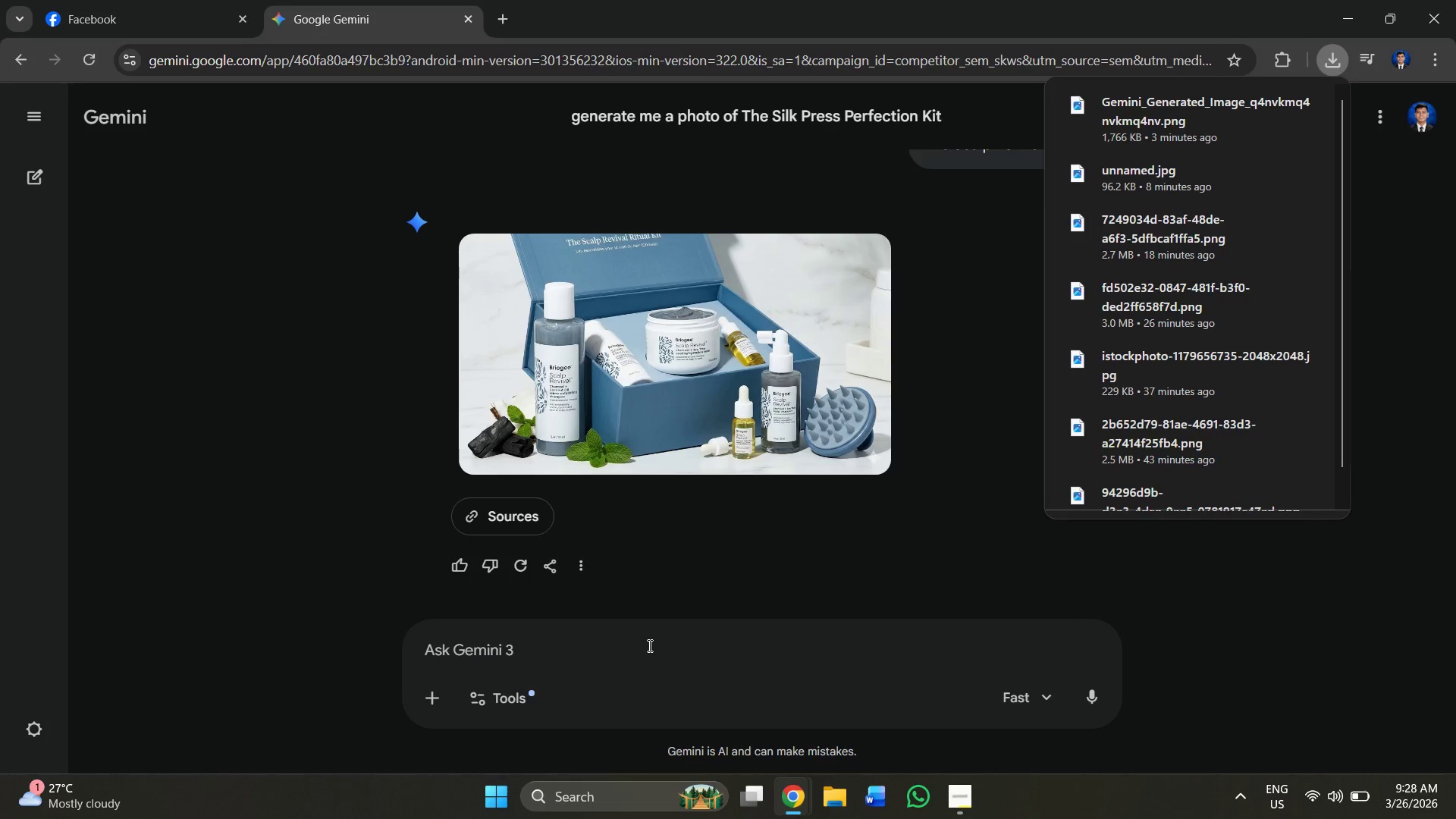 
hold_key(key=ControlLeft, duration=1.51)
 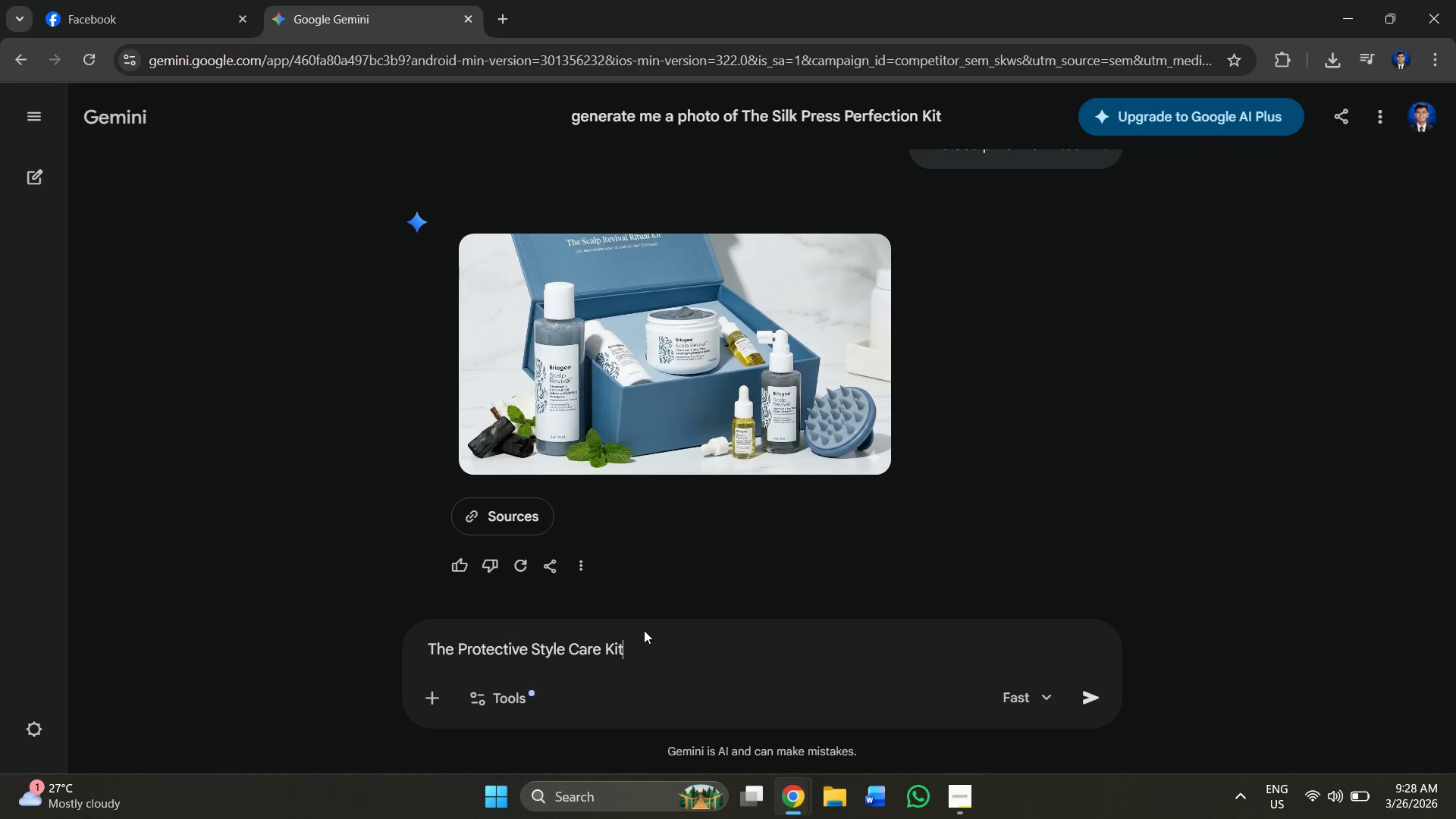 
key(Control+V)
 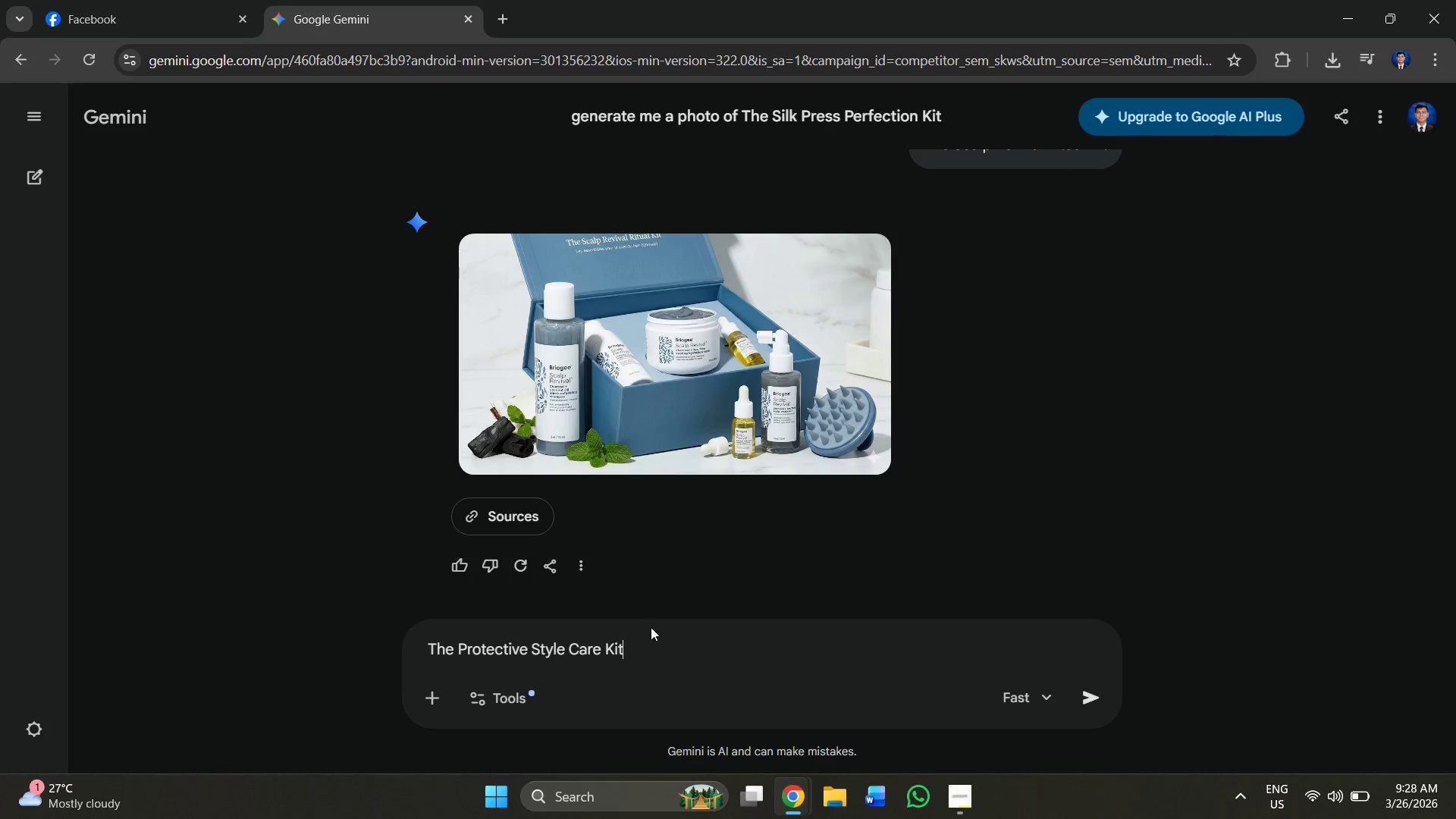 
key(Enter)
 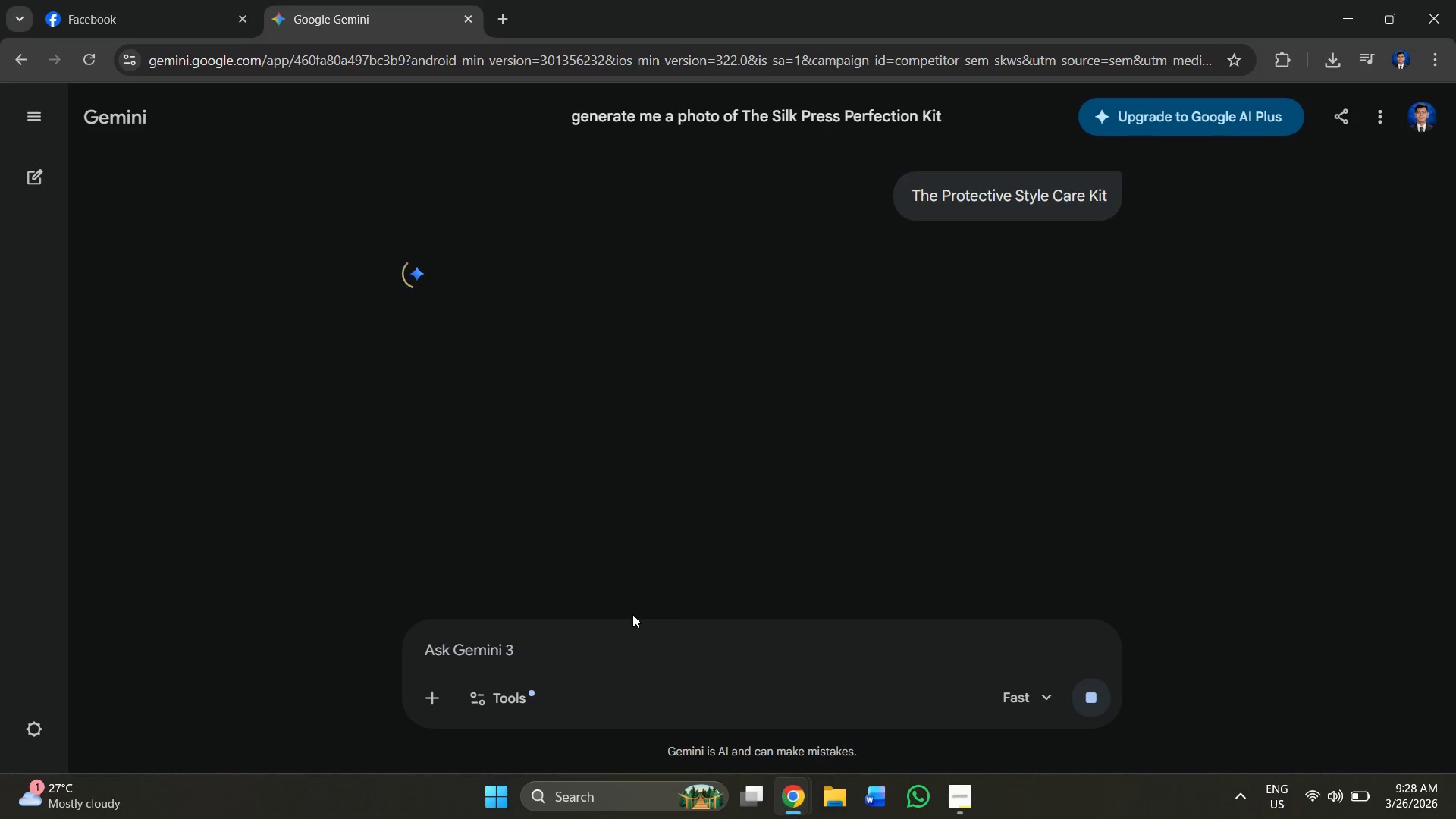 
scroll: coordinate [632, 614], scroll_direction: down, amount: 1.0
 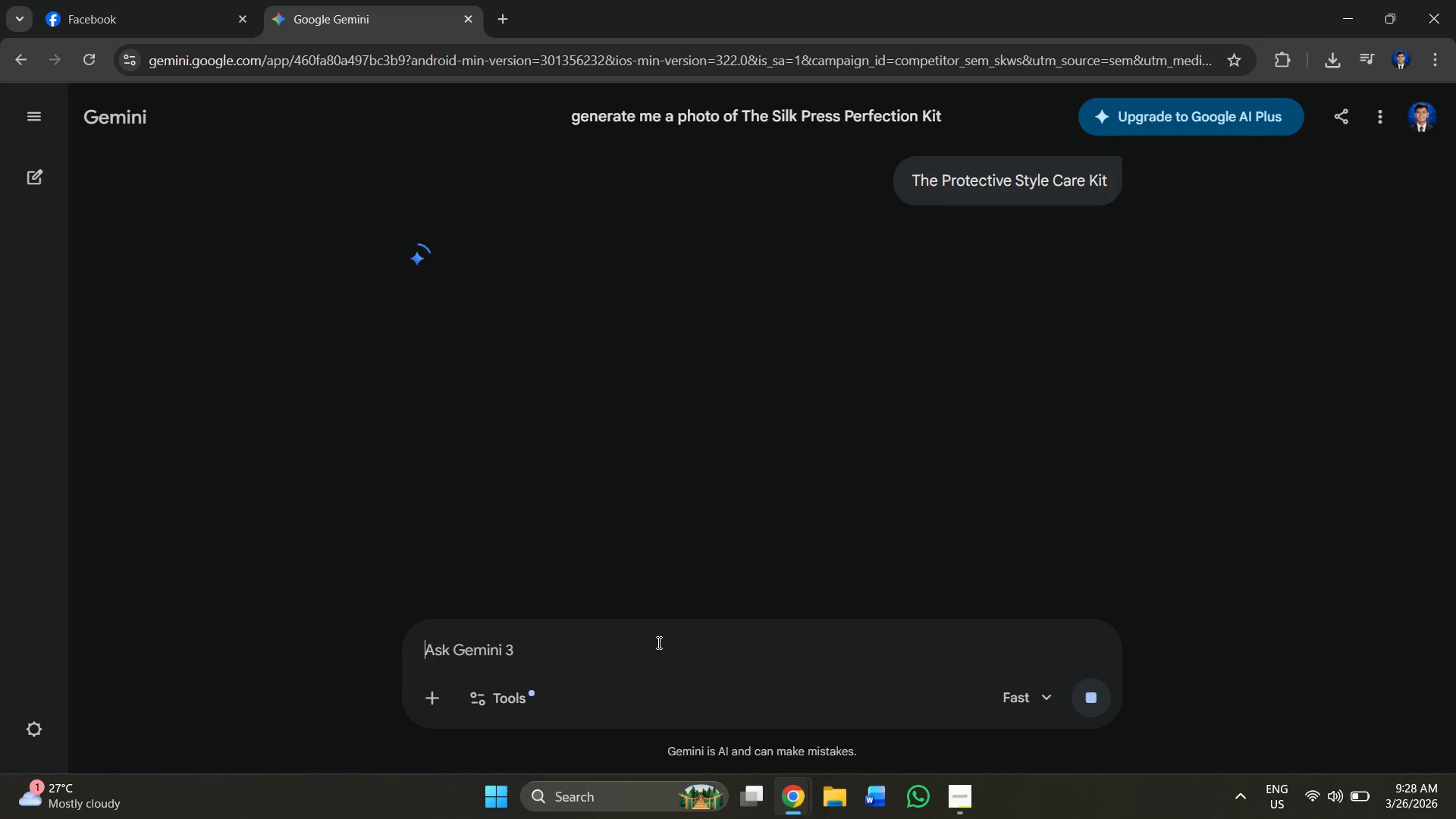 
key(Alt+Tab)
 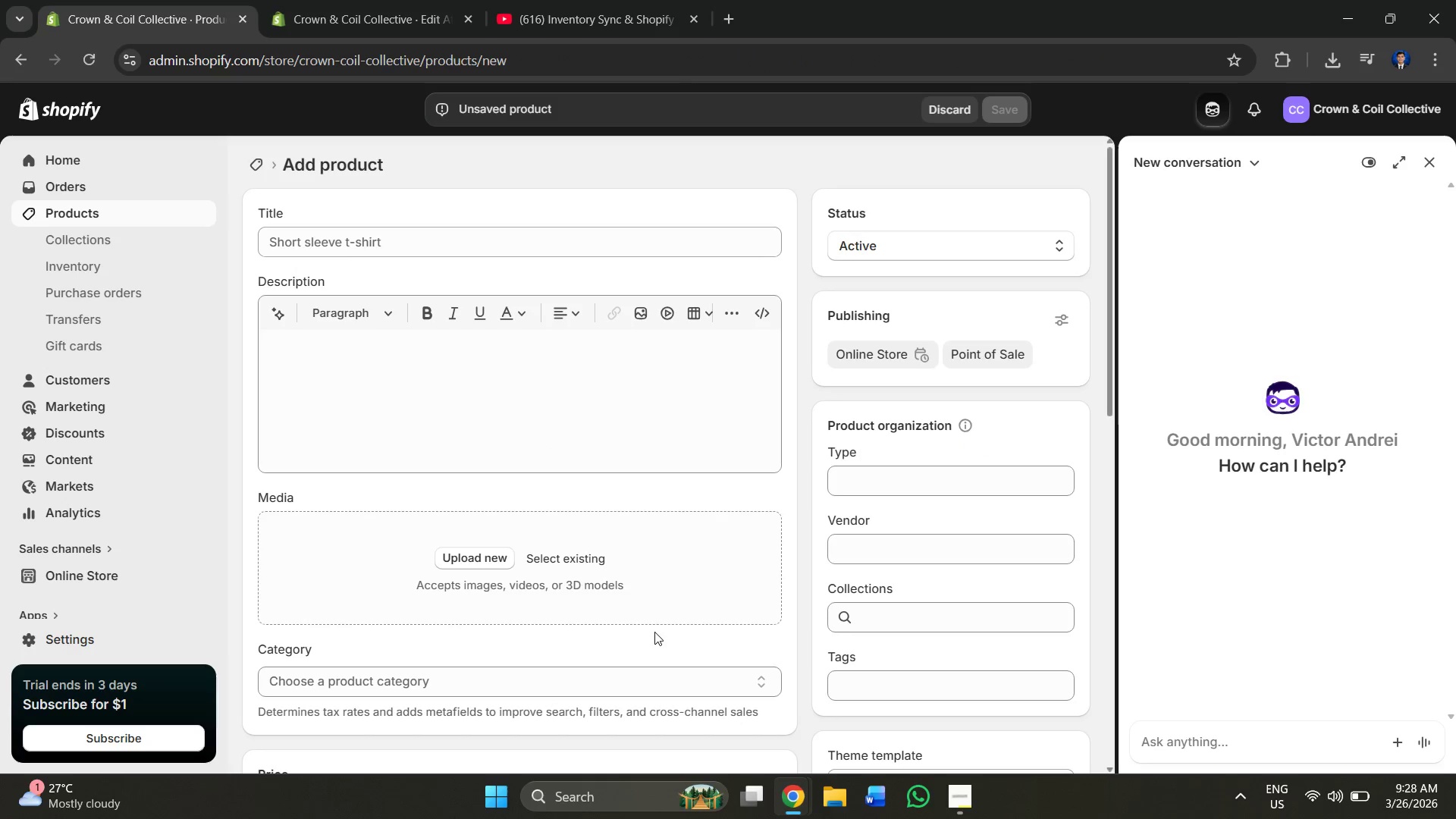 
key(Alt+AltLeft)
 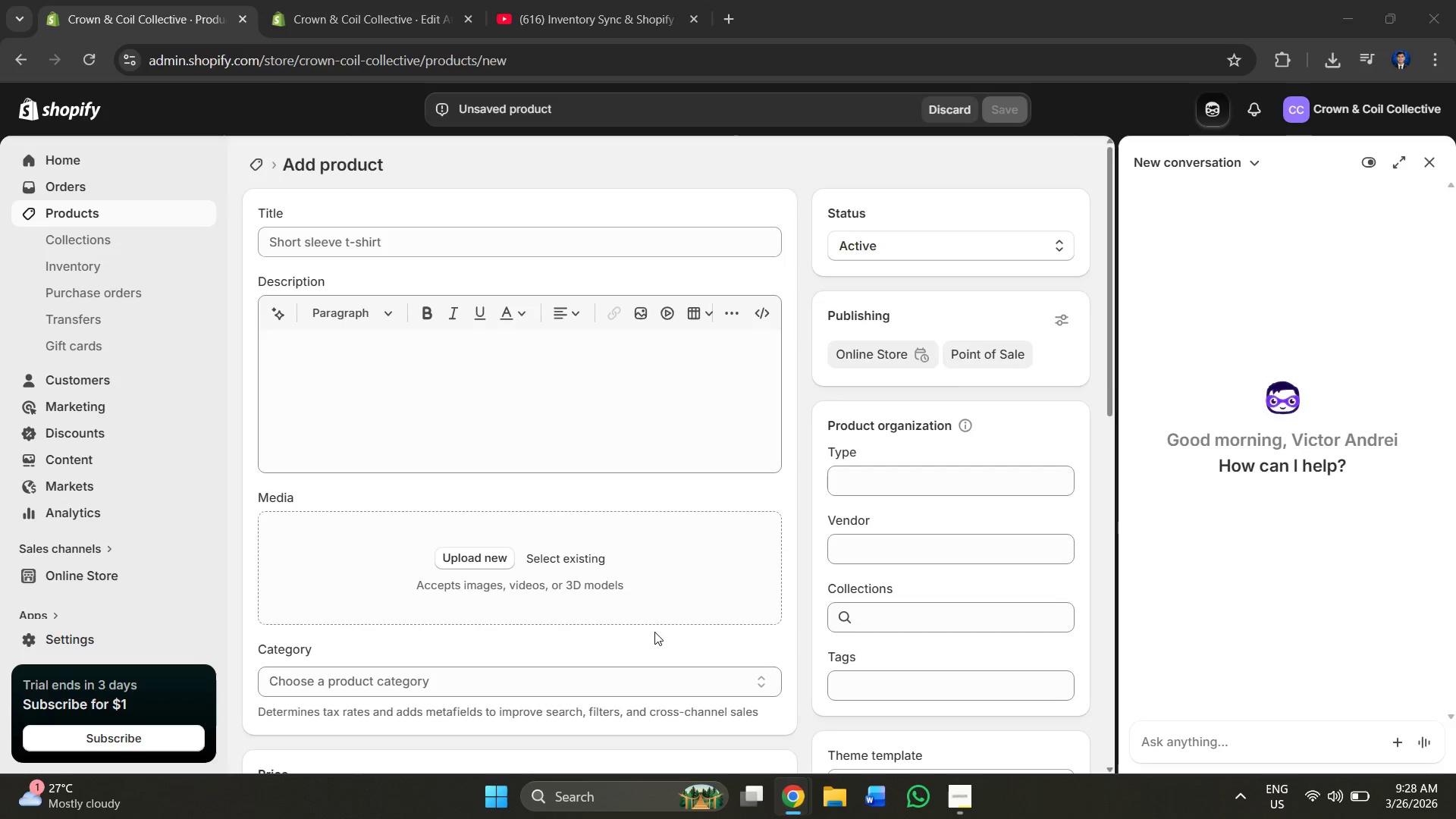 
key(Alt+Tab)
 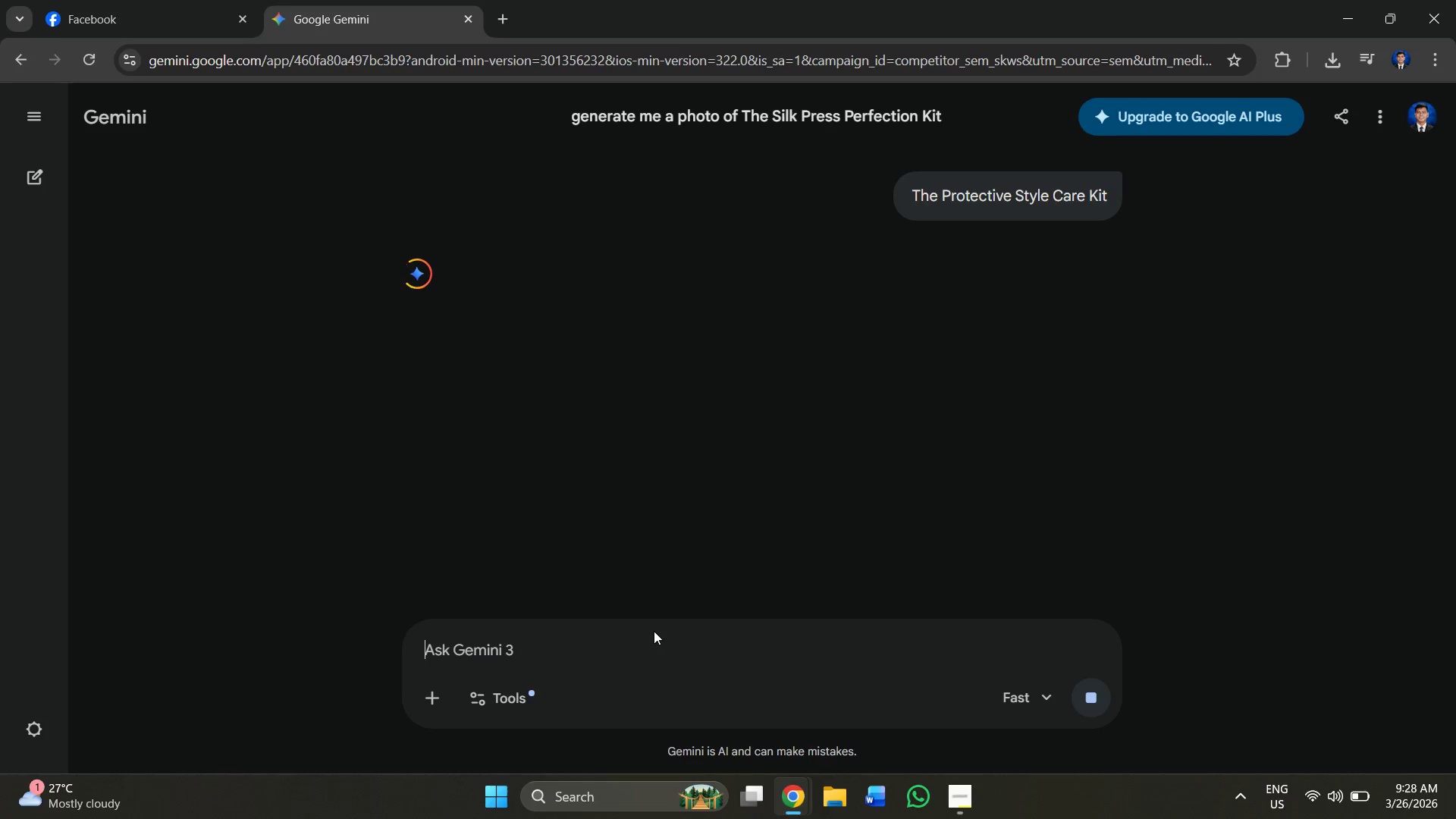 
key(Alt+Tab)
 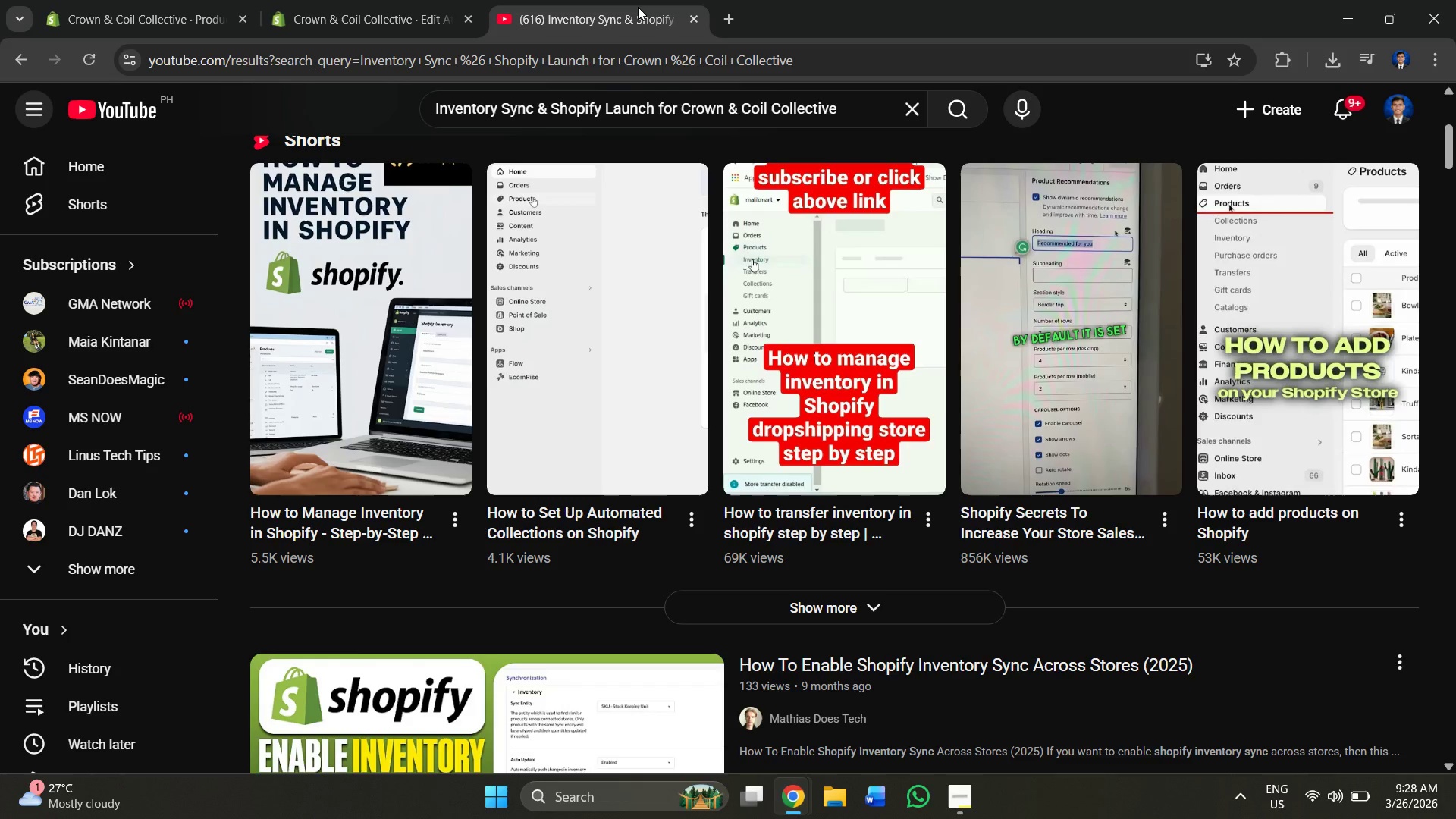 
key(Alt+Tab)
 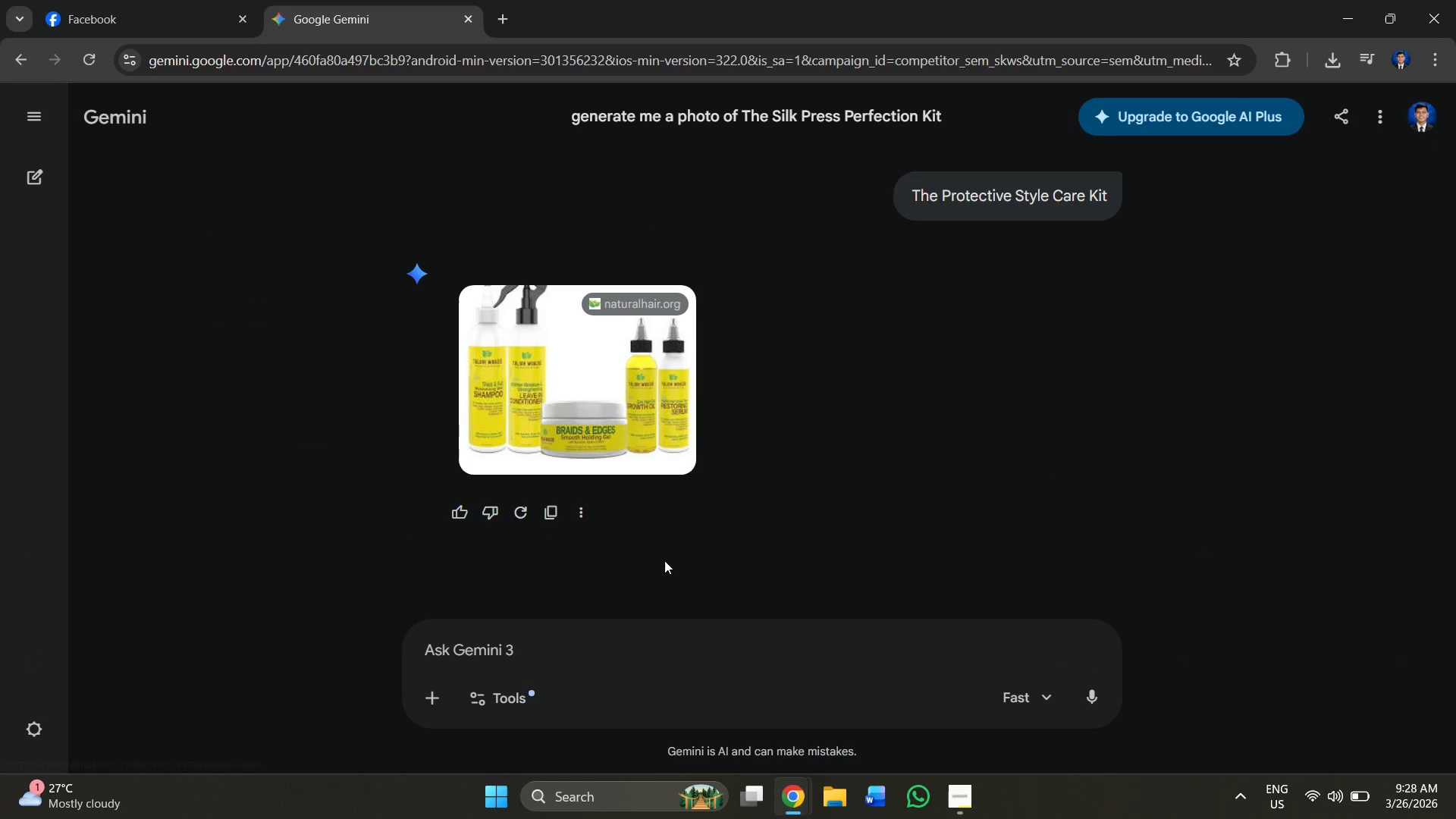 
hold_key(key=Tab, duration=0.31)
 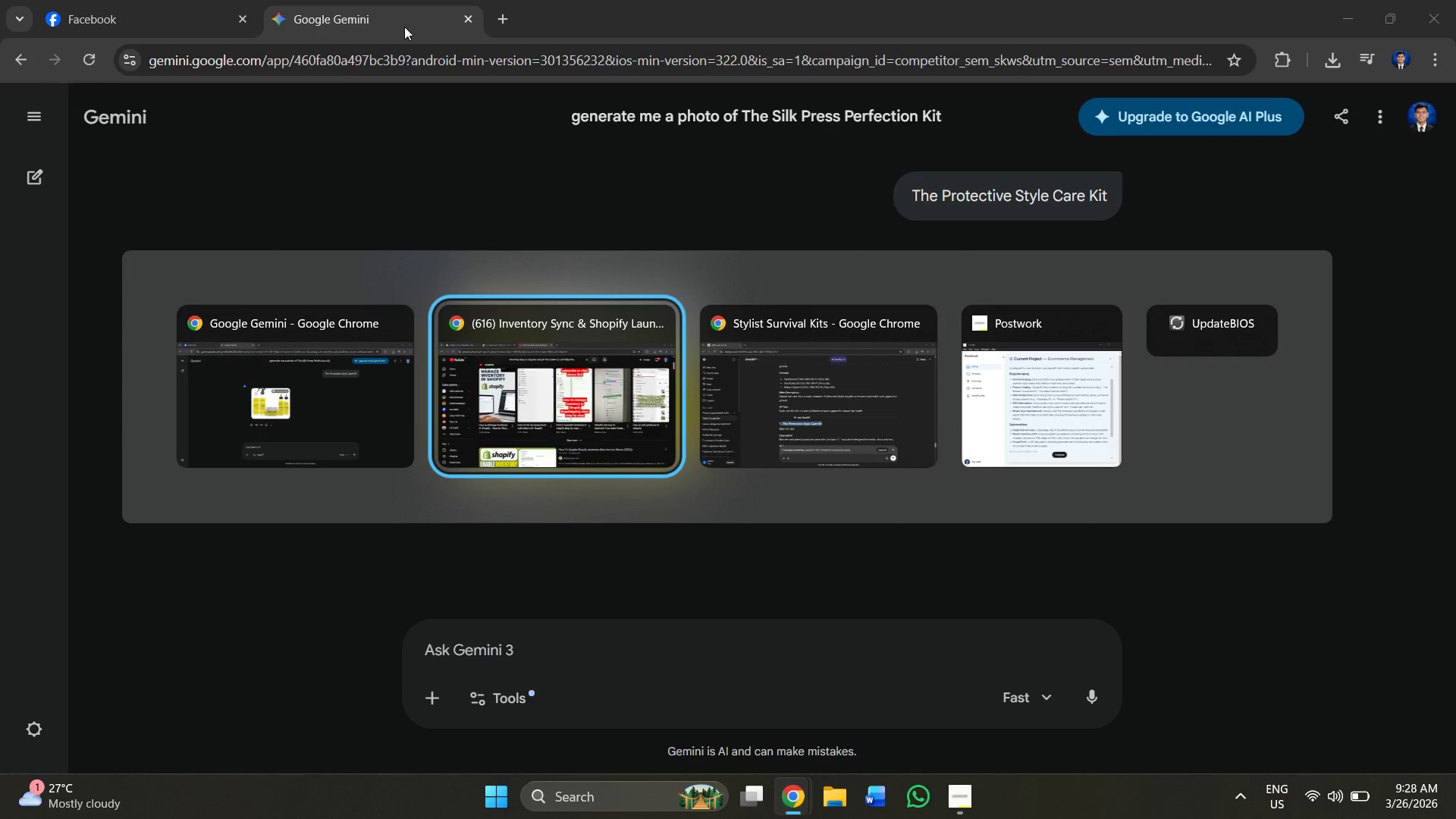 
key(Alt+Tab)
 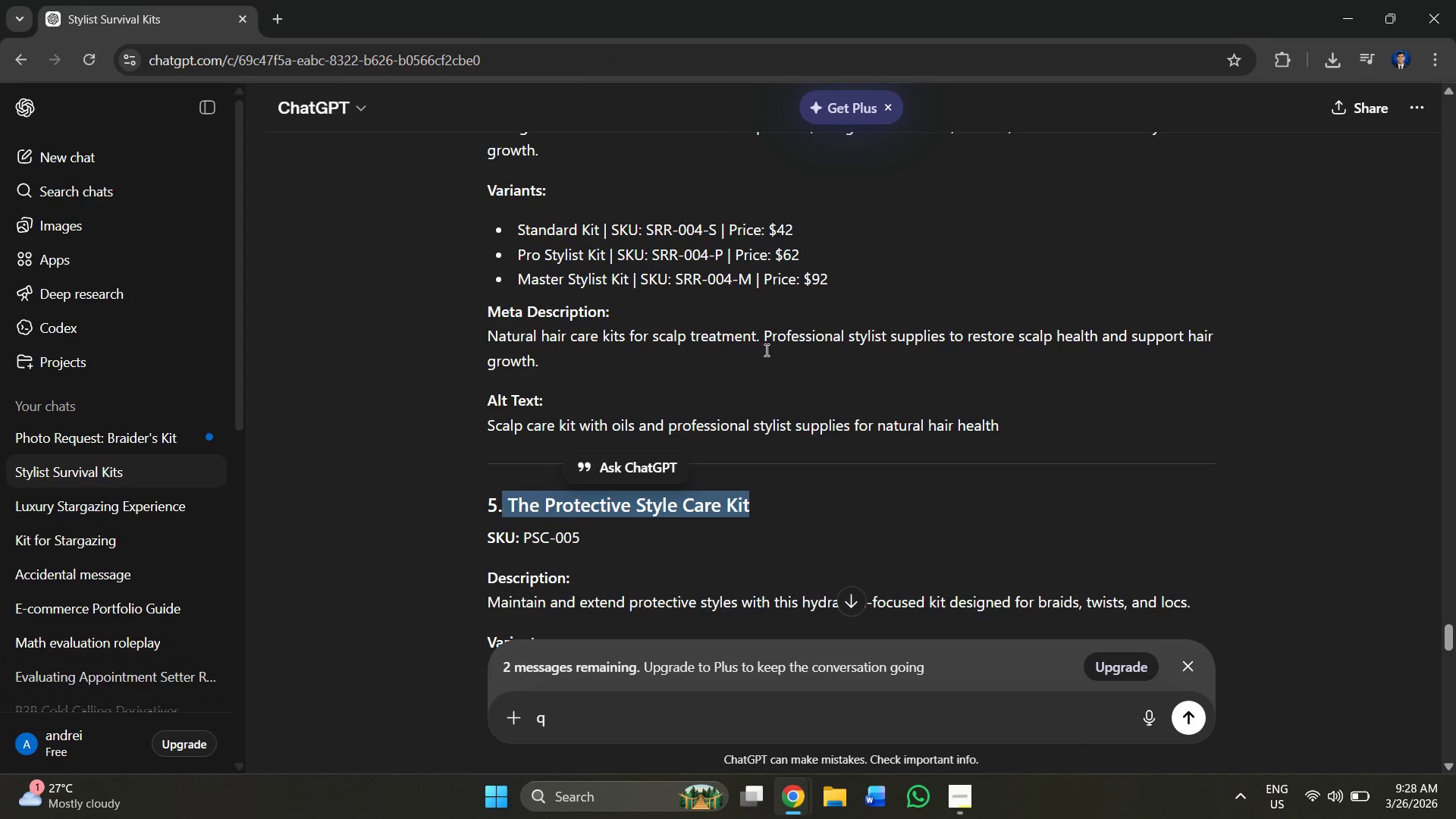 
scroll: coordinate [698, 438], scroll_direction: down, amount: 4.0
 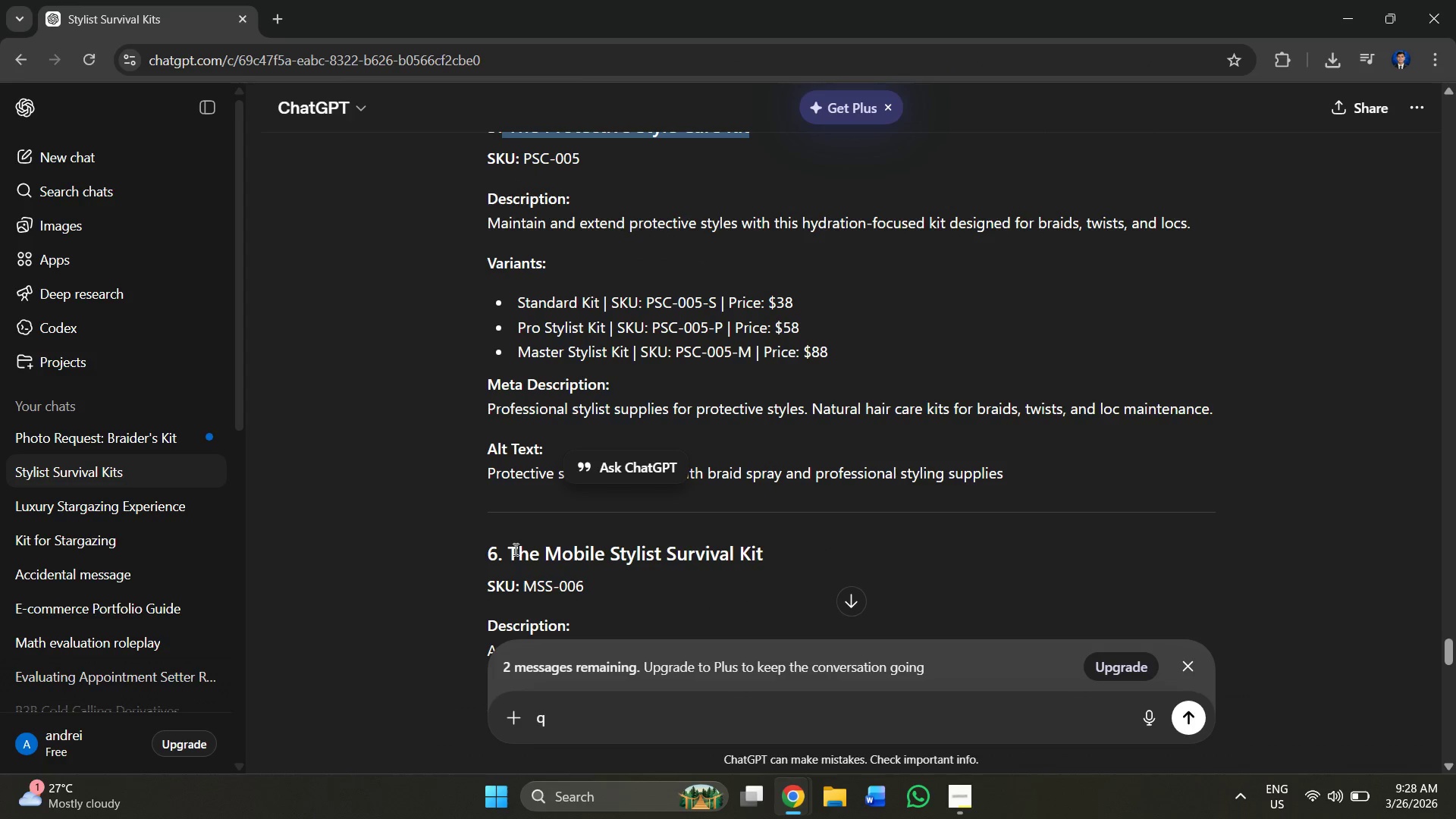 
left_click_drag(start_coordinate=[500, 553], to_coordinate=[761, 547])
 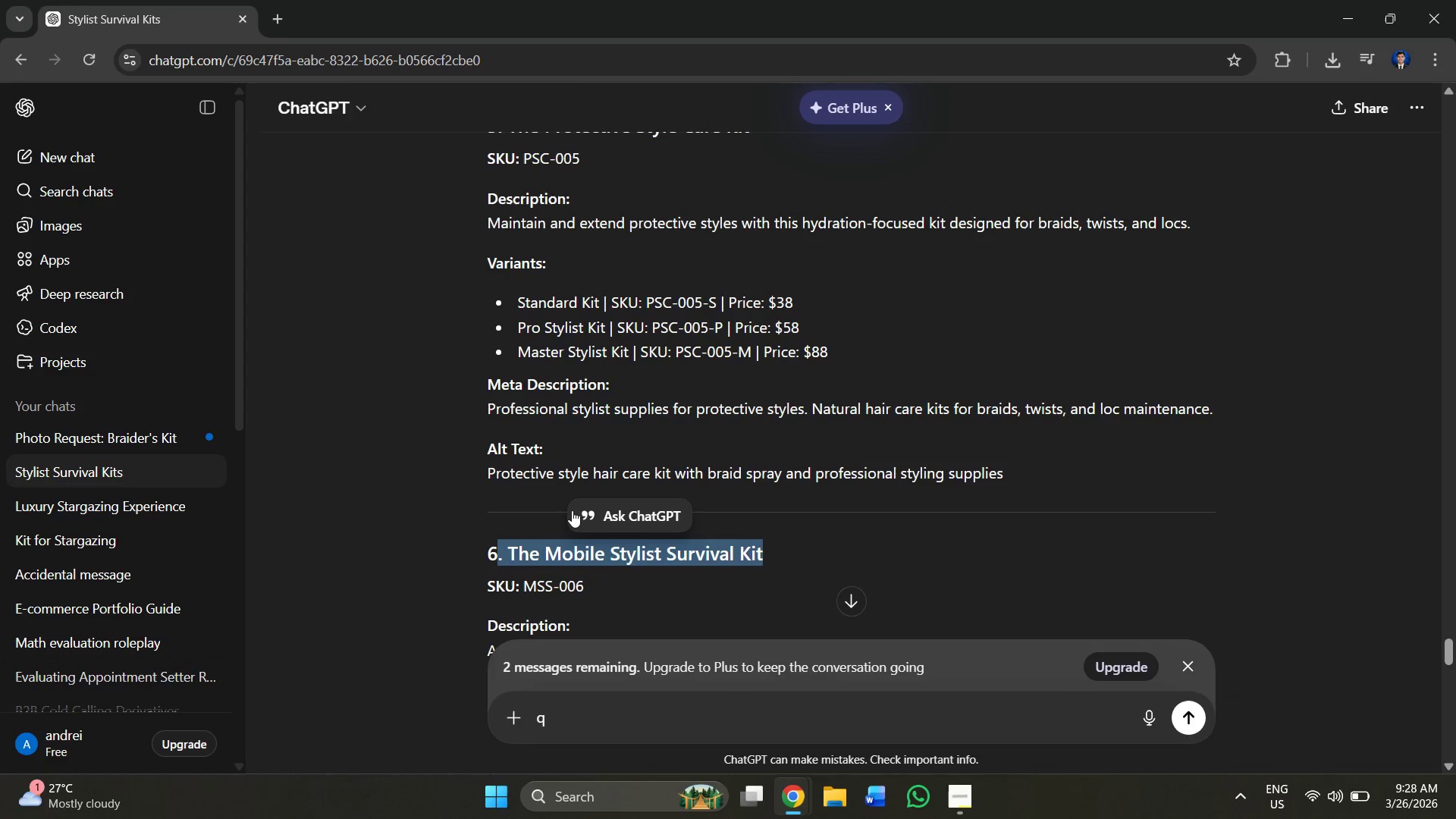 
key(Control+C)
 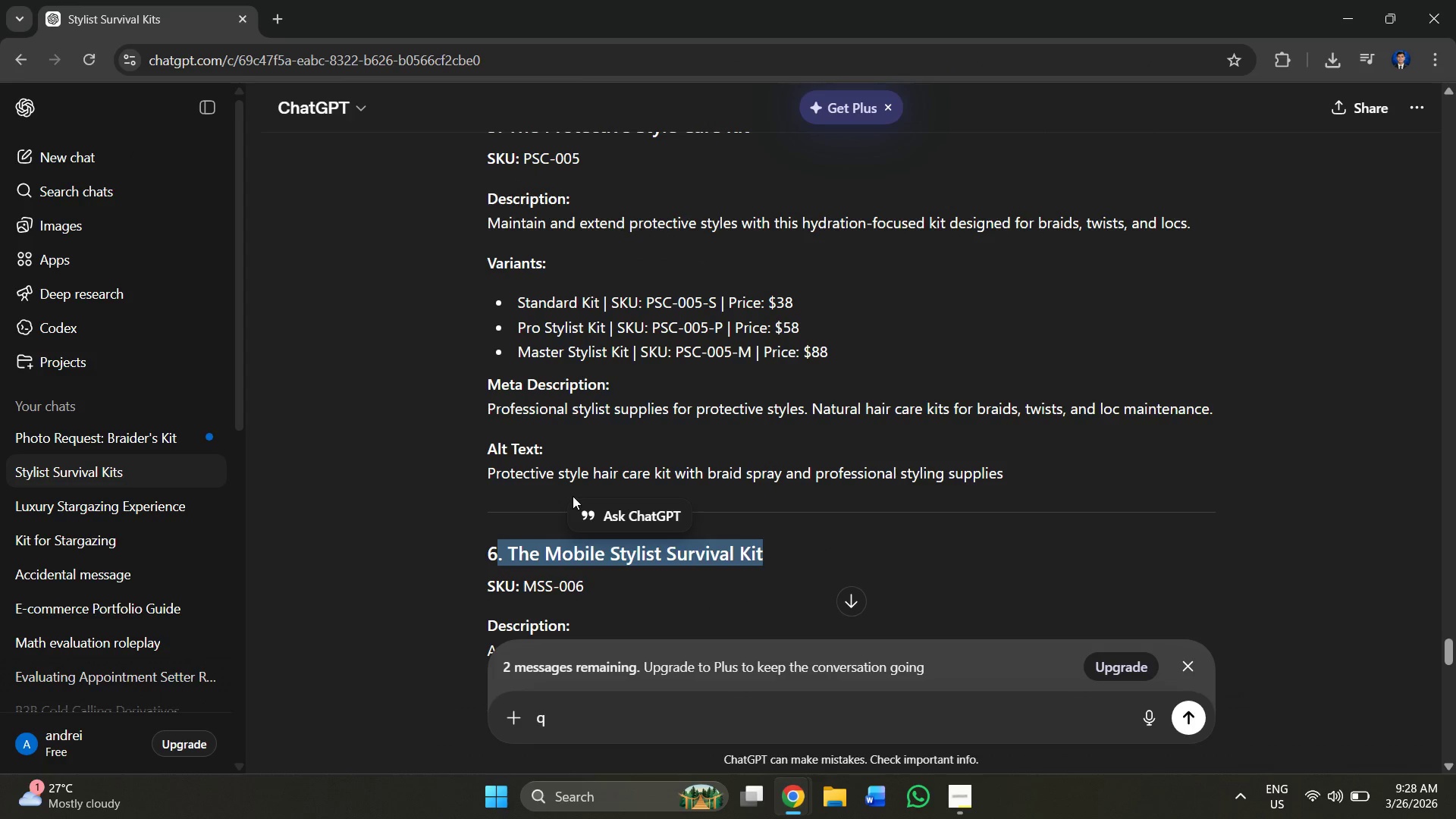 
key(Alt+Tab)
 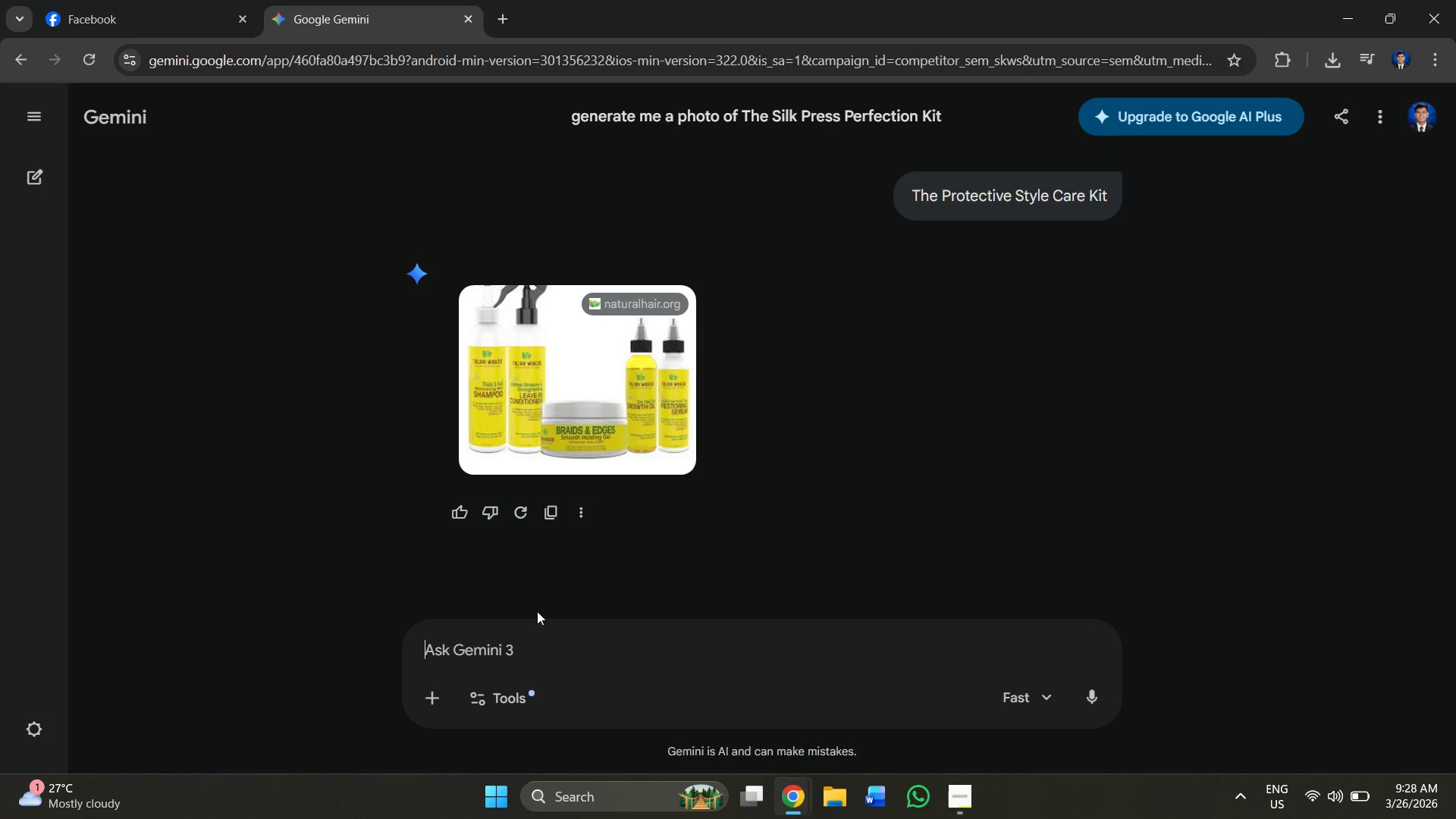 
left_click([509, 643])
 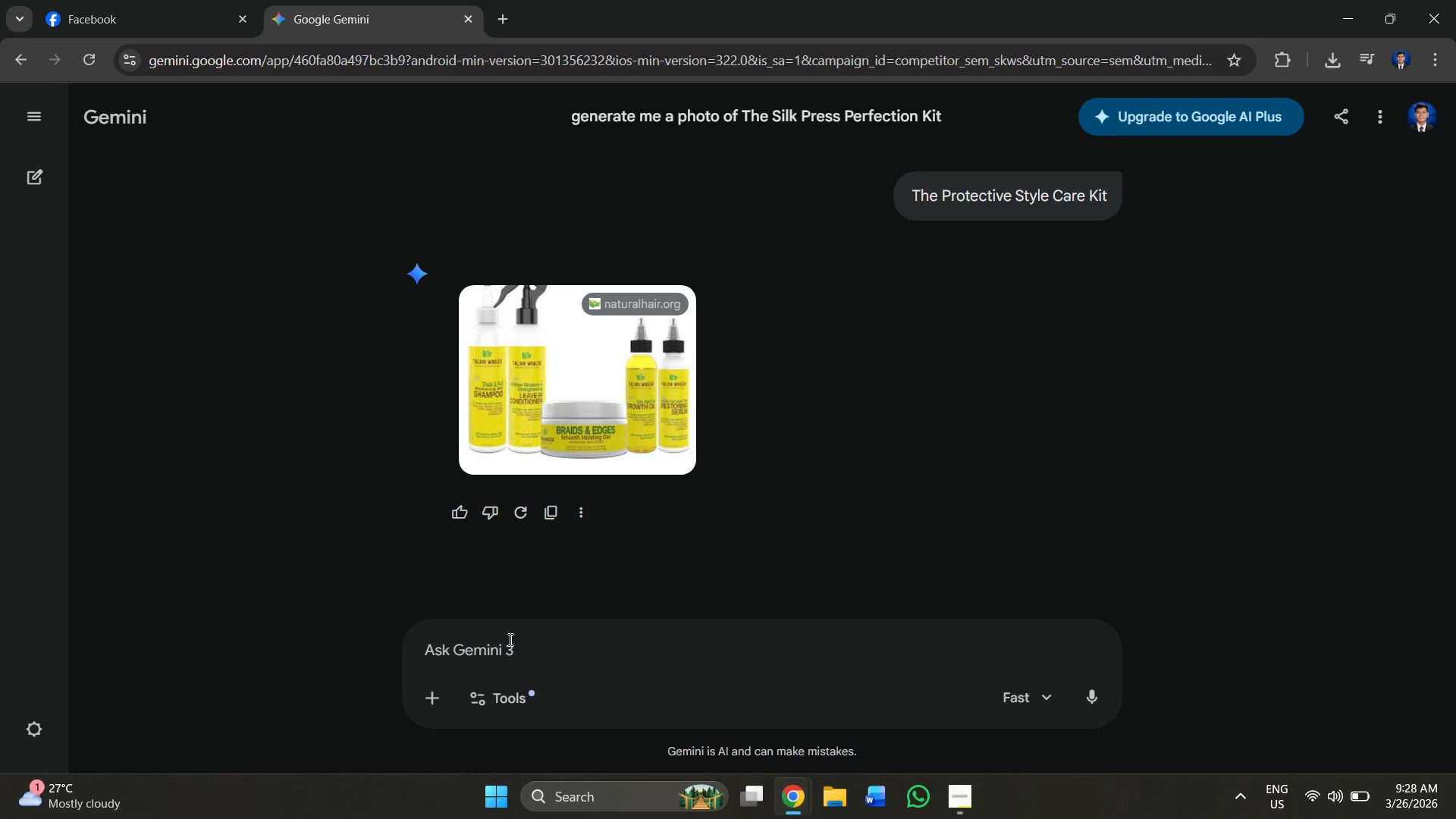 
key(Control+V)
 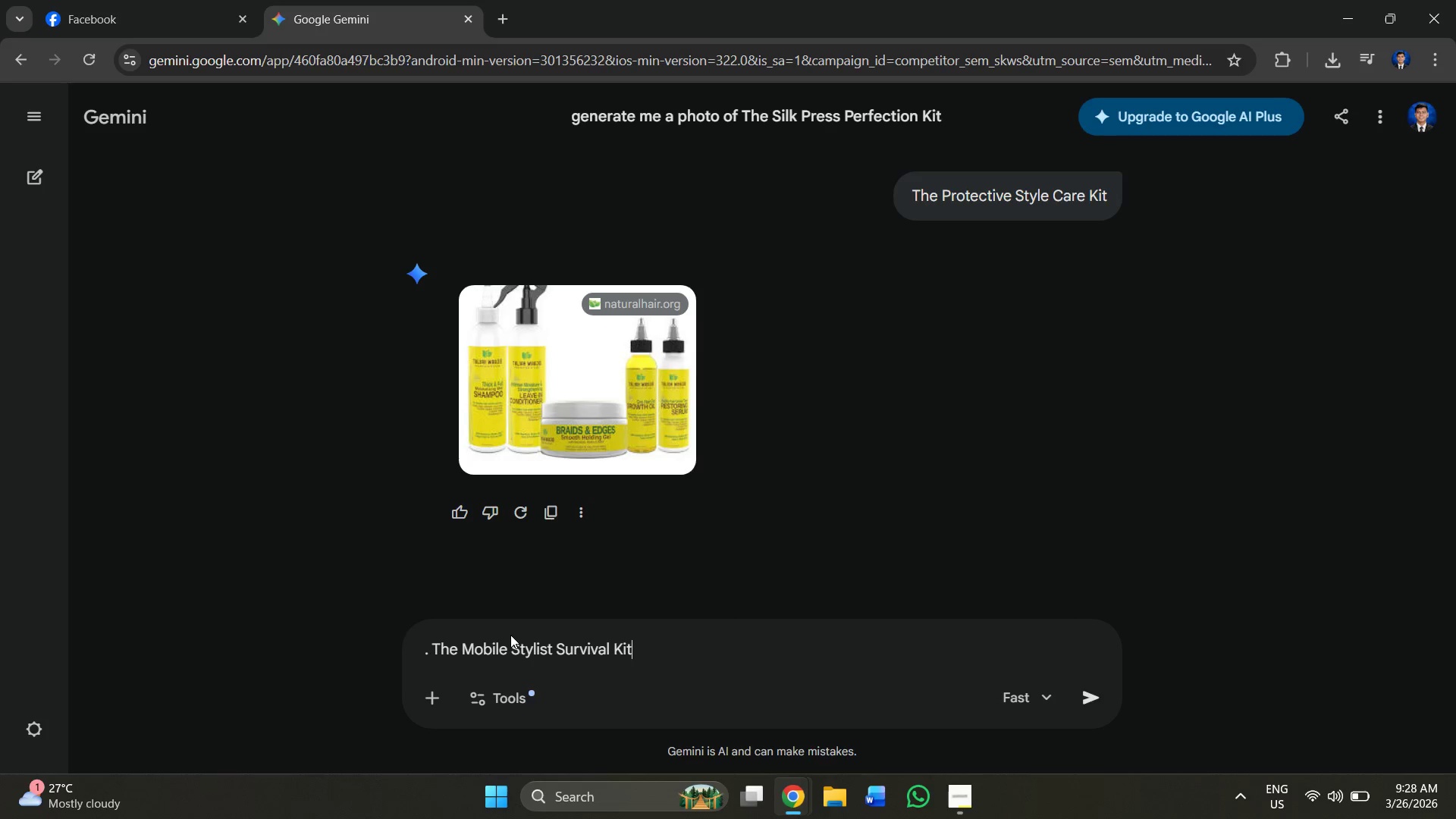 
key(Enter)
 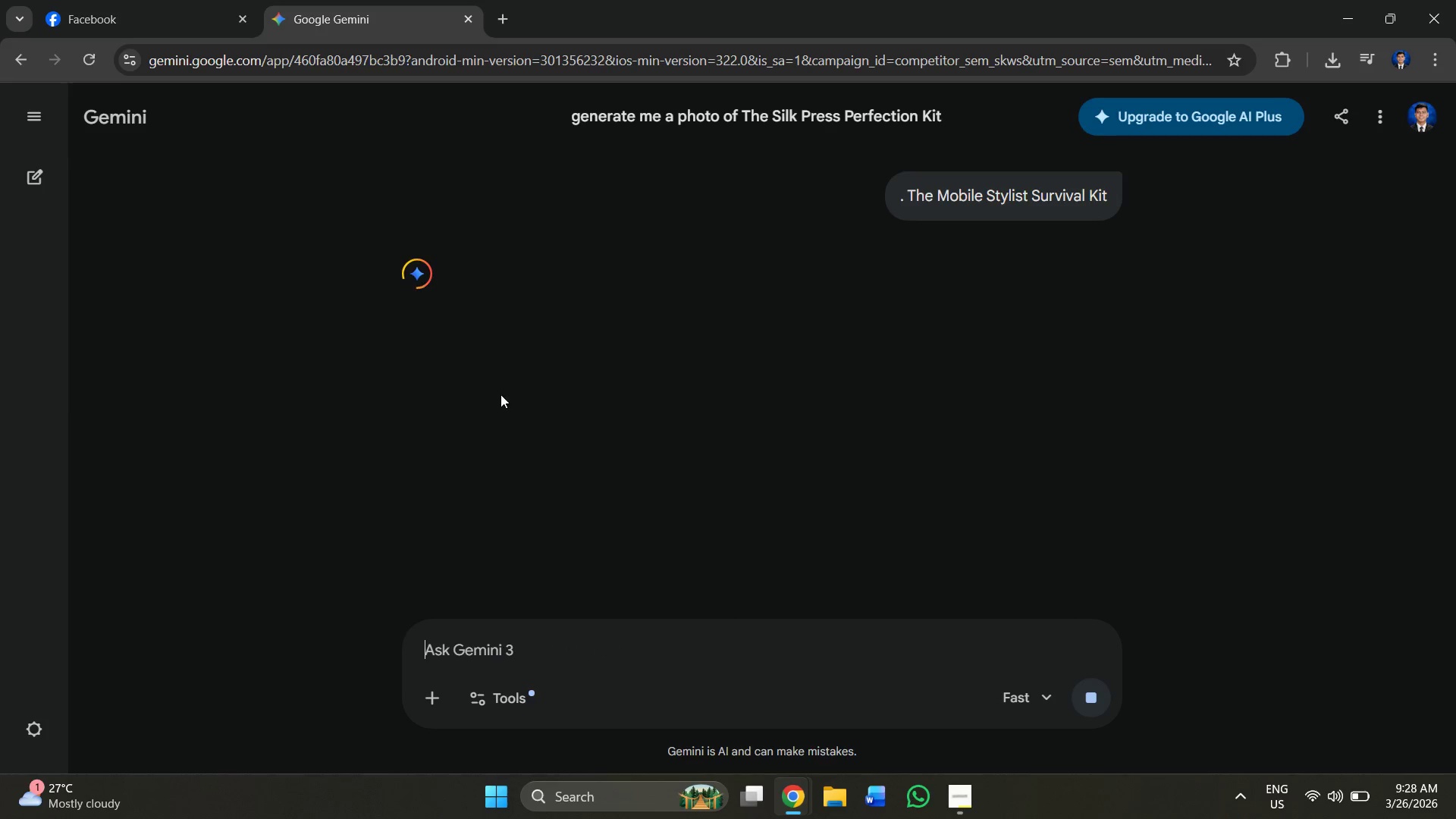 
key(Alt+Tab)
 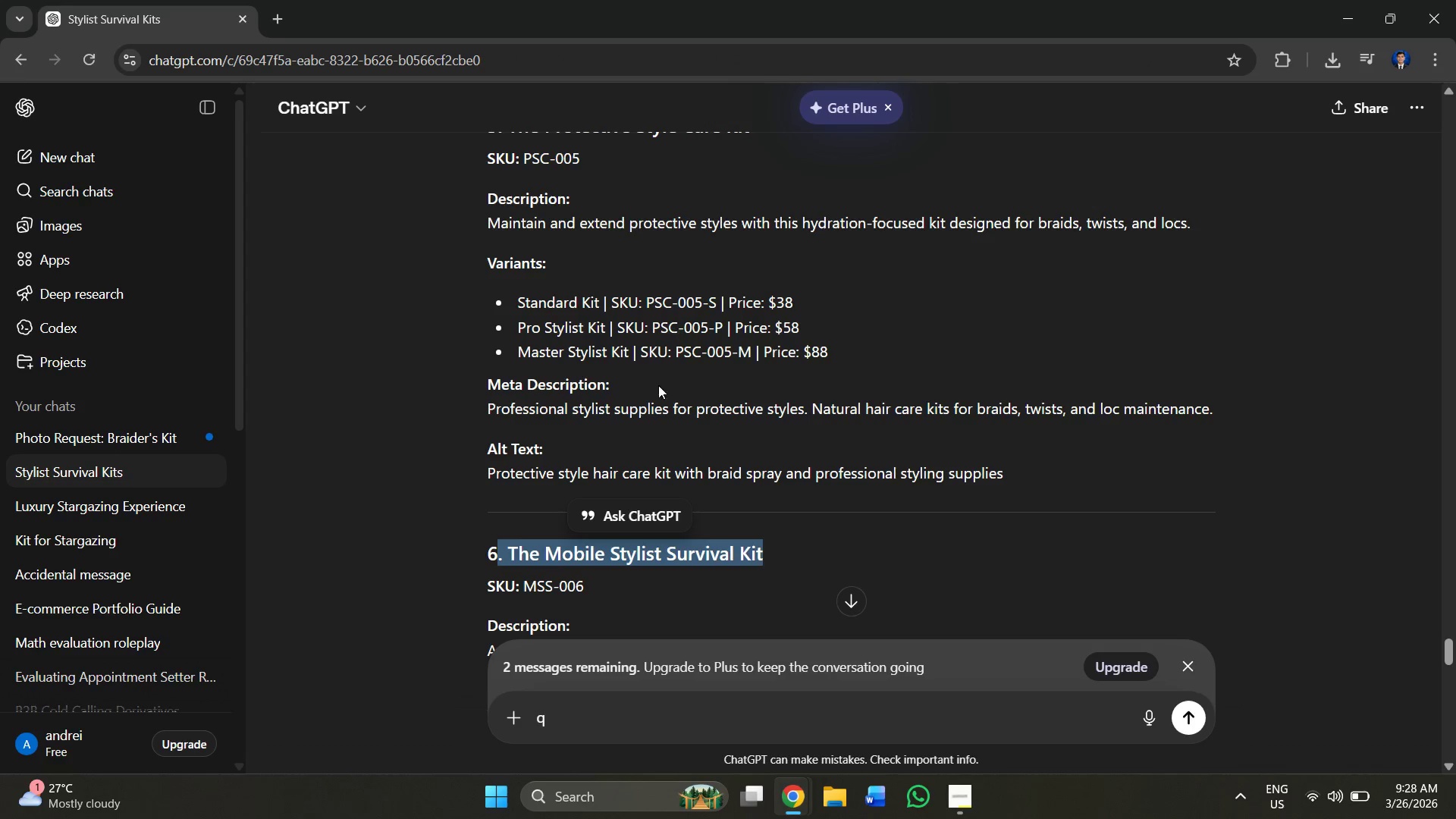 
scroll: coordinate [580, 438], scroll_direction: down, amount: 6.0
 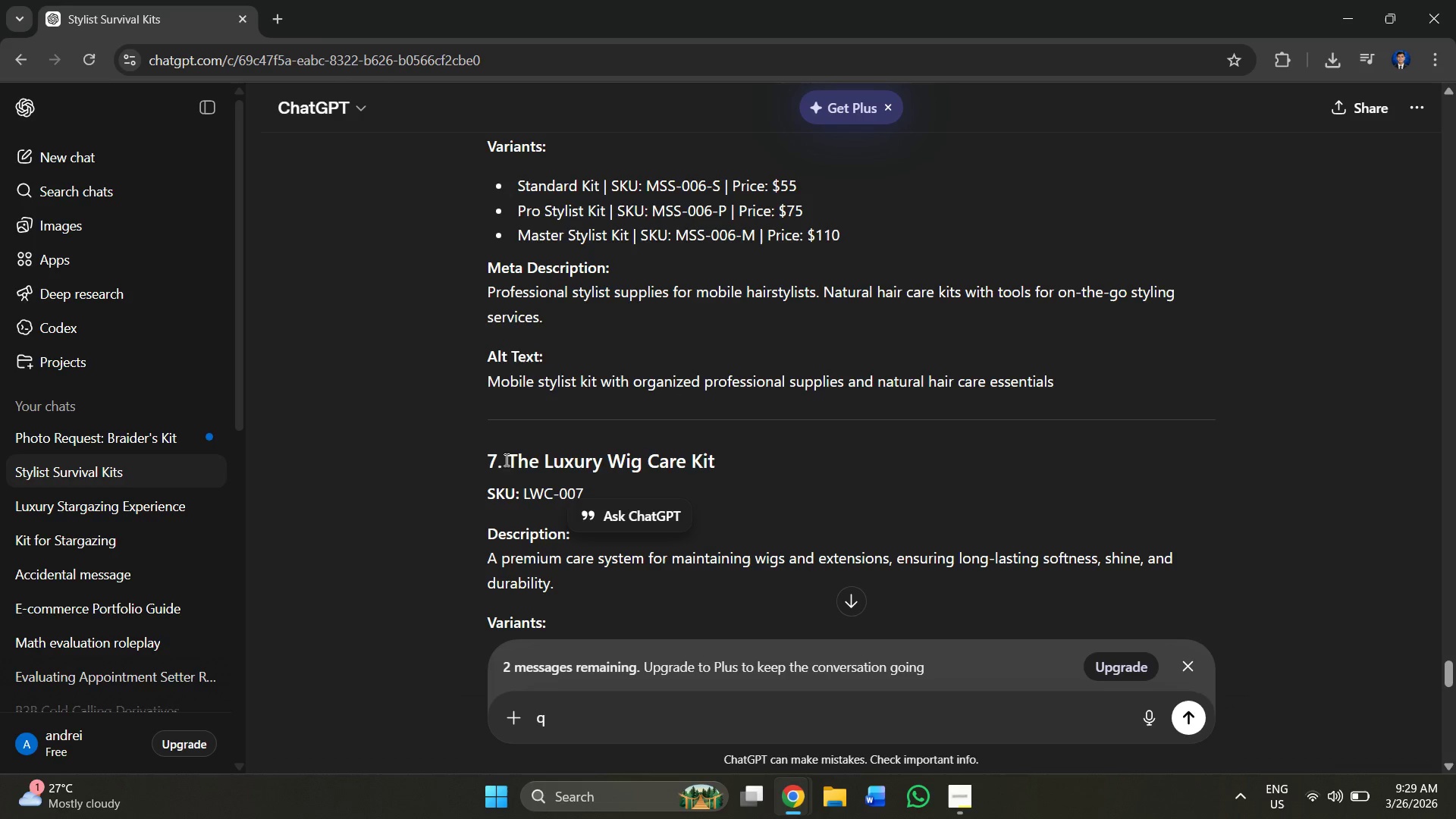 
left_click_drag(start_coordinate=[503, 460], to_coordinate=[753, 445])
 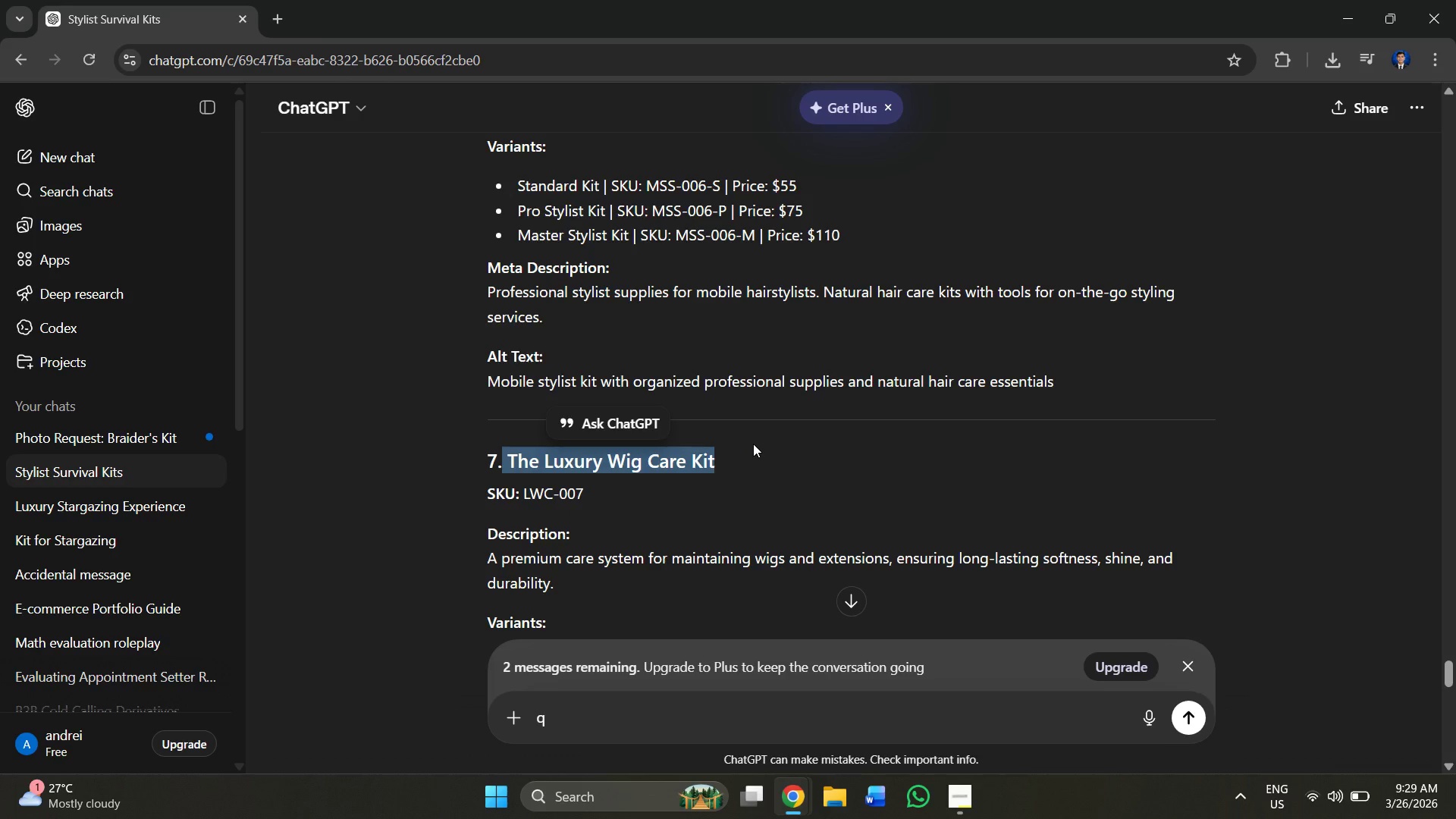 
key(Control+C)
 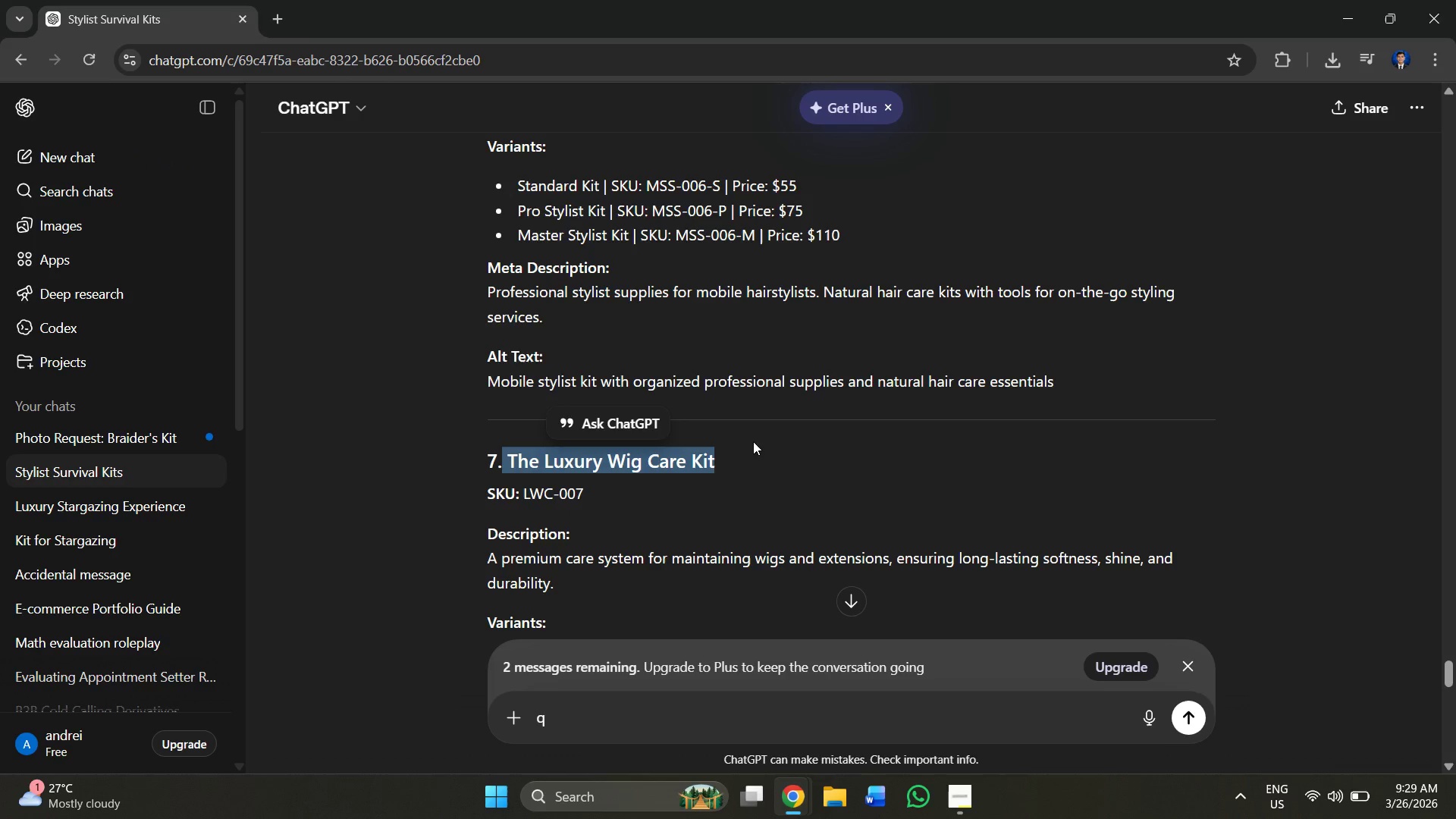 
key(Alt+AltLeft)
 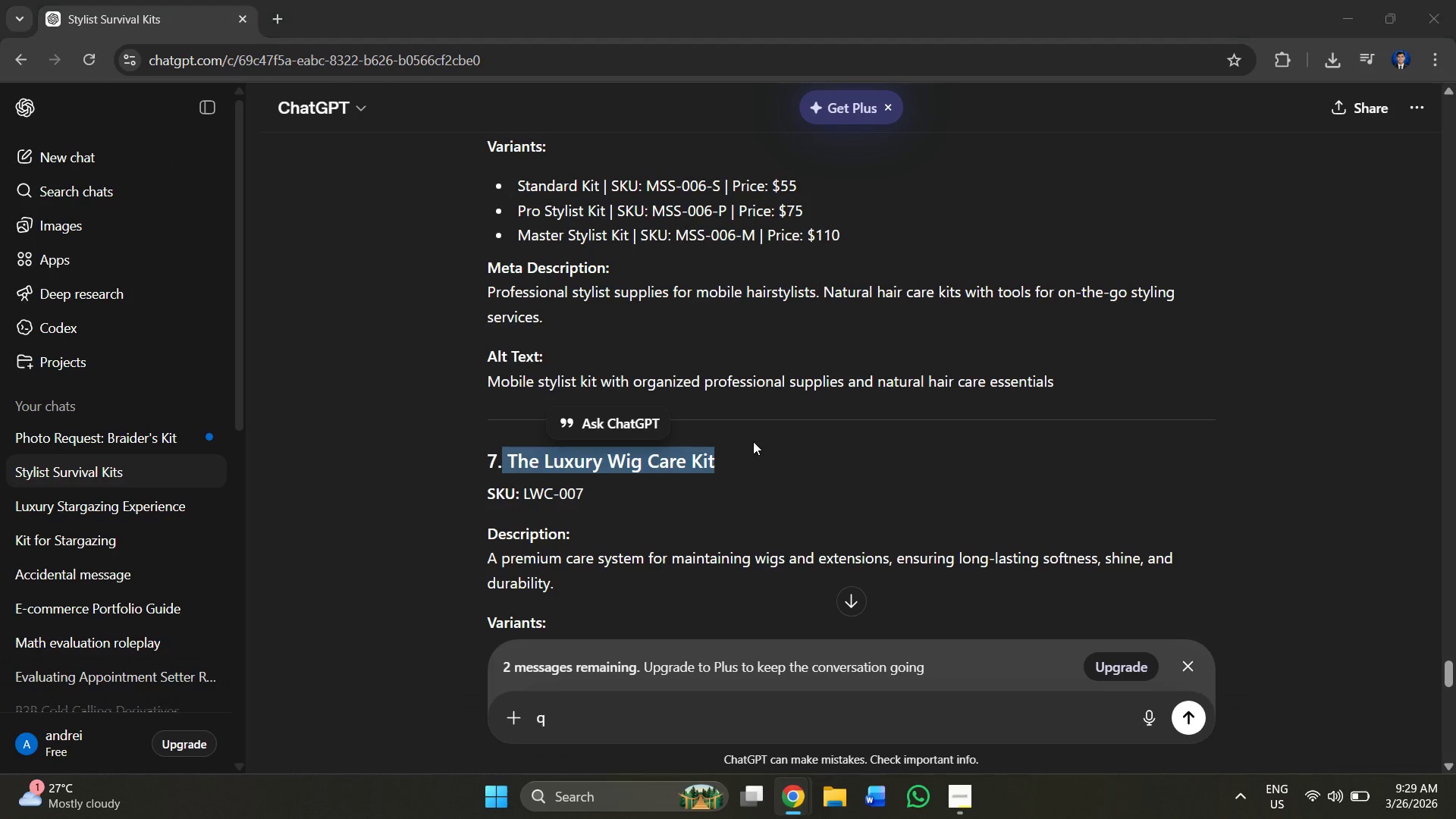 
key(Alt+Tab)
 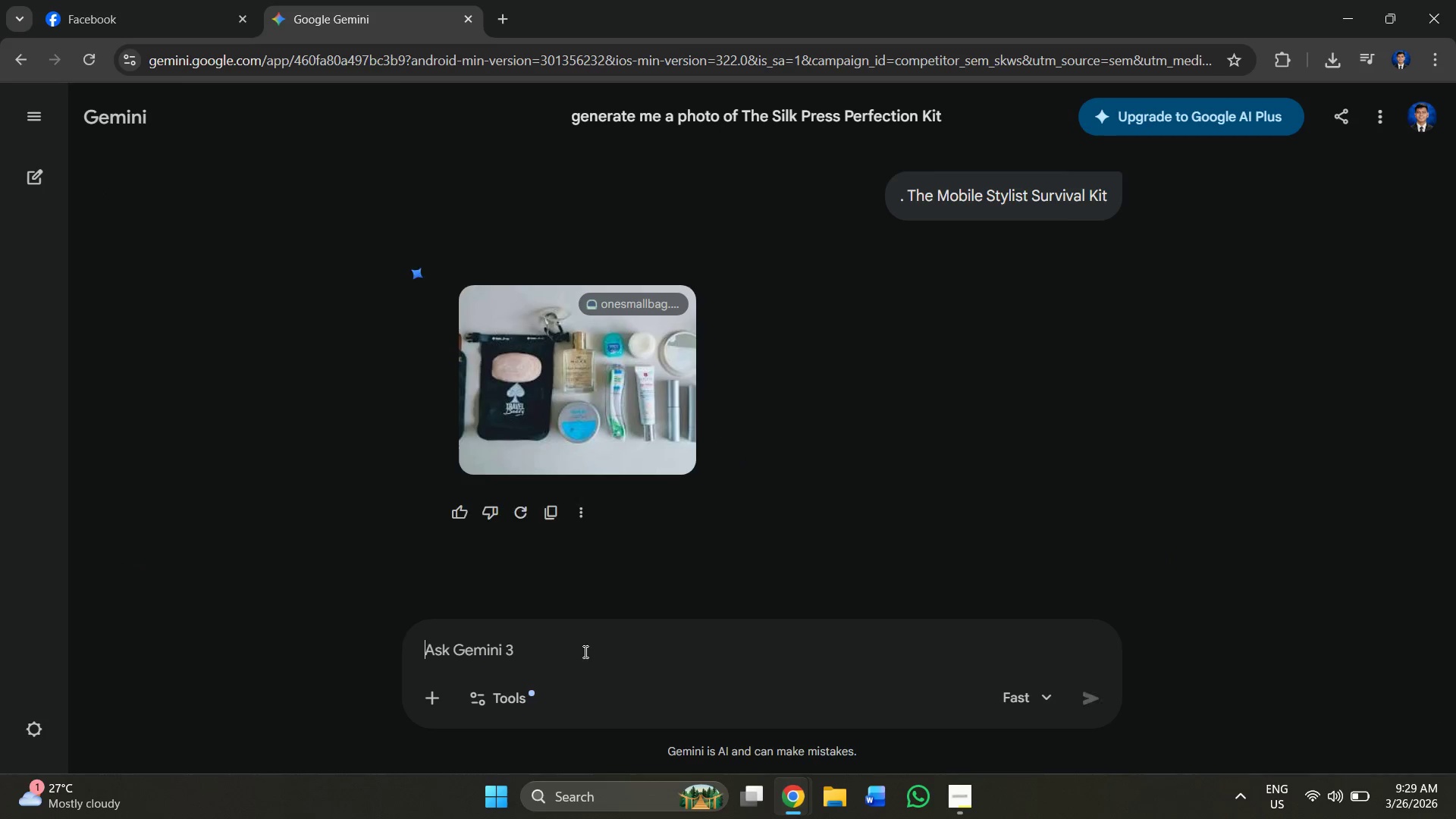 
hold_key(key=ControlLeft, duration=1.5)
 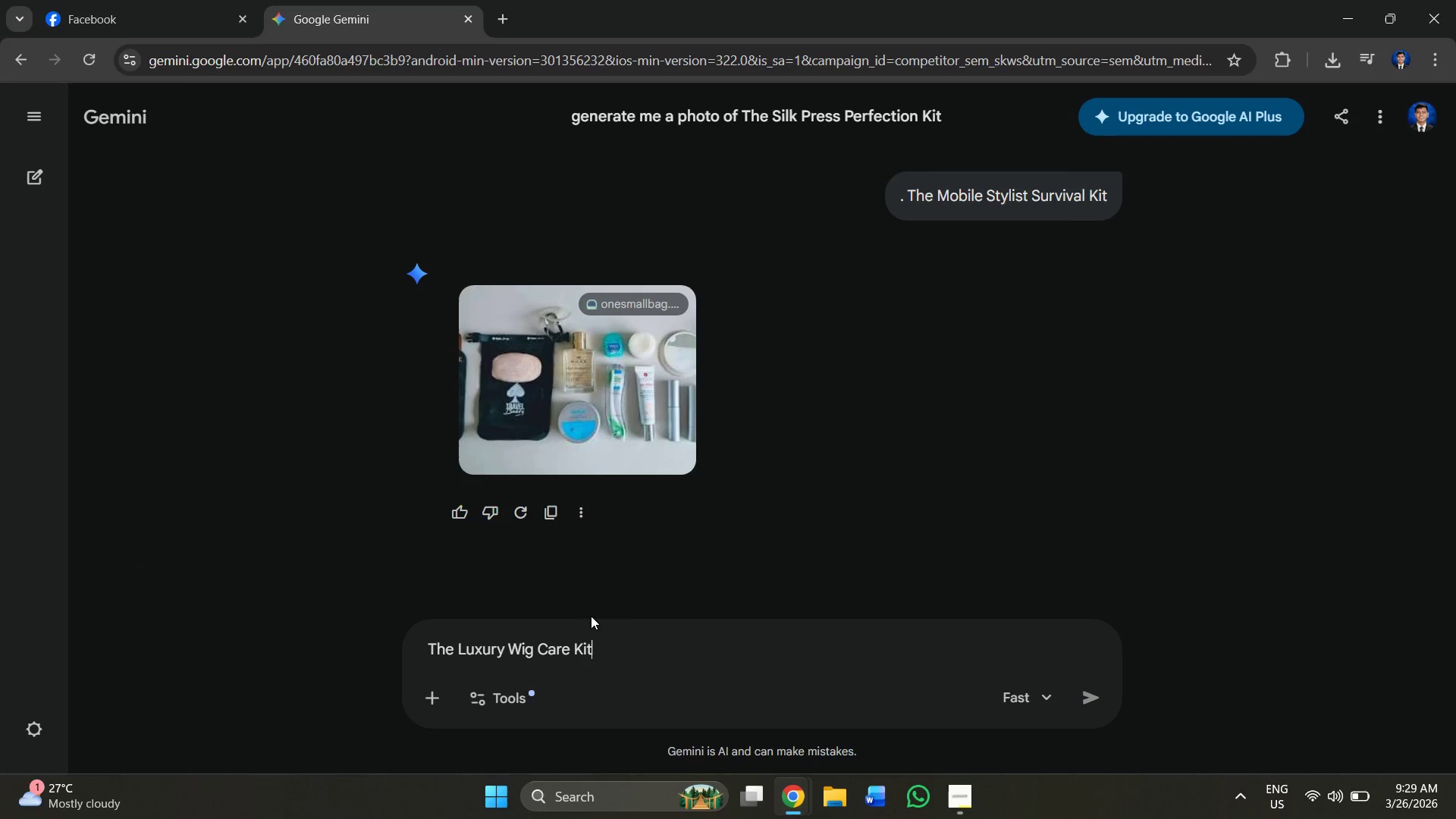 
key(Control+V)
 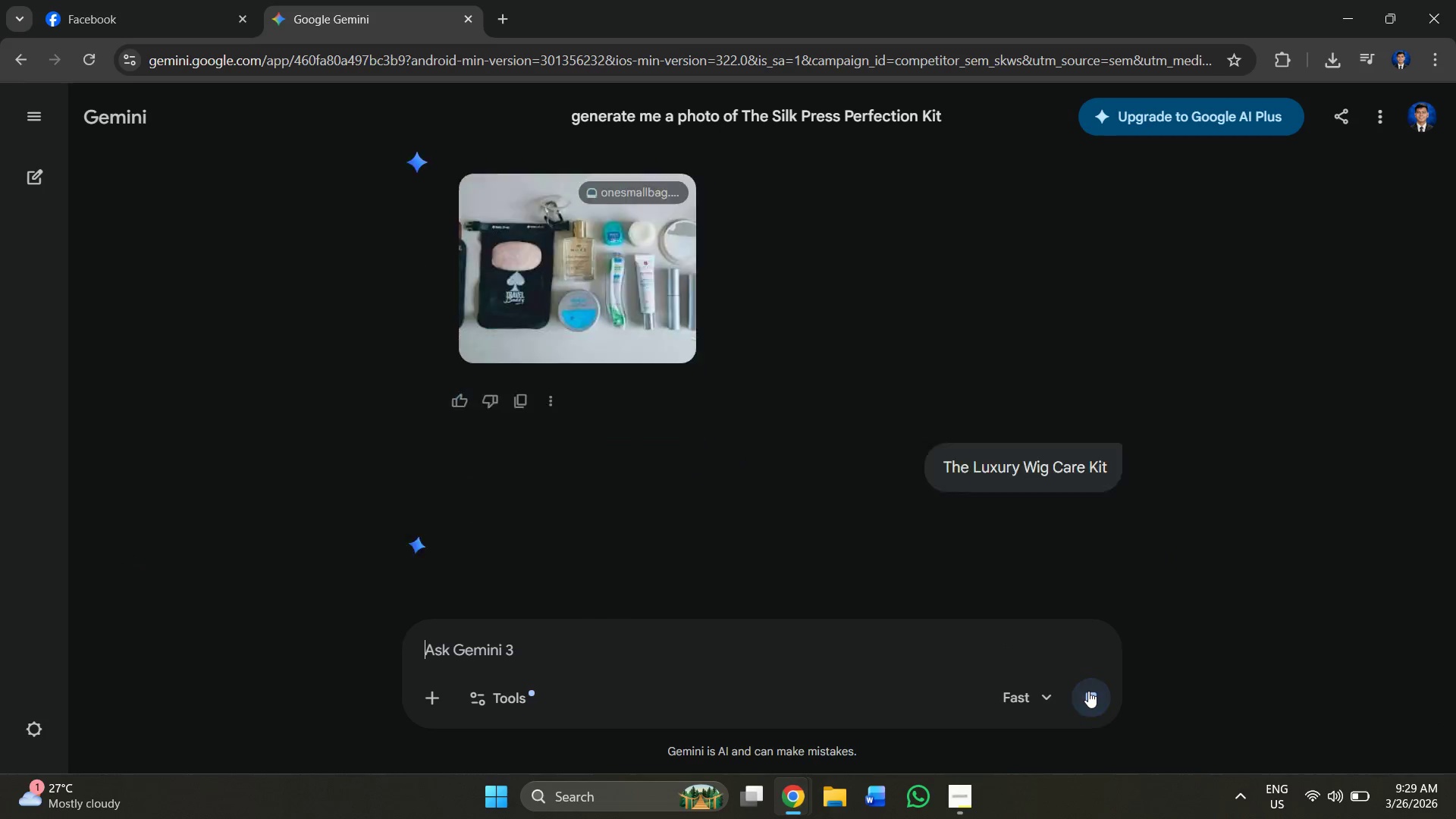 
left_click([1046, 705])
 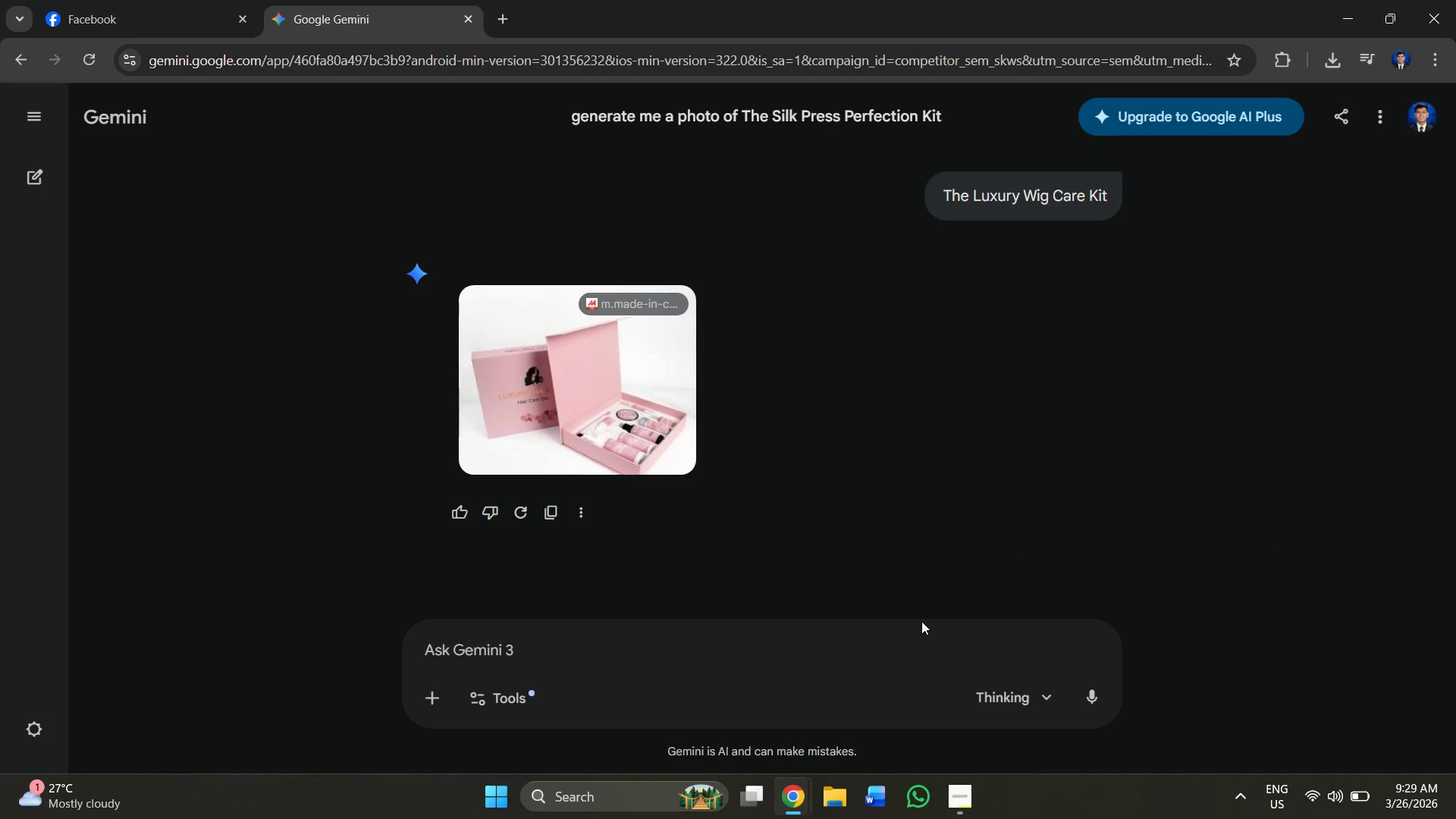 
wait(6.7)
 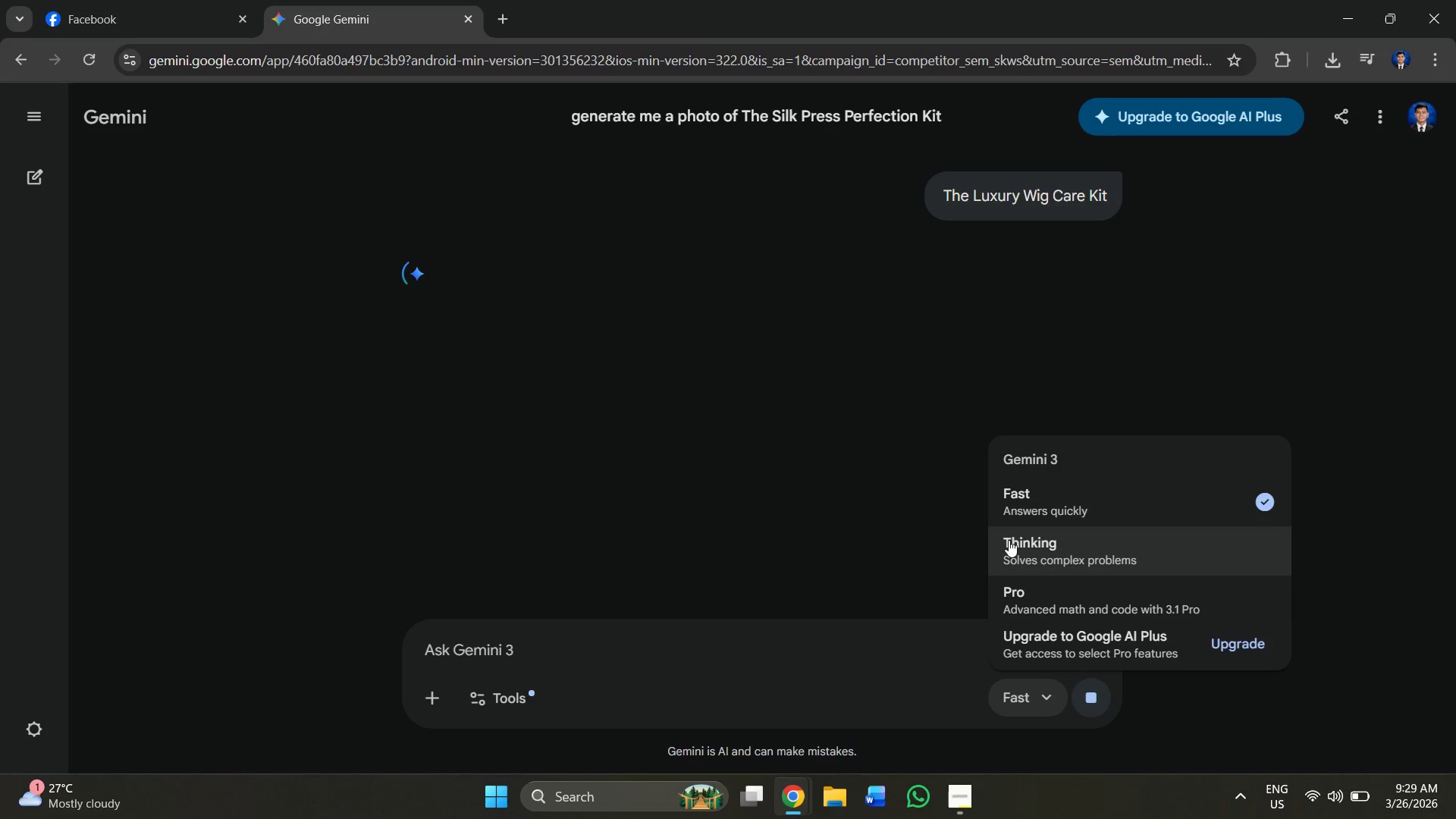 
key(Alt+AltLeft)
 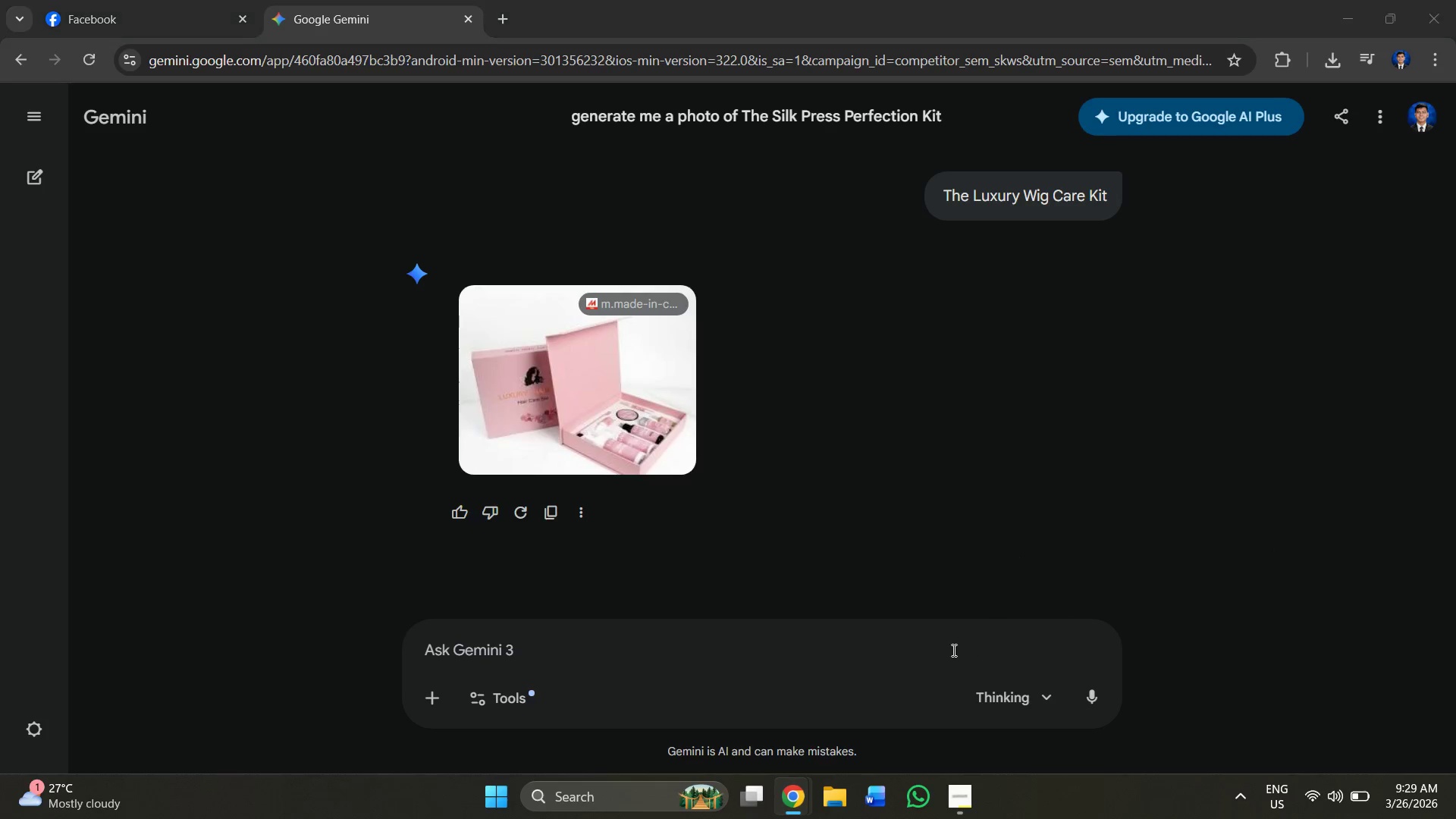 
key(Alt+Tab)
 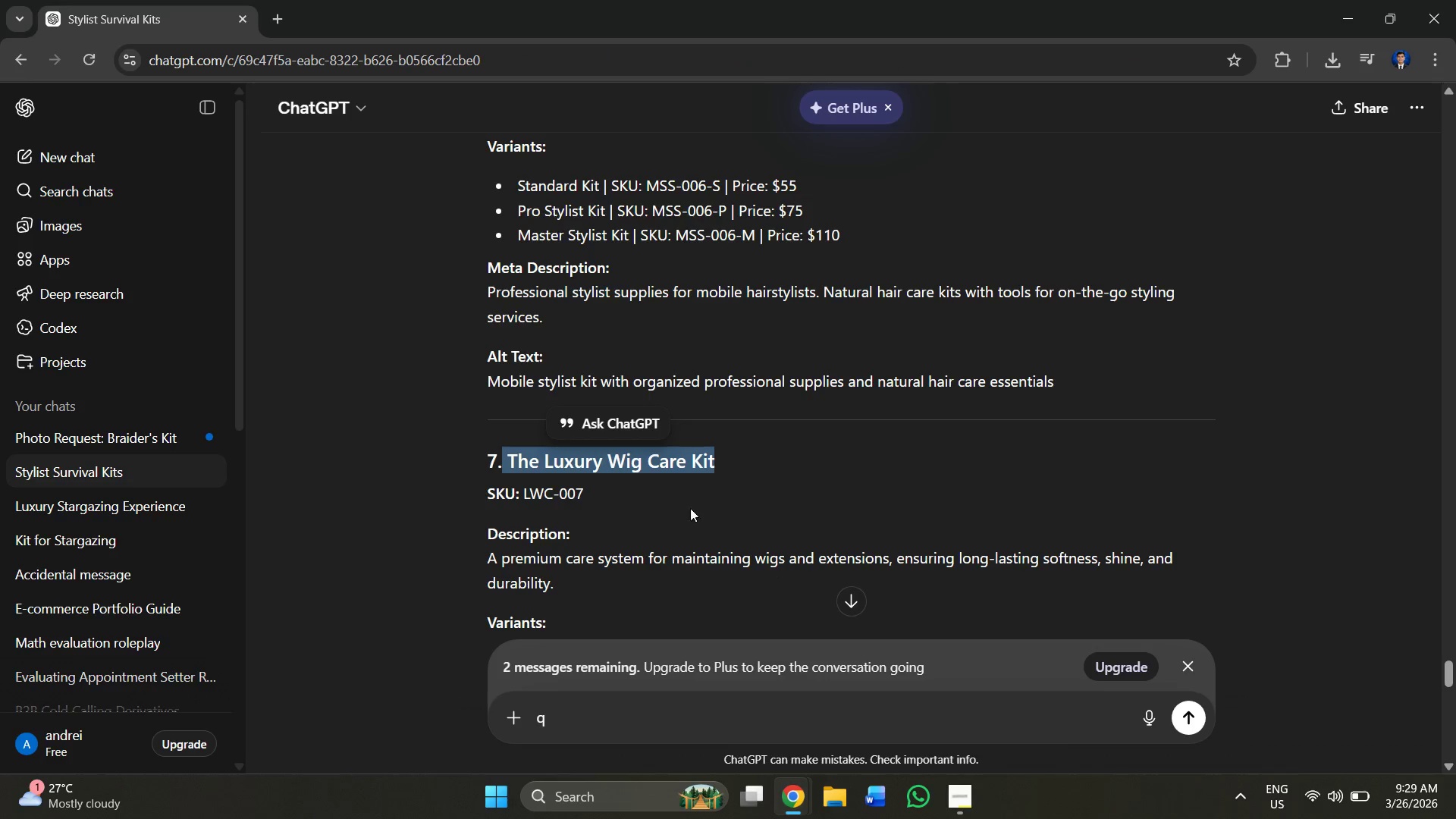 
scroll: coordinate [661, 436], scroll_direction: down, amount: 5.0
 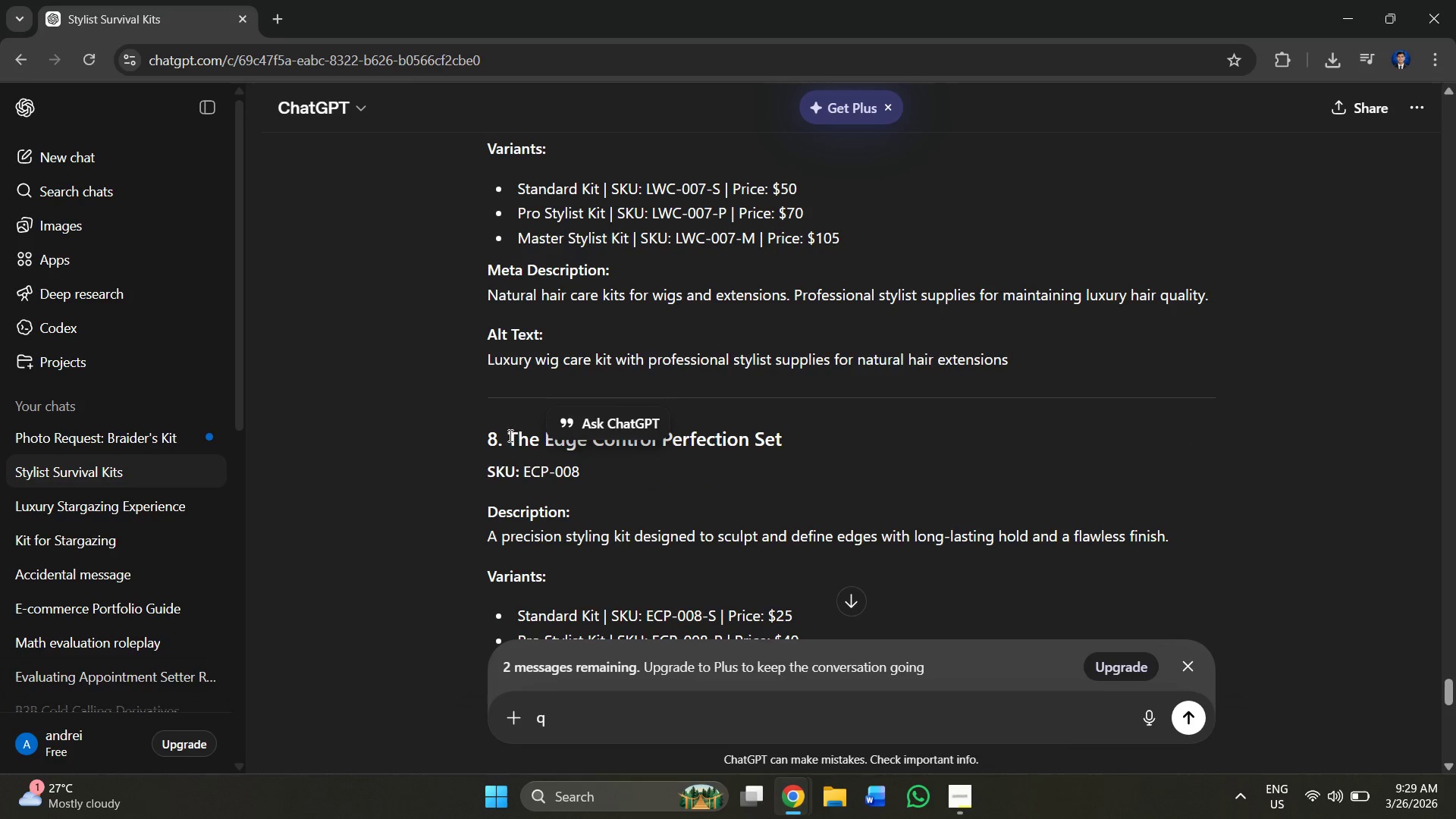 
left_click_drag(start_coordinate=[507, 433], to_coordinate=[883, 410])
 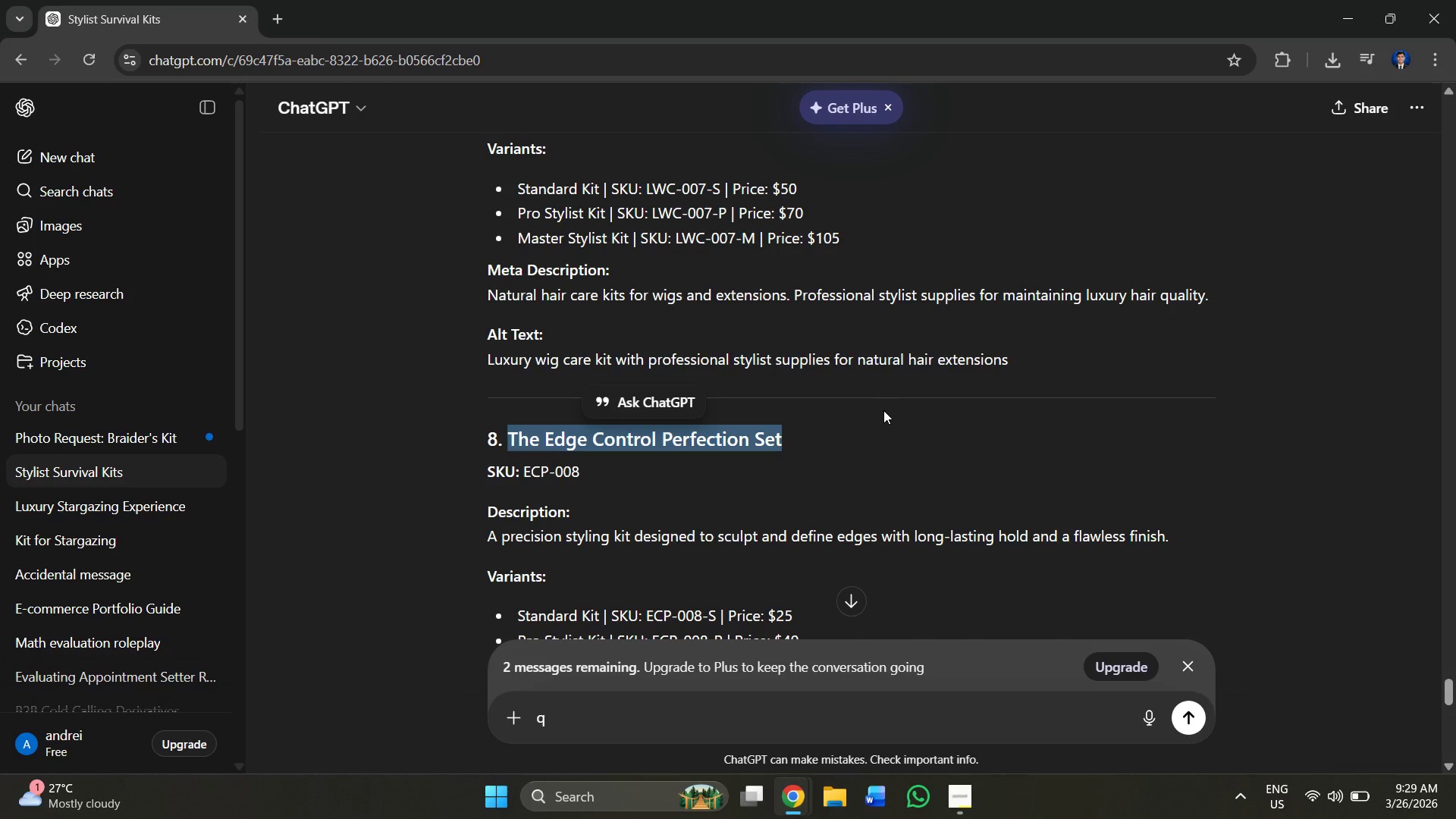 
key(Control+C)
 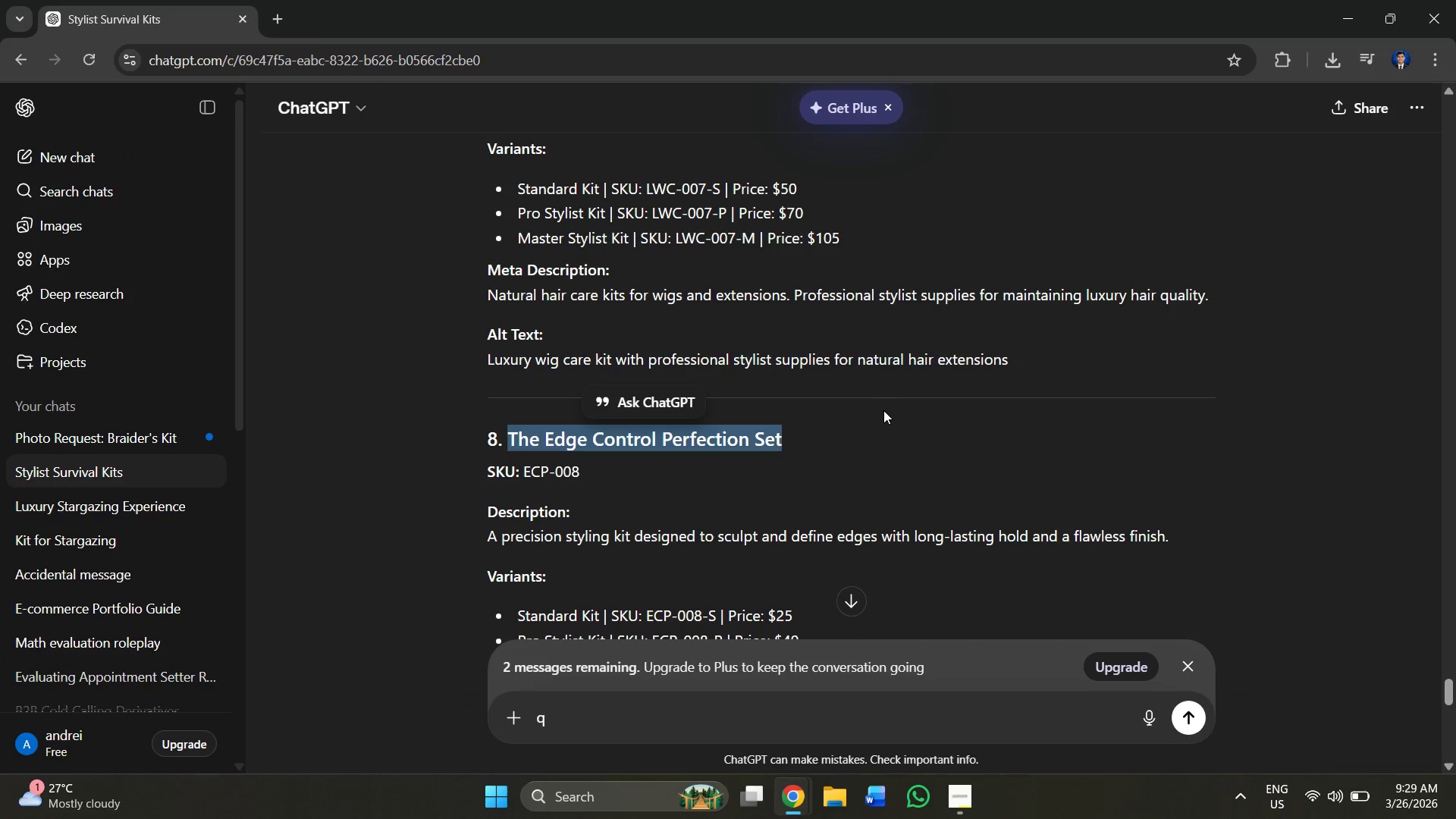 
key(Alt+AltLeft)
 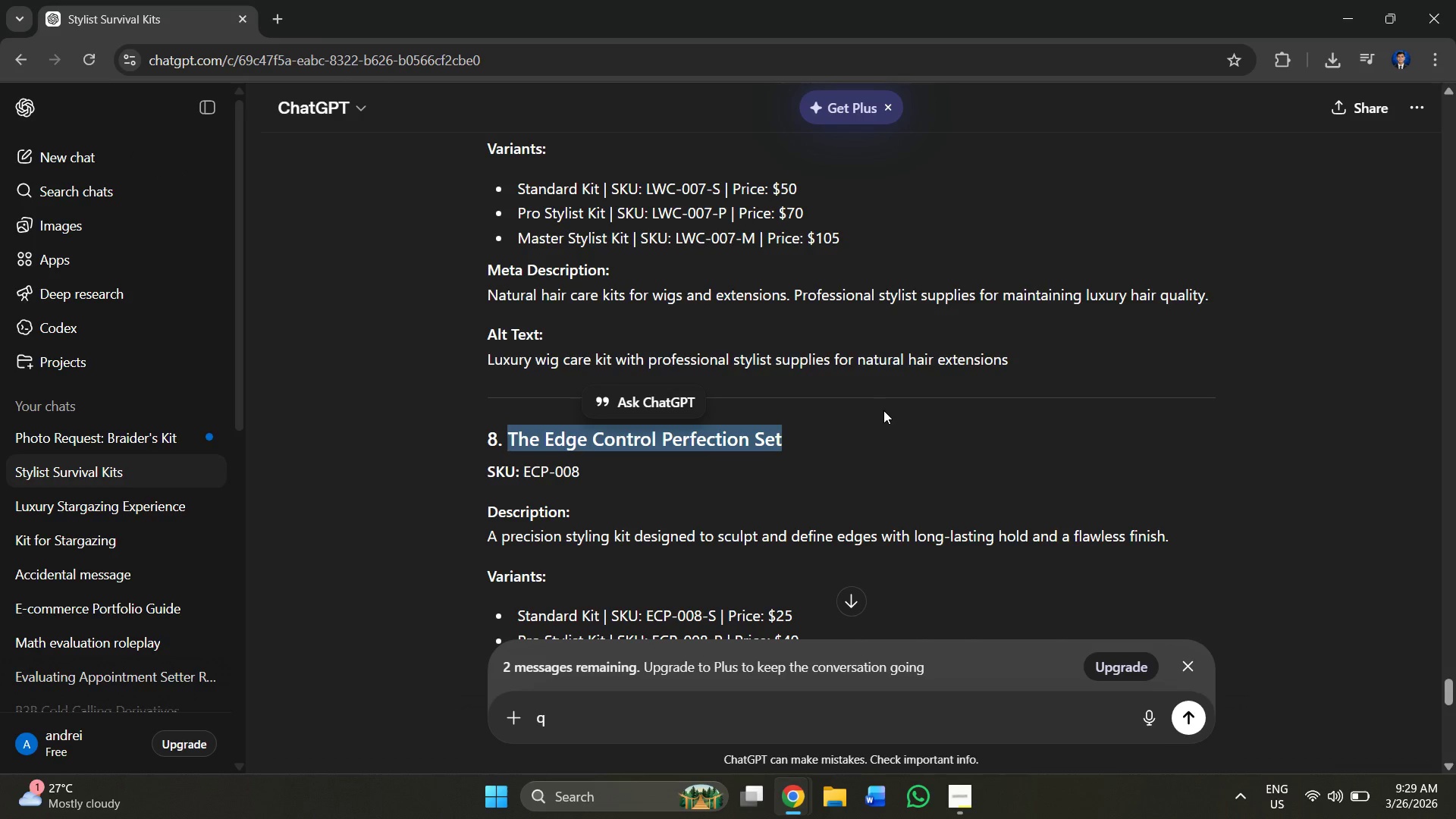 
key(Alt+Tab)
 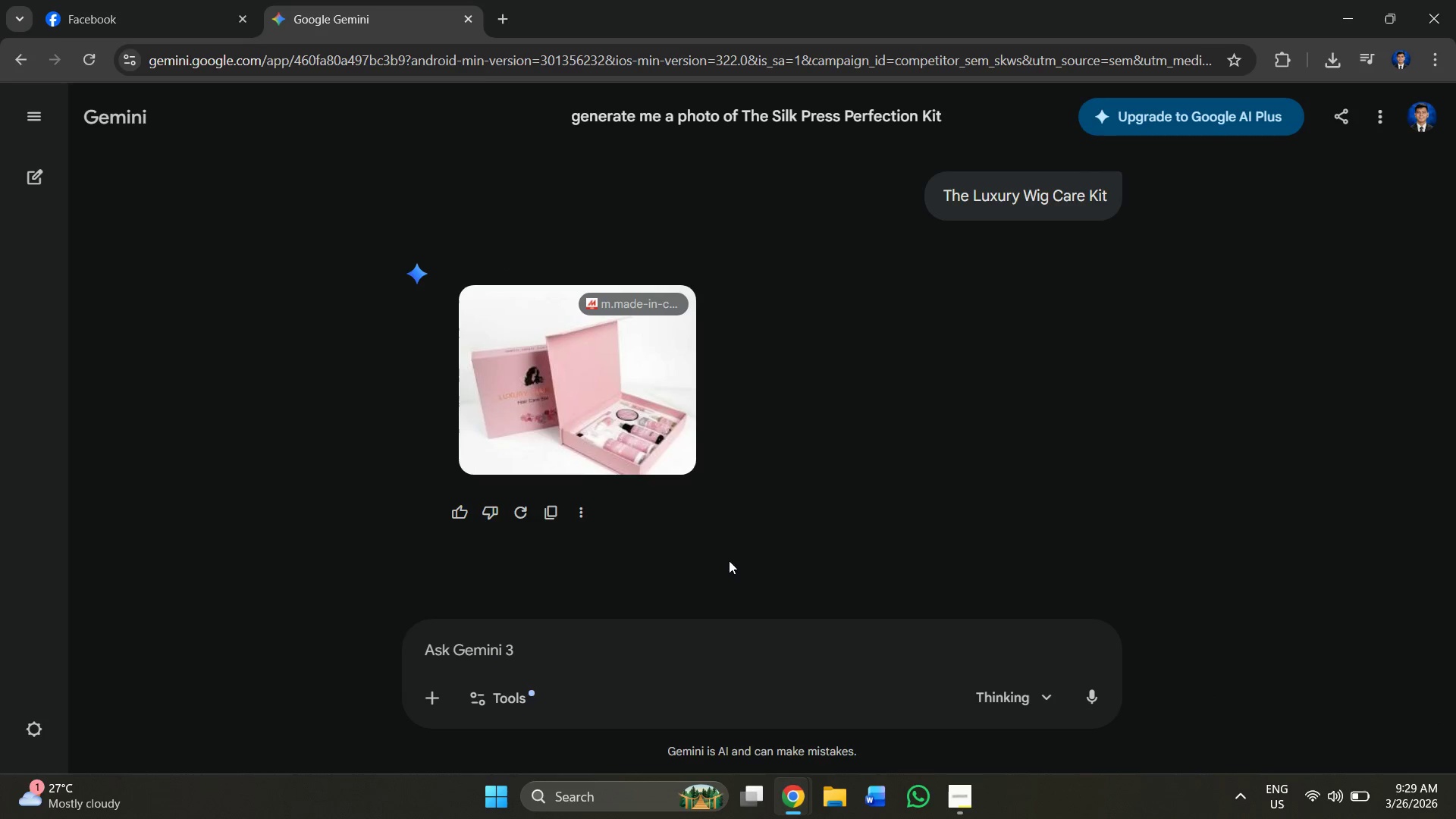 
hold_key(key=ControlLeft, duration=0.92)
 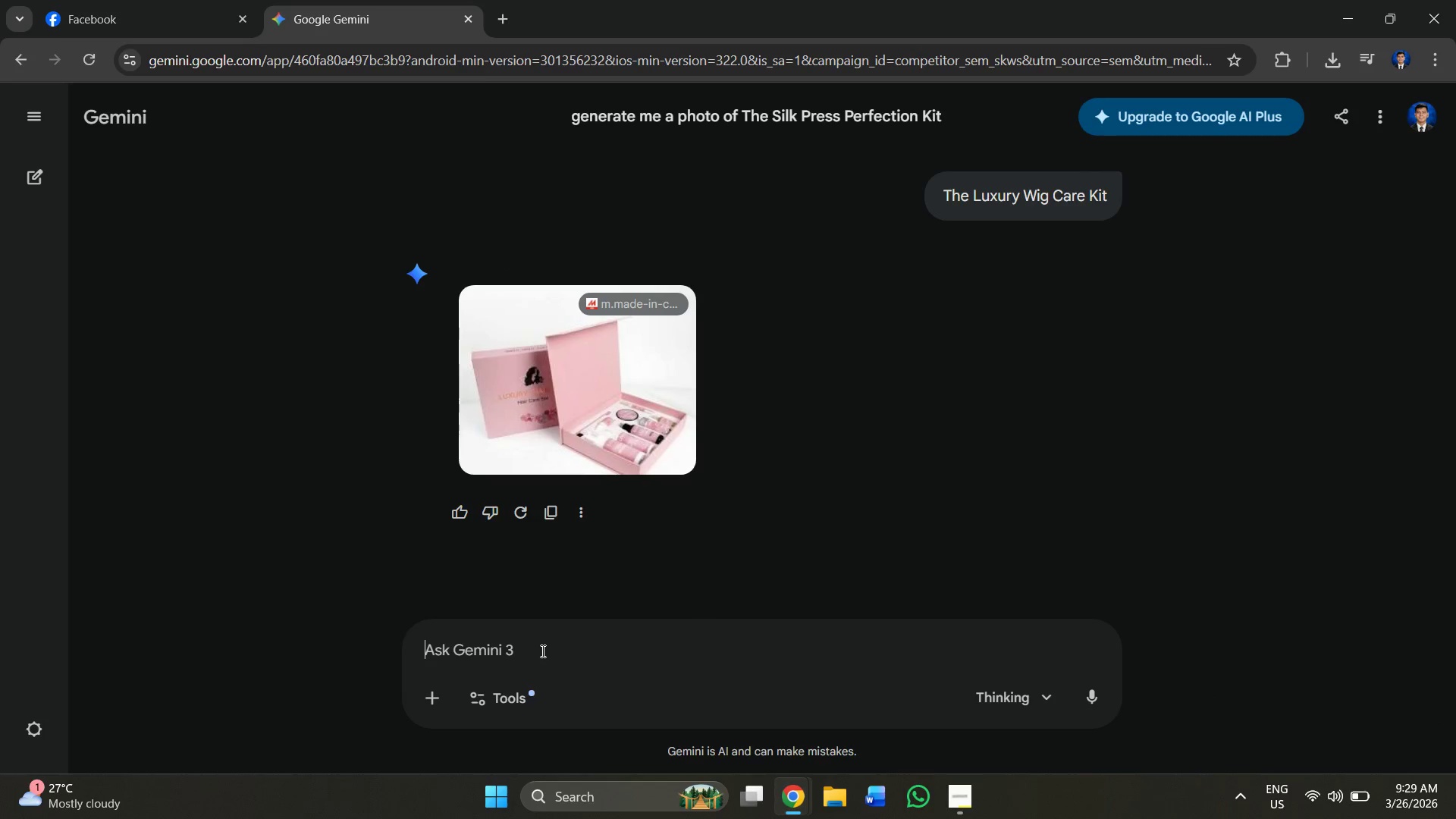 
key(Control+V)
 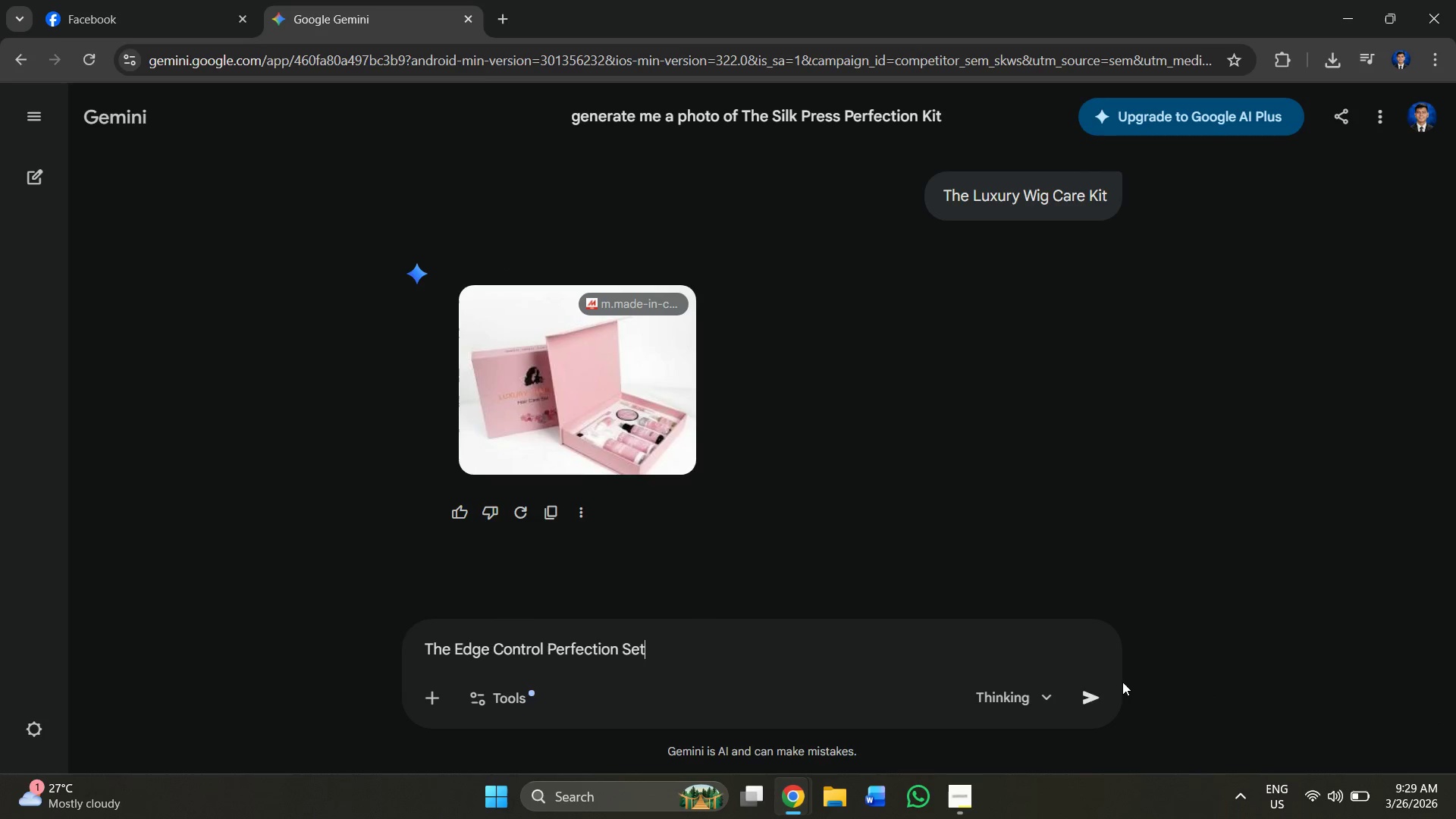 
left_click([1084, 701])
 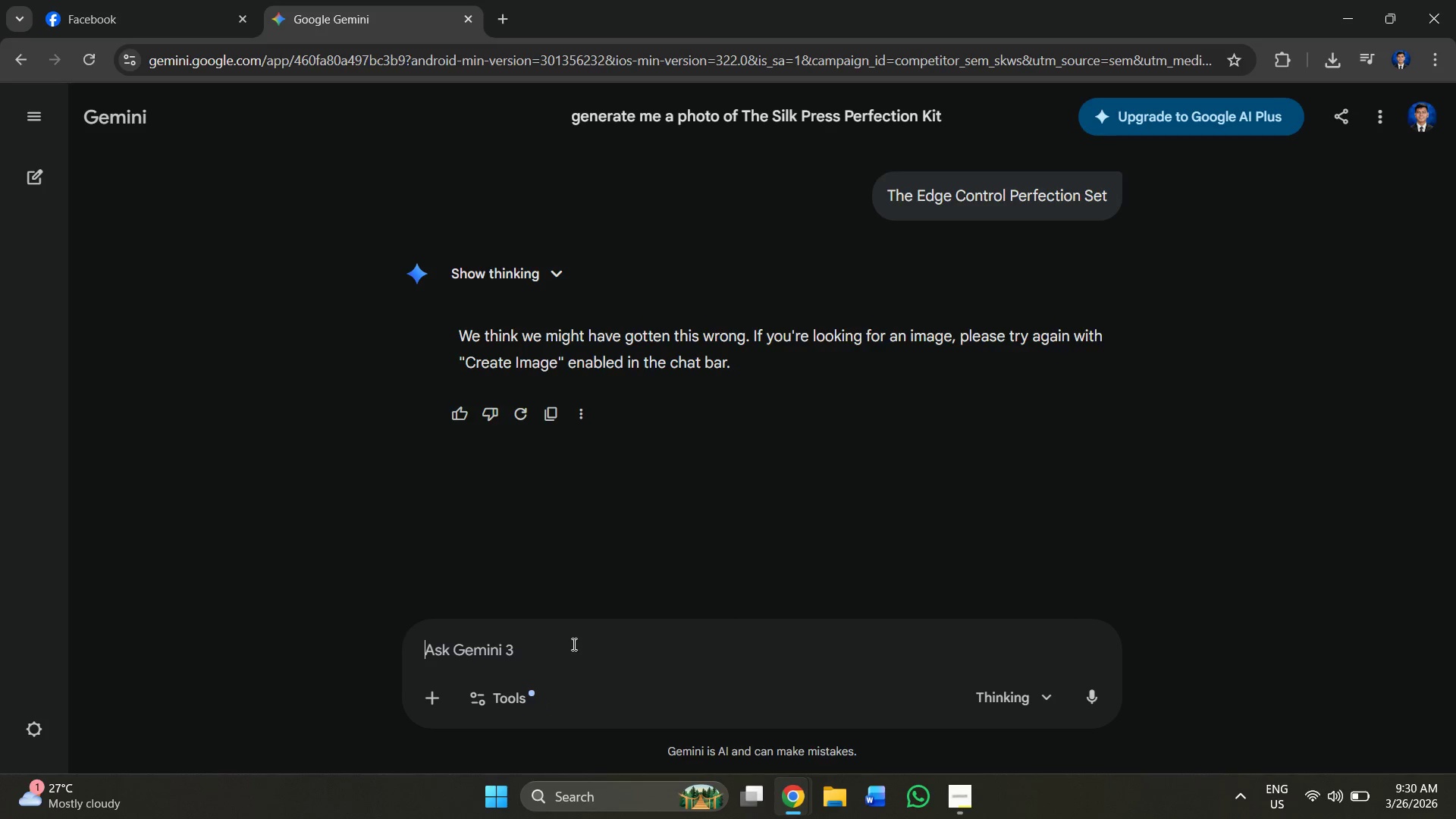 
wait(70.01)
 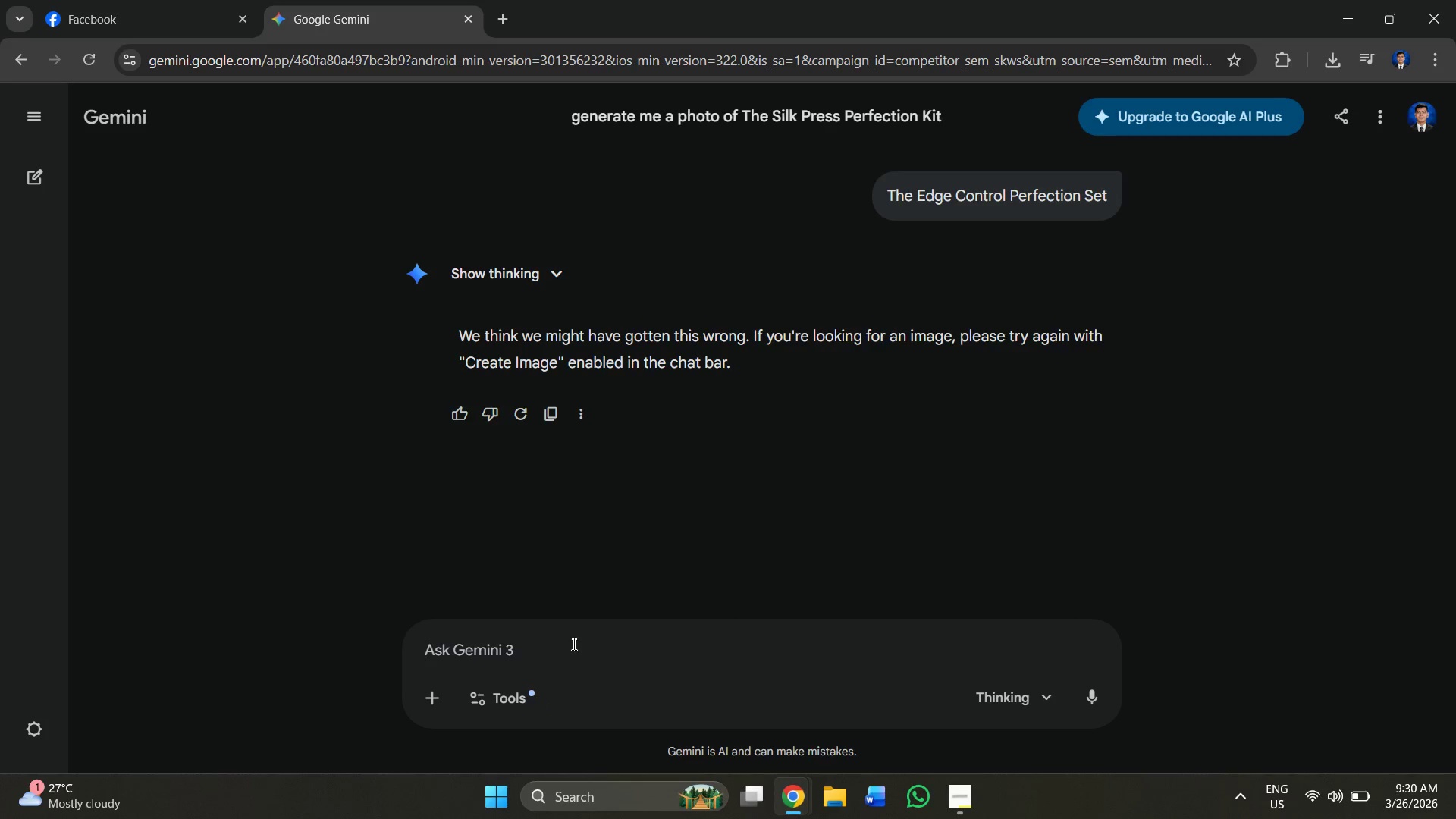 
type(create img)
key(Backspace)
key(Backspace)
type(ge of )
 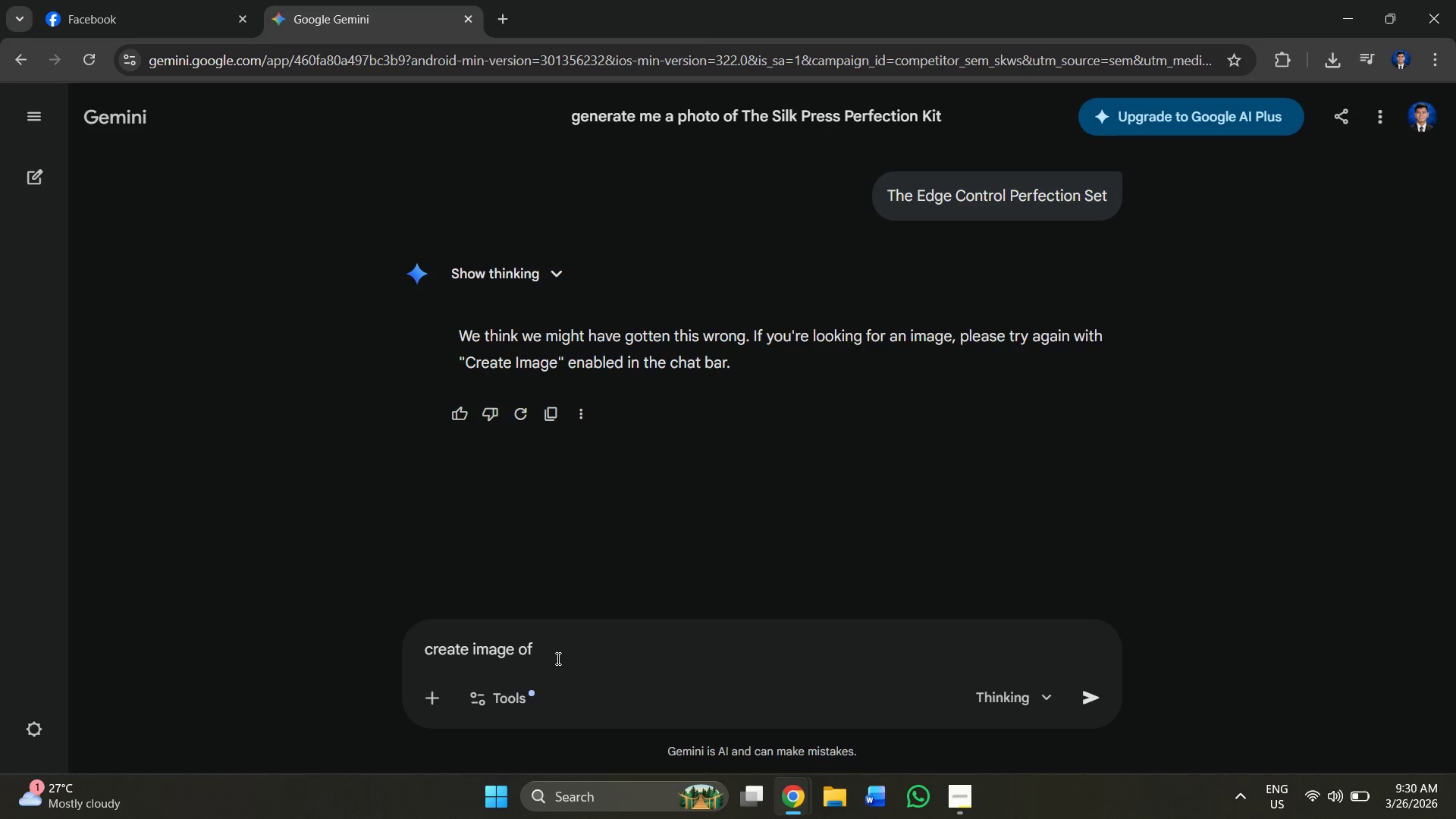 
key(Control+V)
 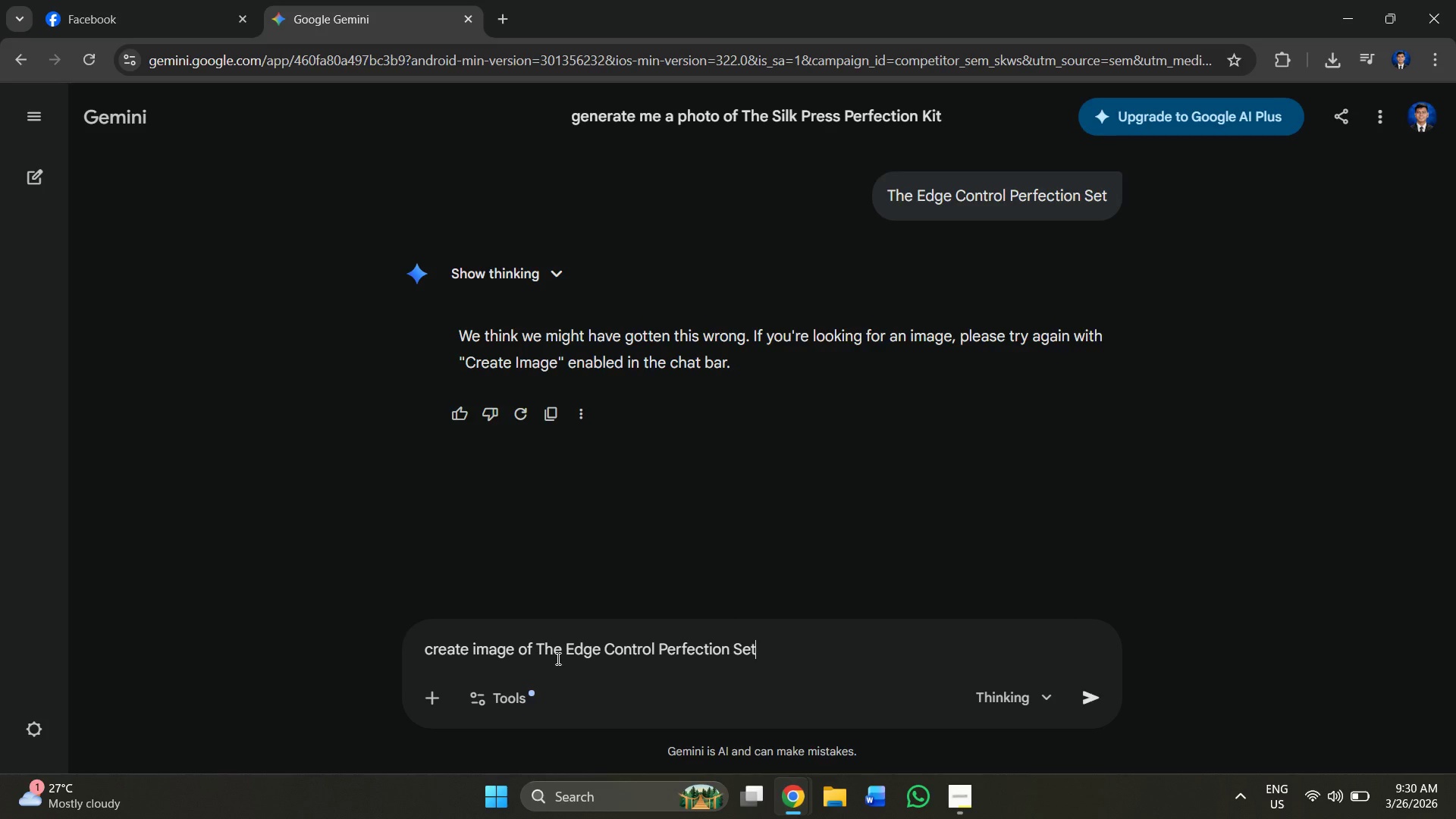 
key(Enter)
 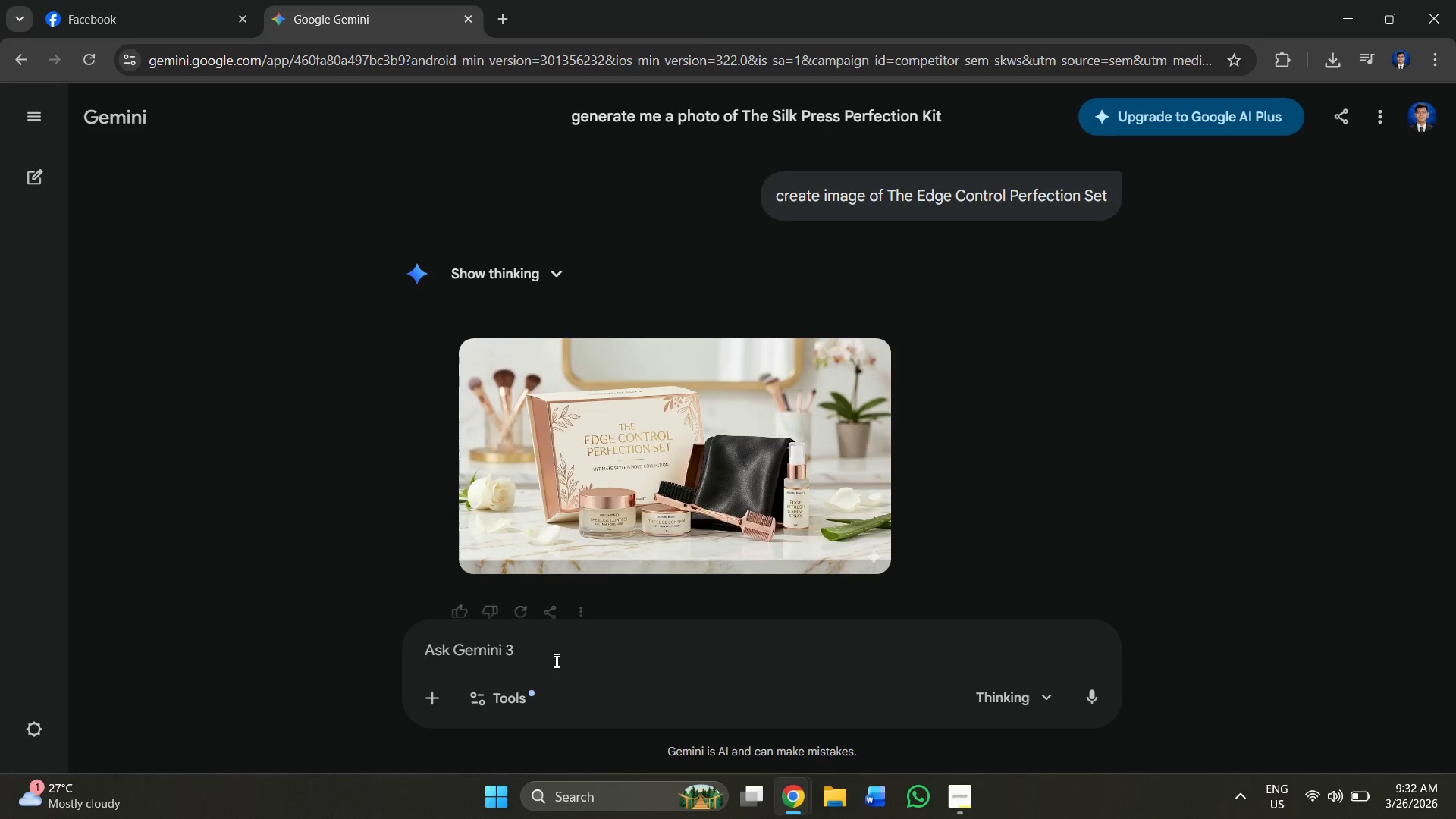 
wait(78.56)
 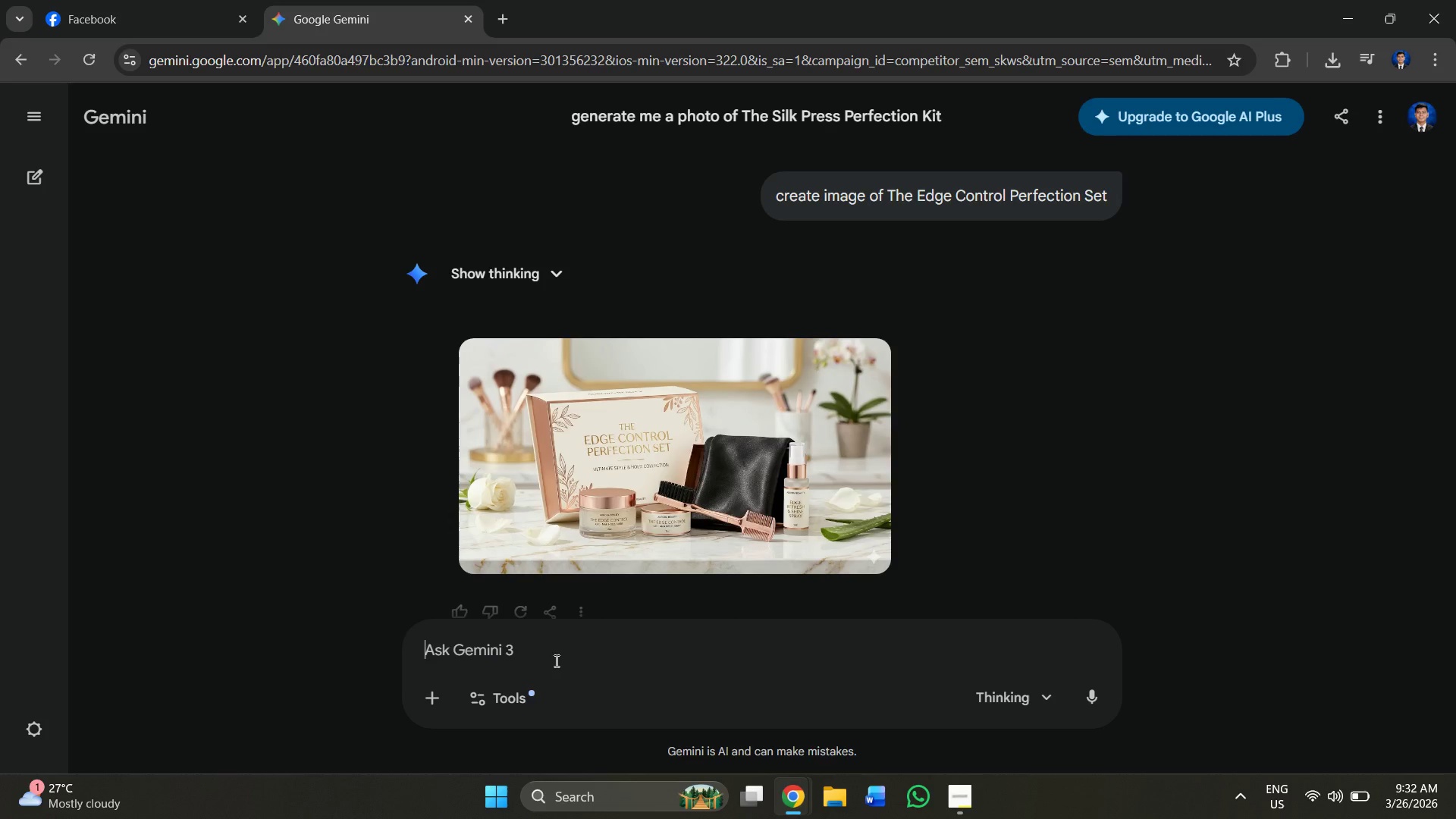 
scroll: coordinate [679, 727], scroll_direction: down, amount: 2.0
 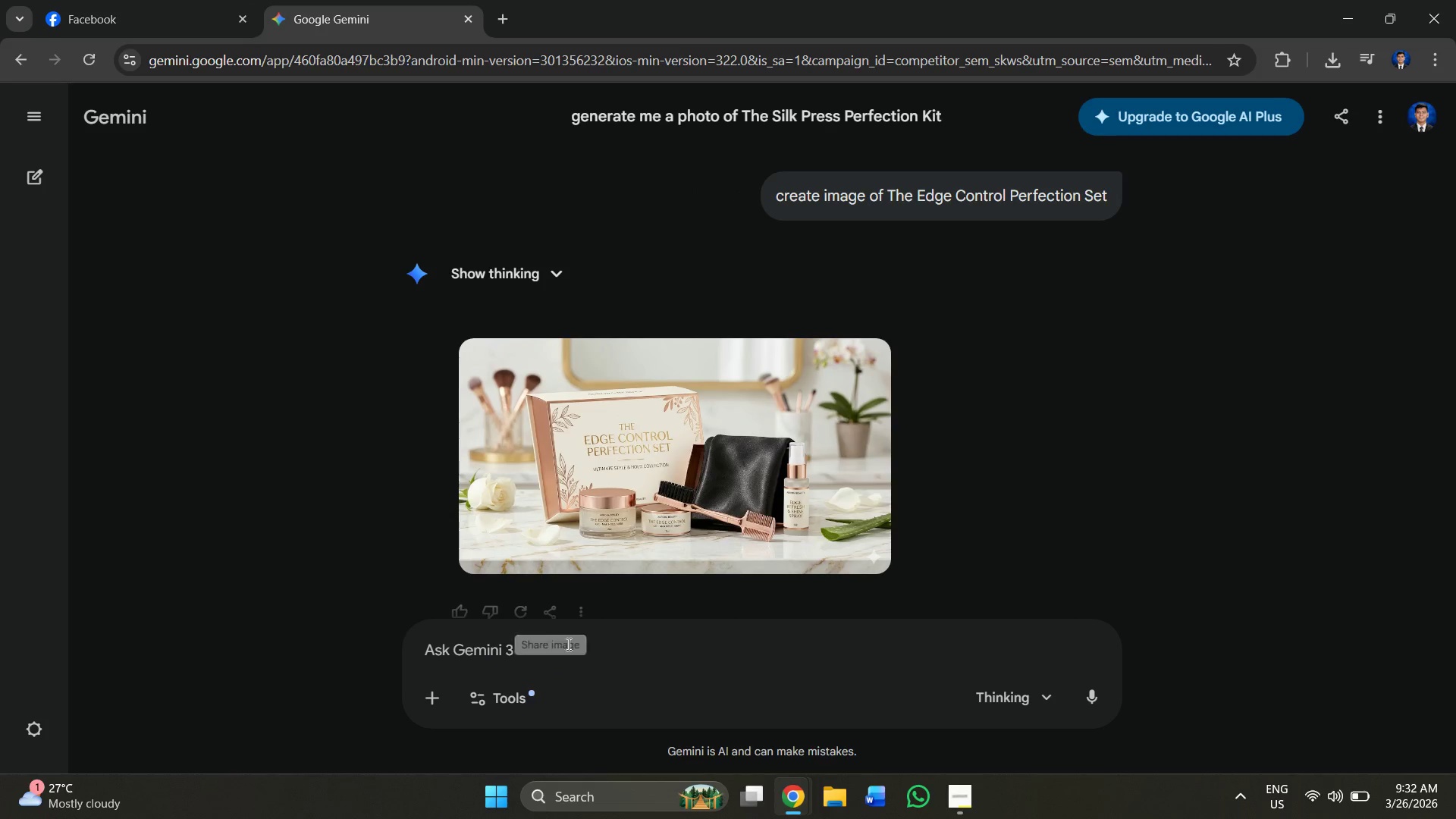 
left_click([567, 645])
 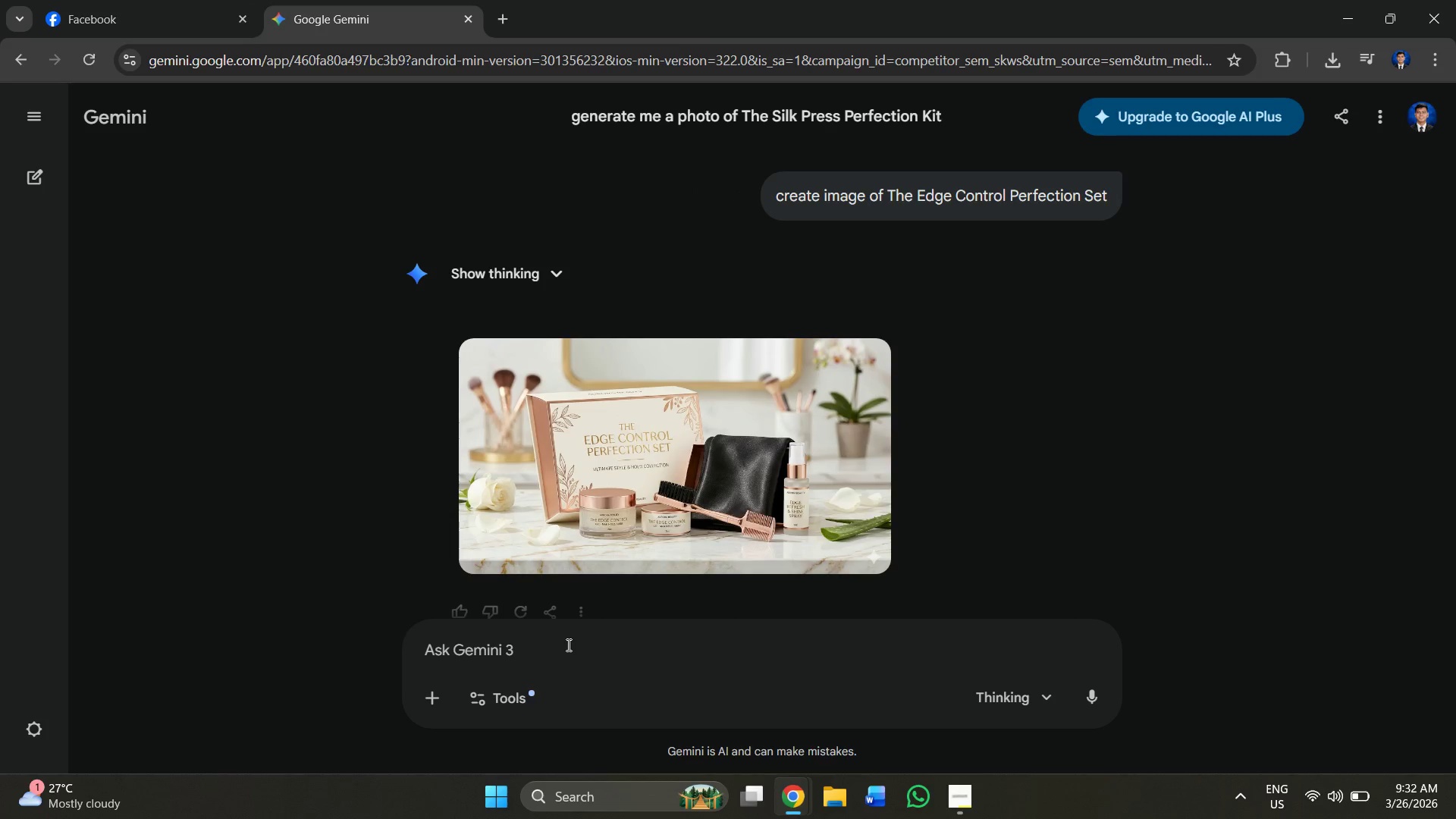 
key(Alt+AltLeft)
 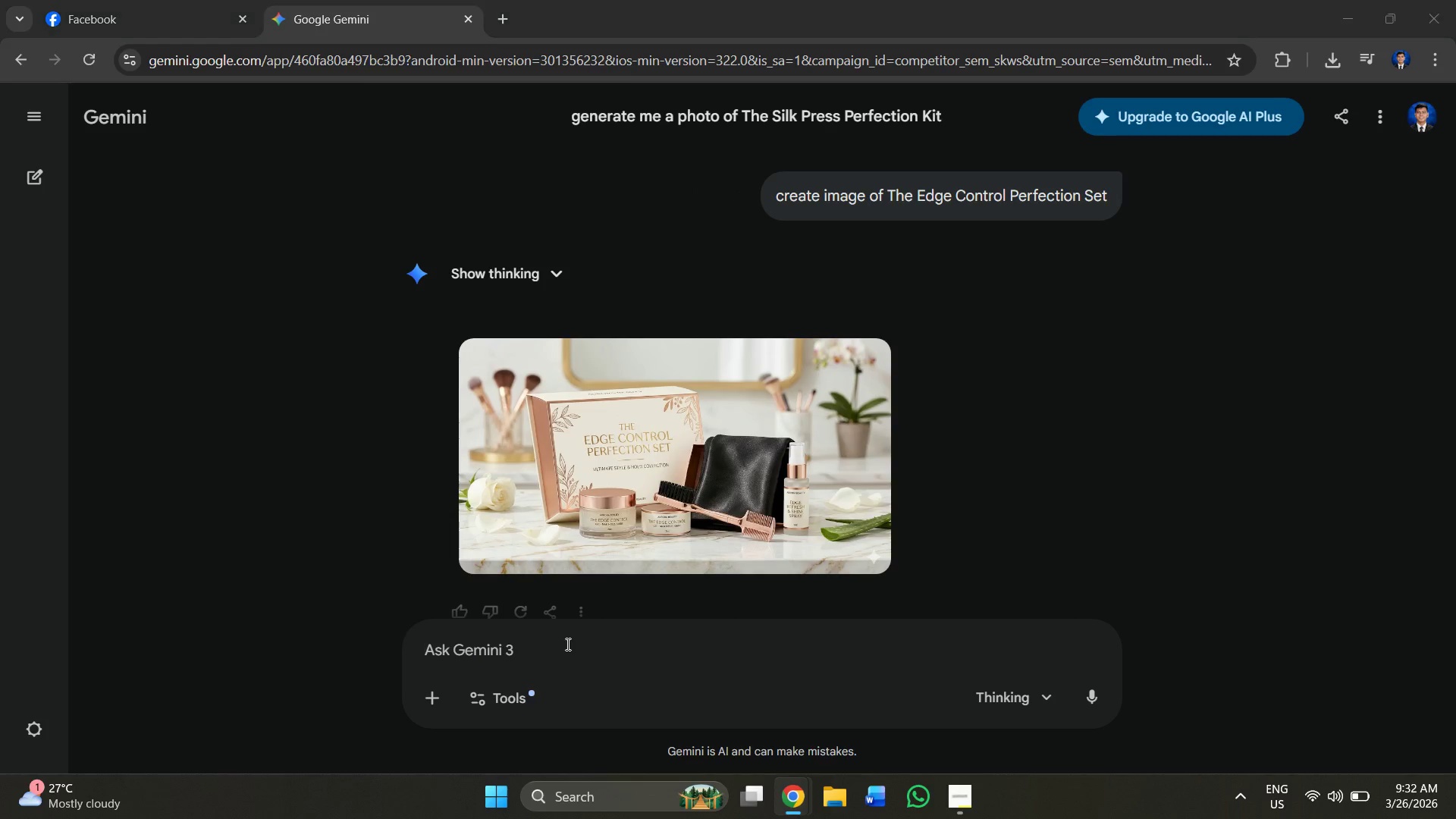 
key(Alt+Tab)
 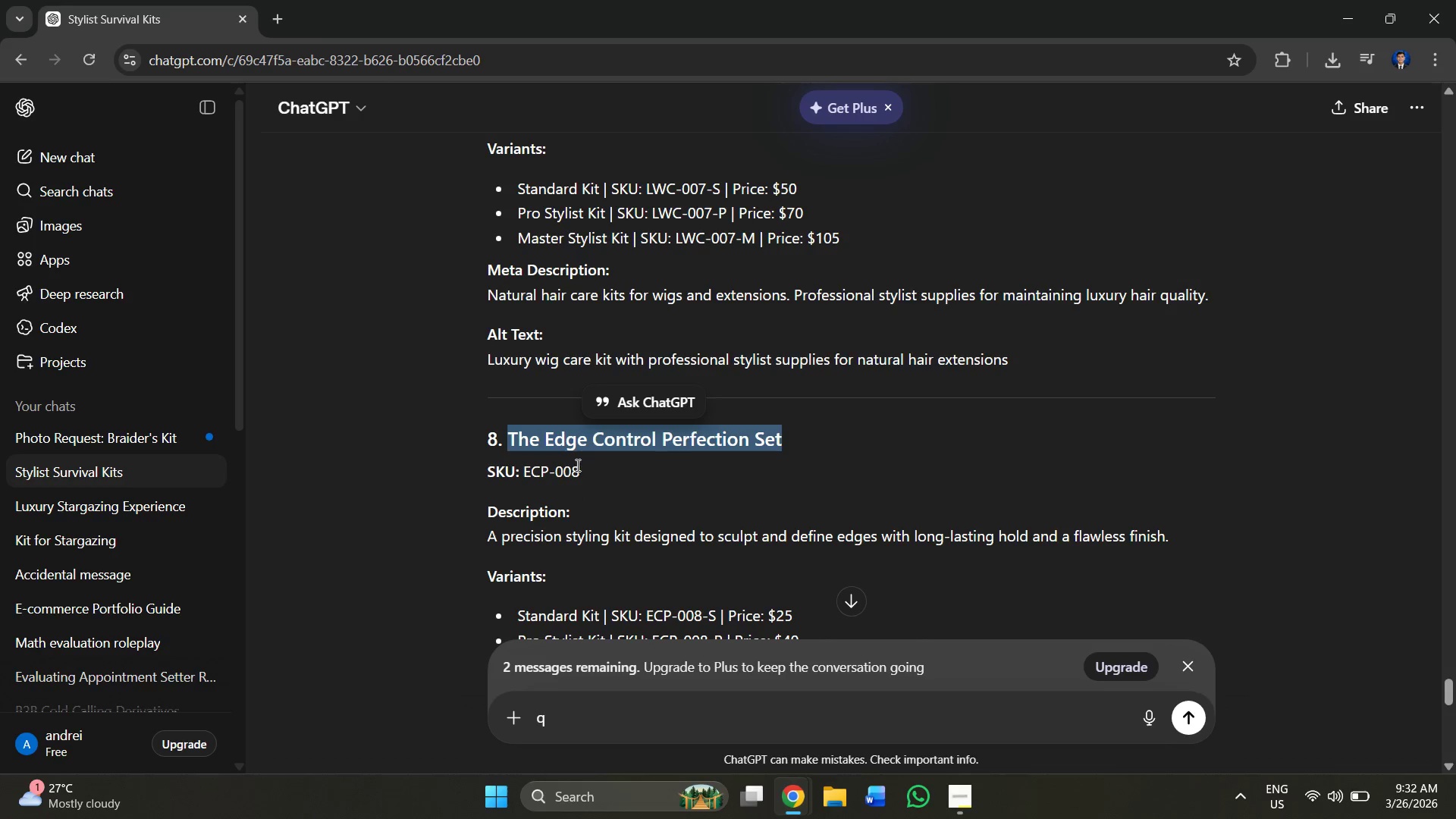 
scroll: coordinate [579, 444], scroll_direction: down, amount: 4.0
 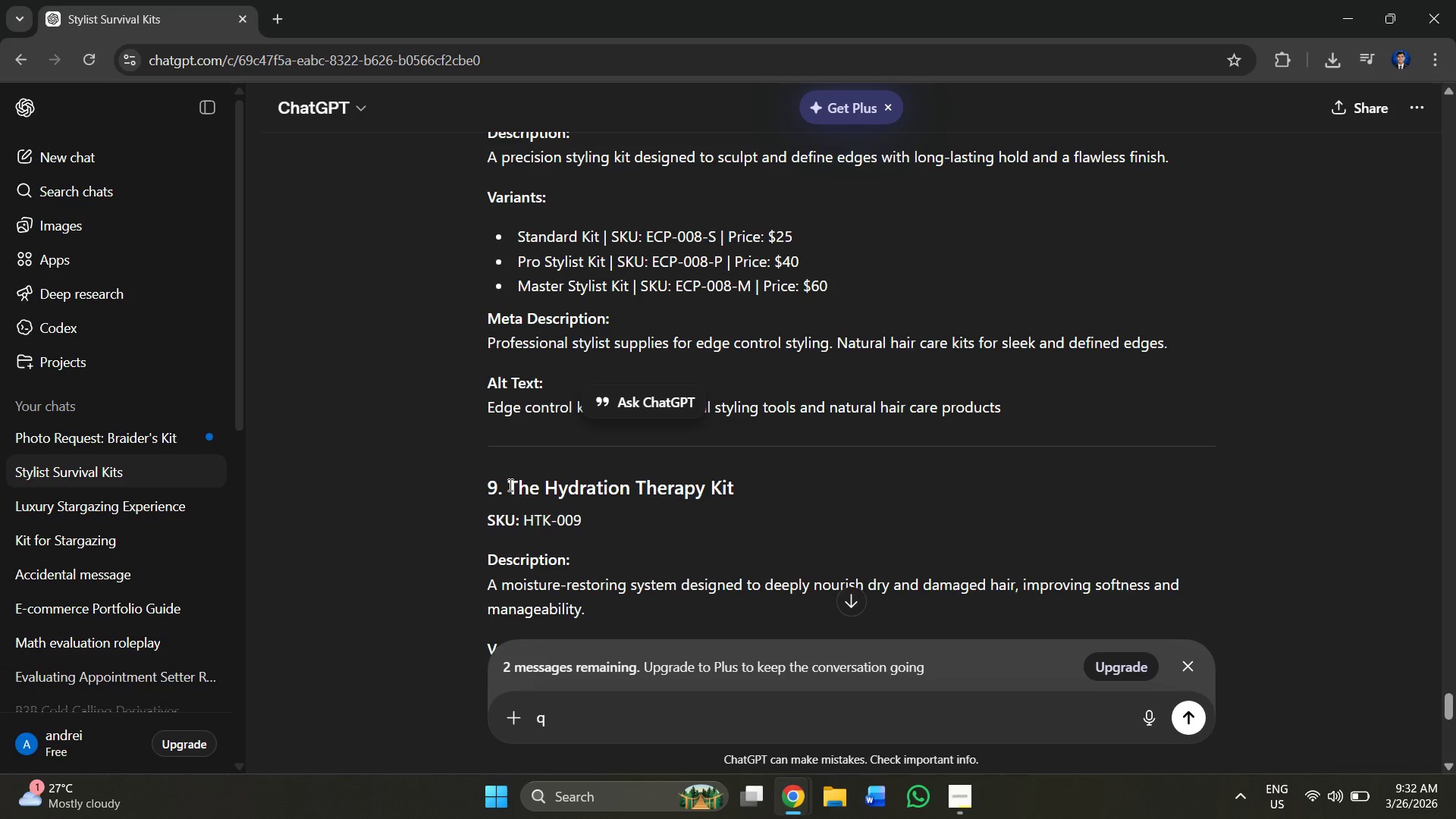 
left_click_drag(start_coordinate=[509, 484], to_coordinate=[752, 471])
 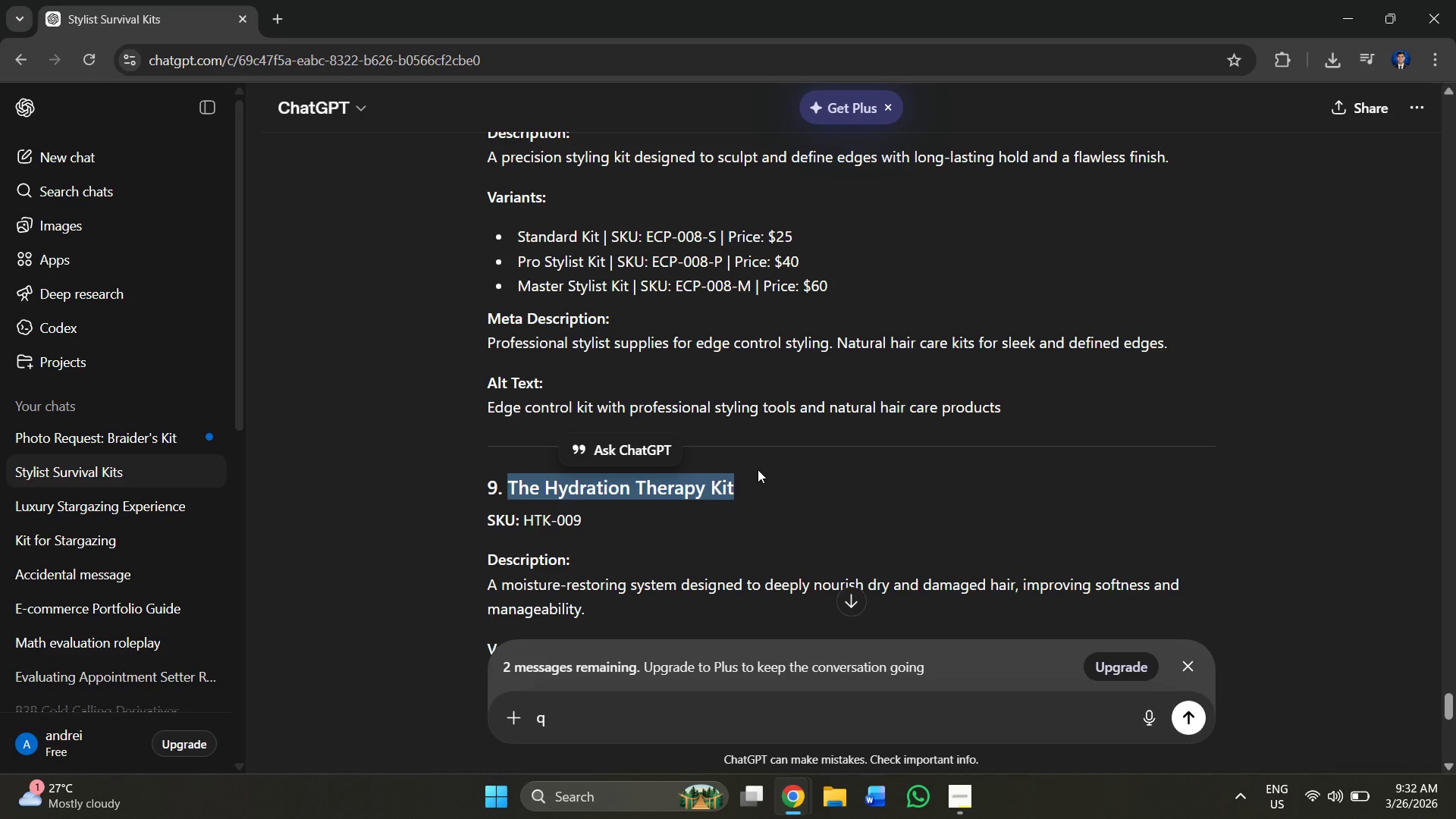 
key(Control+C)
 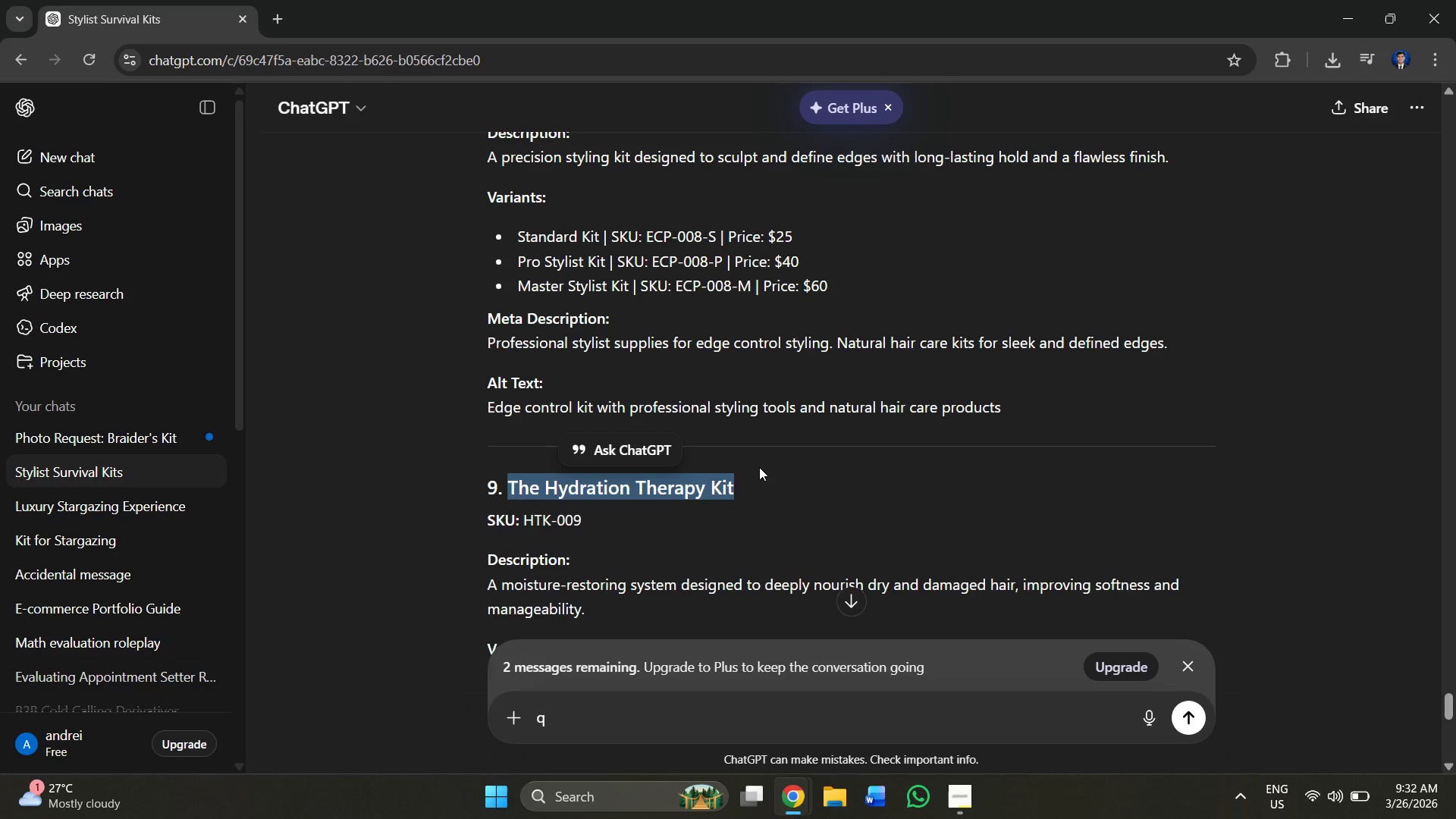 
key(Alt+AltLeft)
 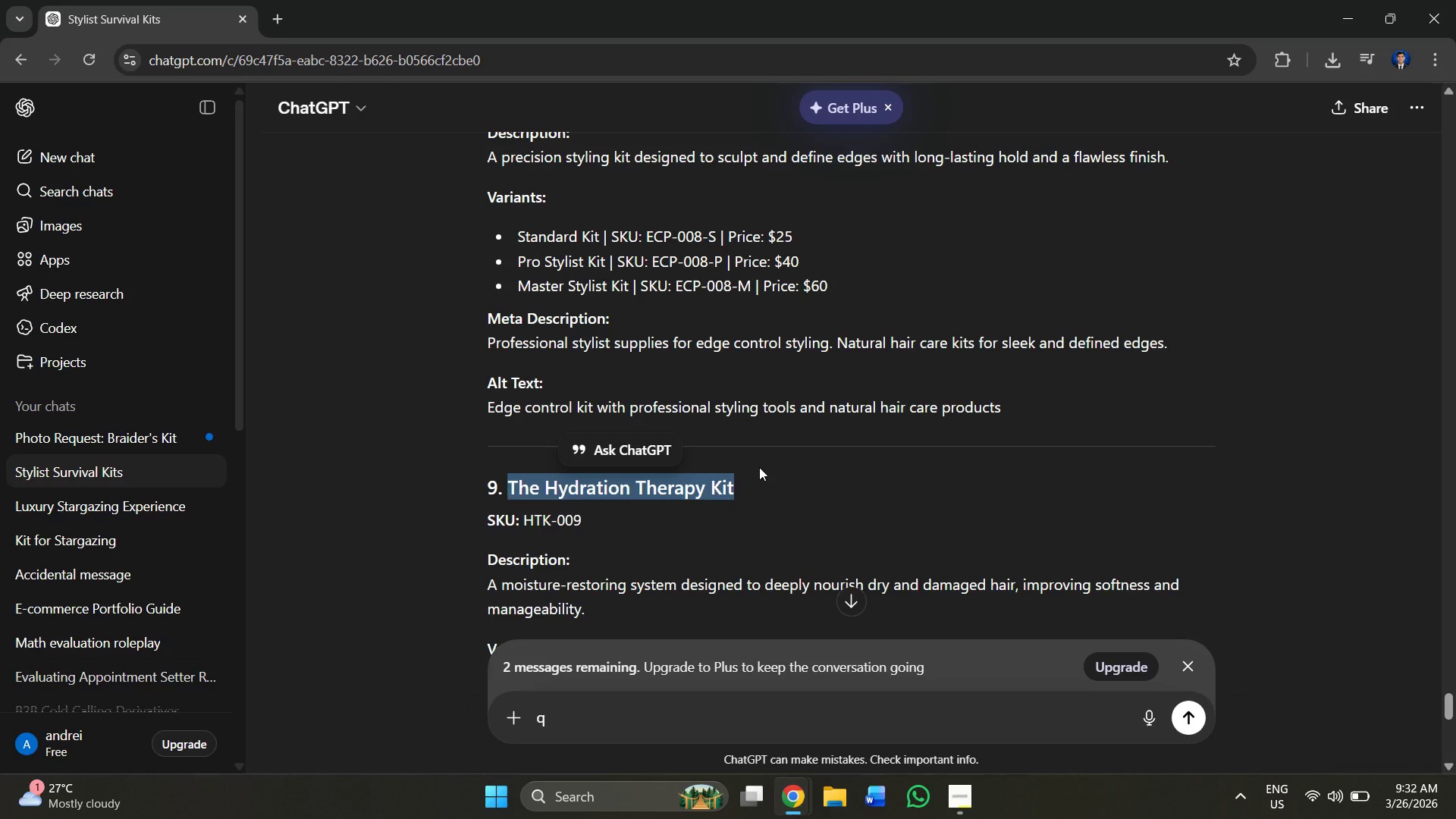 
key(Alt+Tab)
 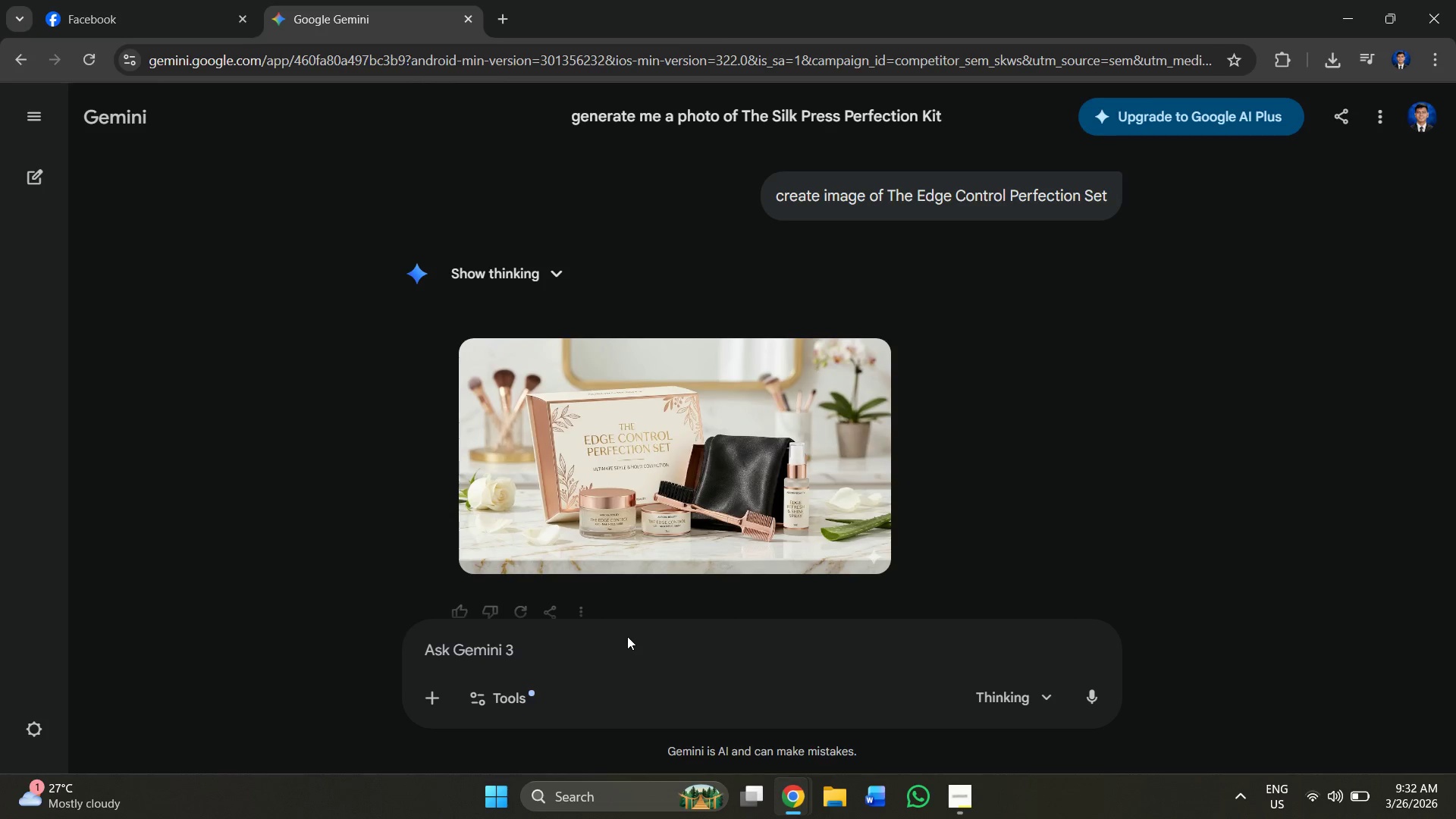 
type(cr)
 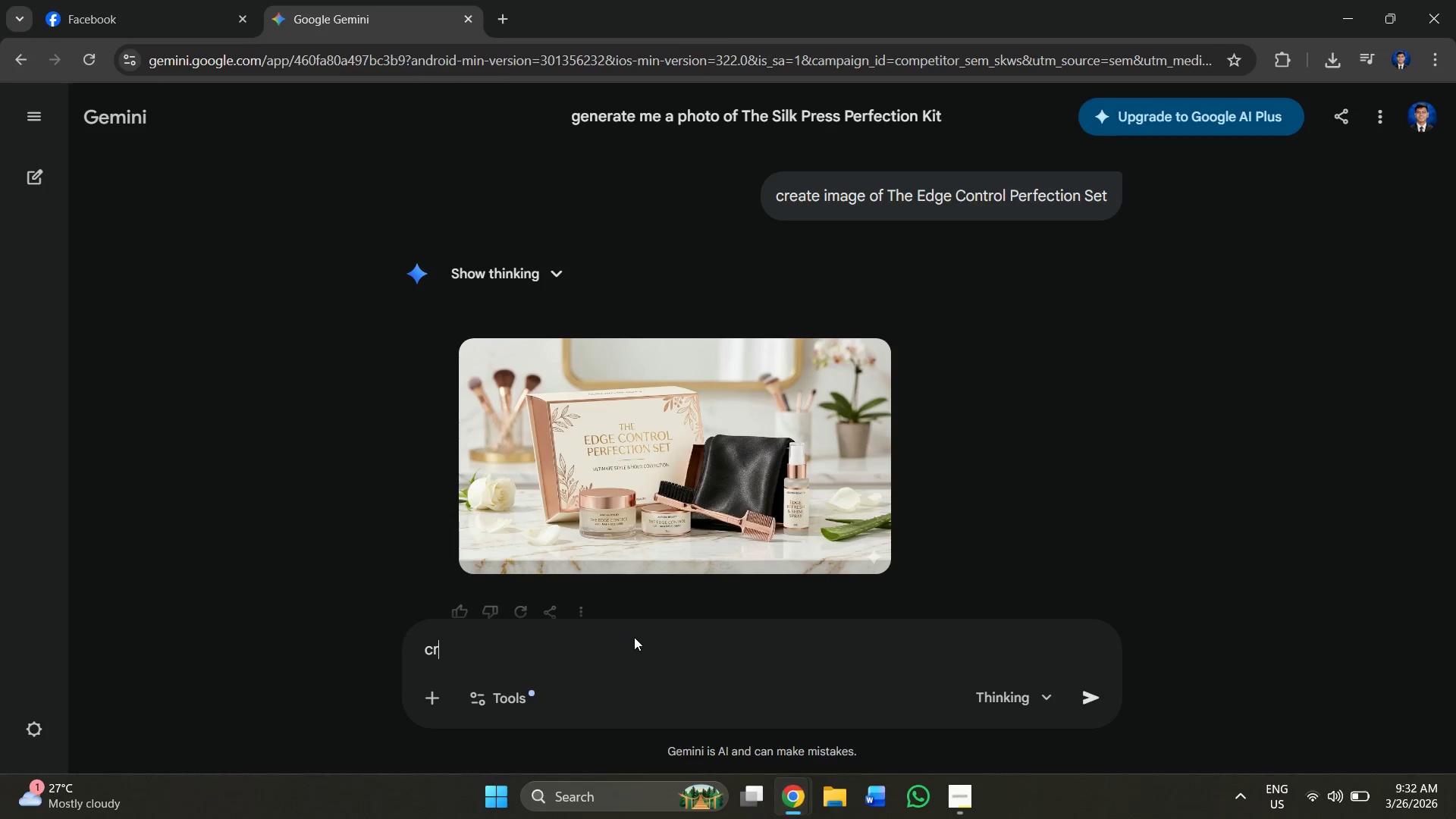 
type(eate)
 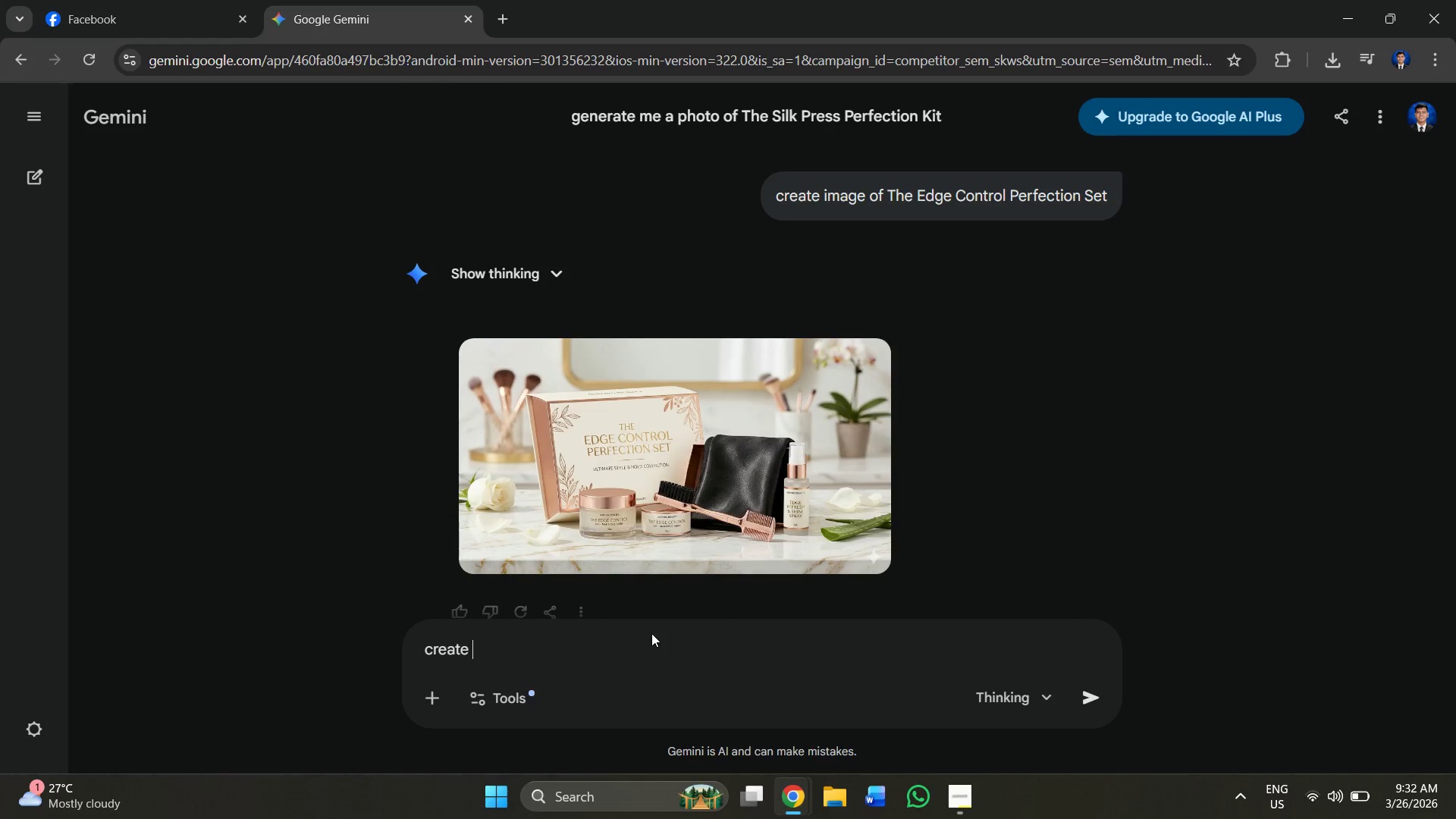 
type( ima)
 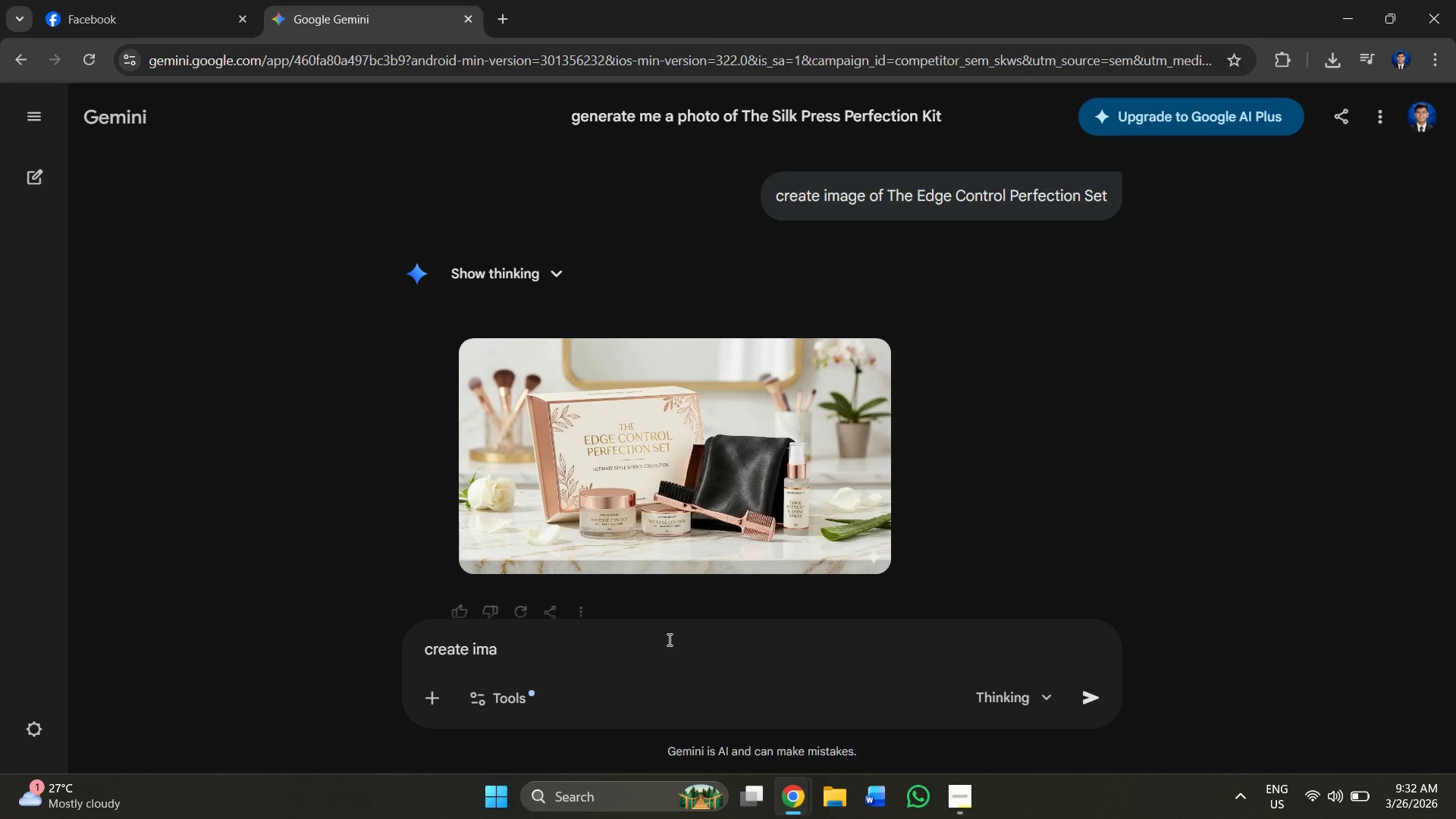 
type(ge )
 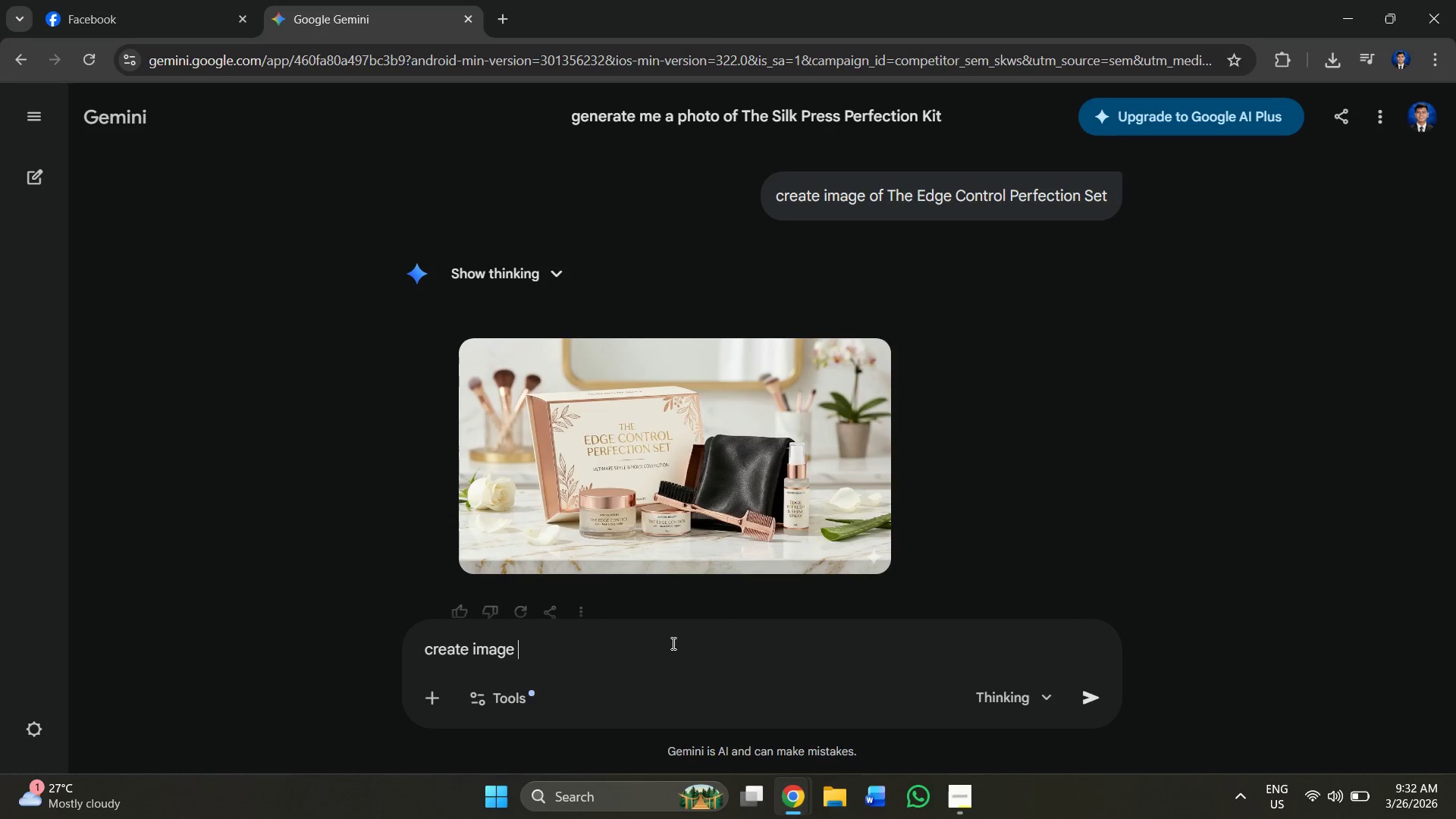 
key(Control+V)
 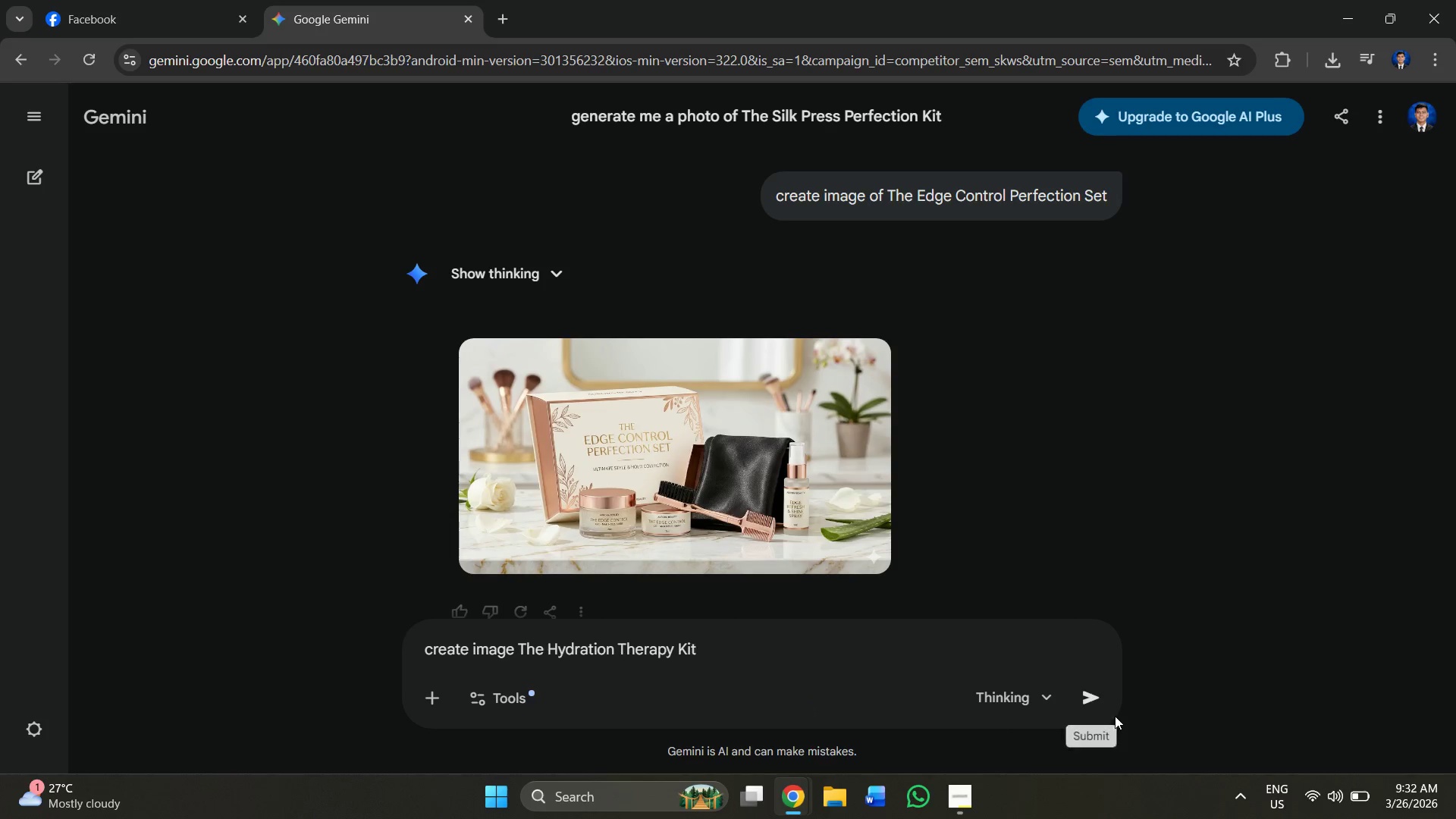 
left_click([1100, 699])
 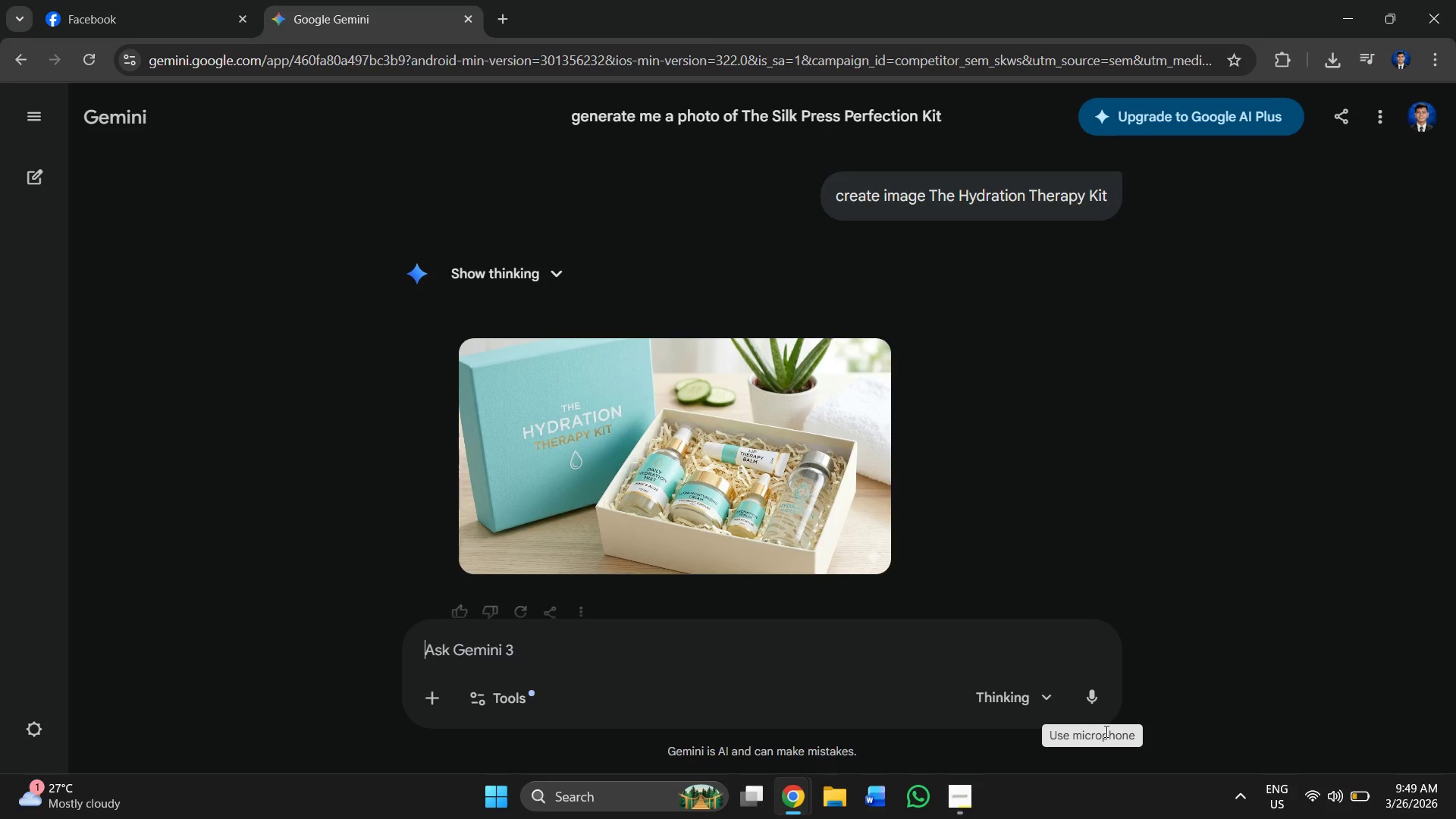 
wait(1015.61)
 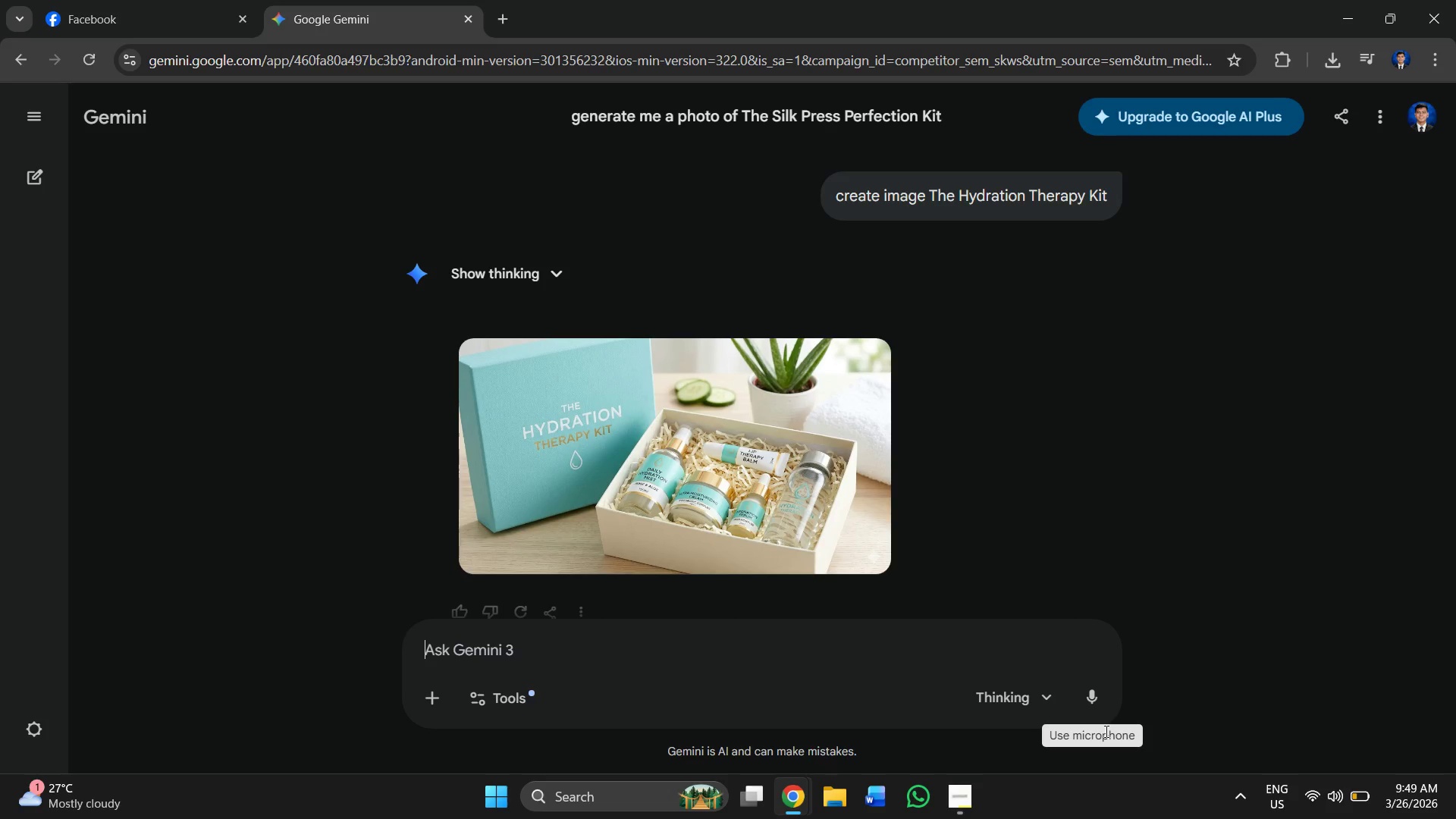 
mouse_move([866, 818])
 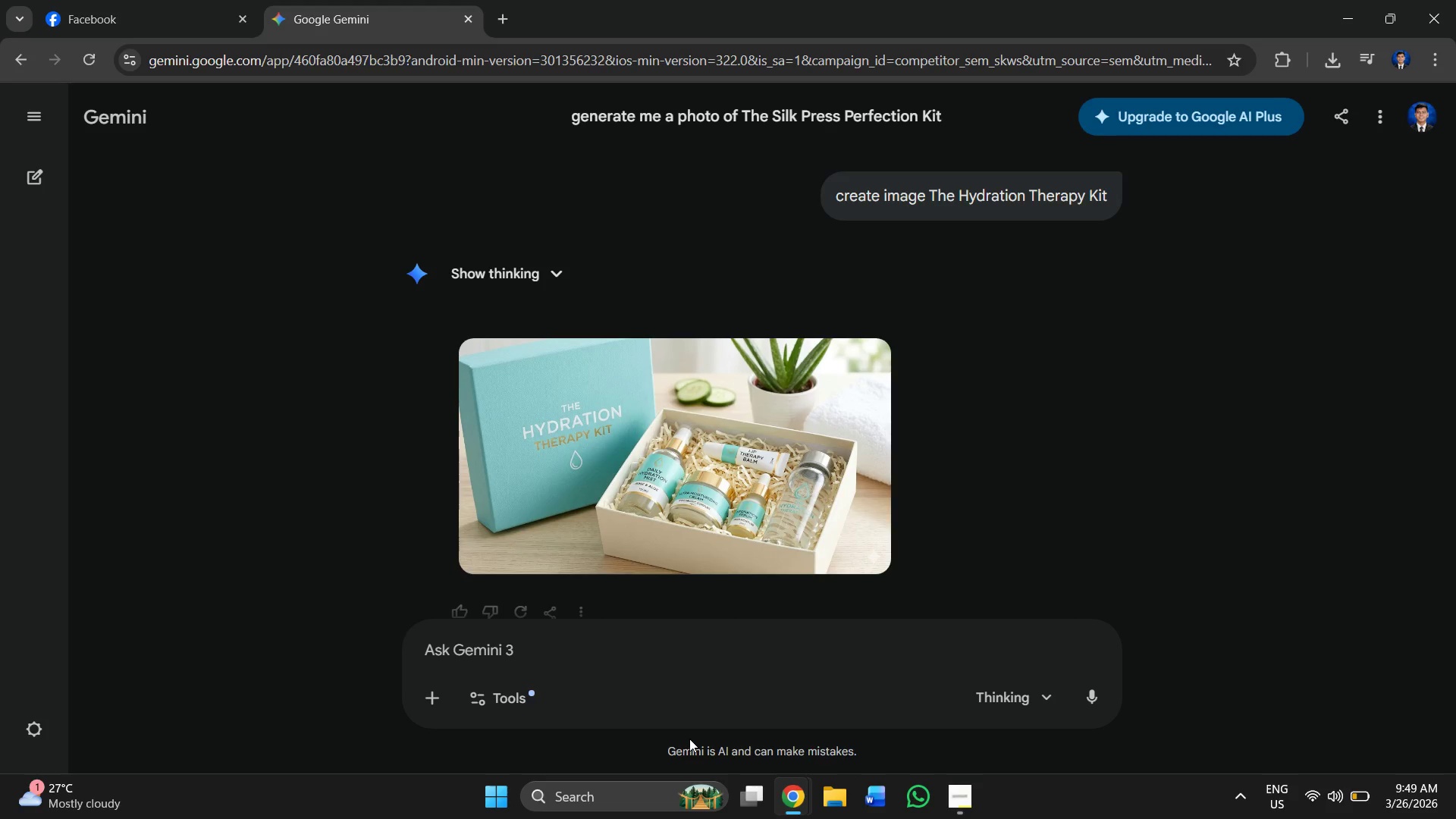 
key(Alt+AltLeft)
 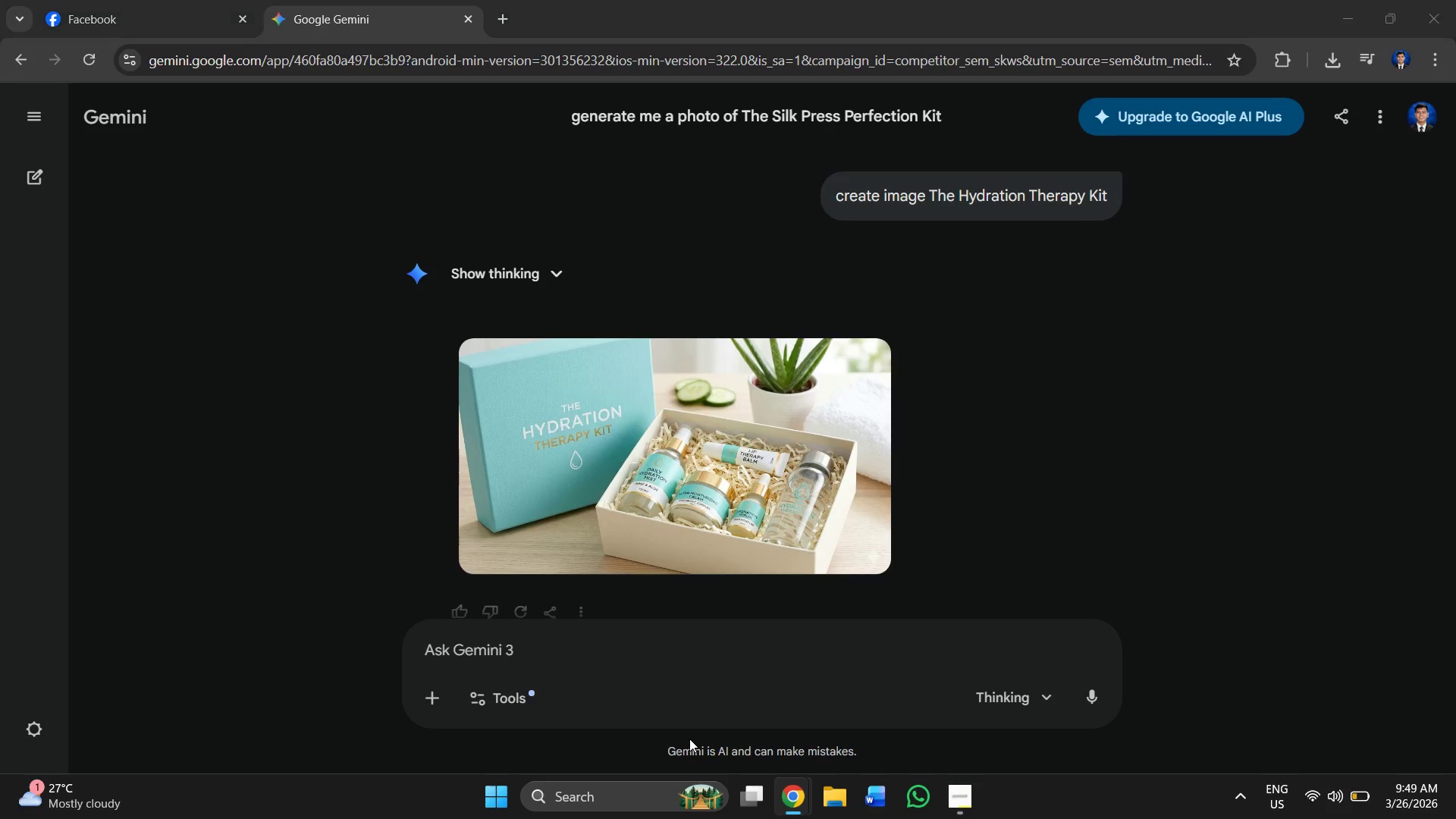 
key(Alt+Tab)
 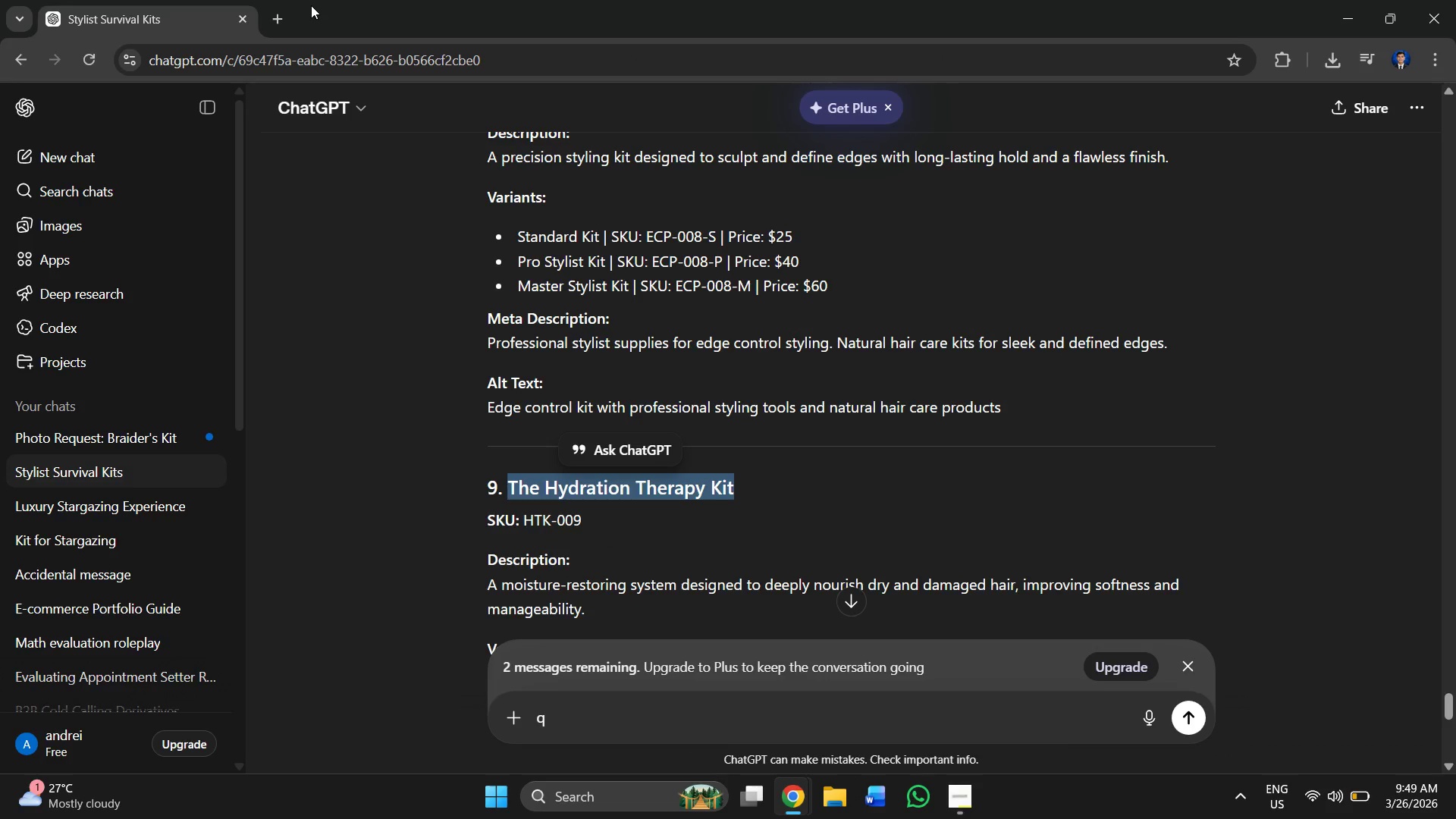 
scroll: coordinate [454, 451], scroll_direction: down, amount: 4.0
 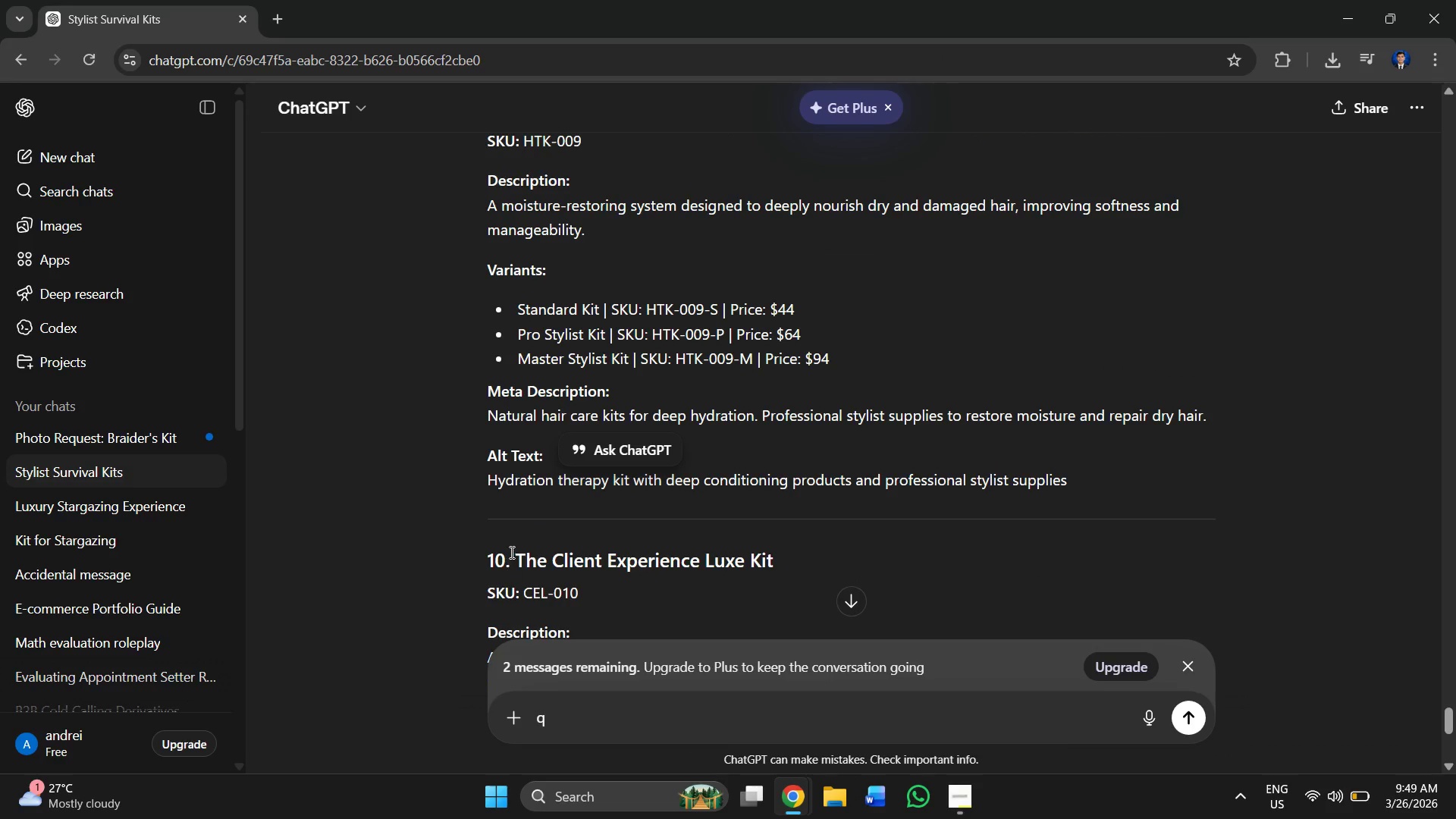 
left_click_drag(start_coordinate=[510, 552], to_coordinate=[780, 558])
 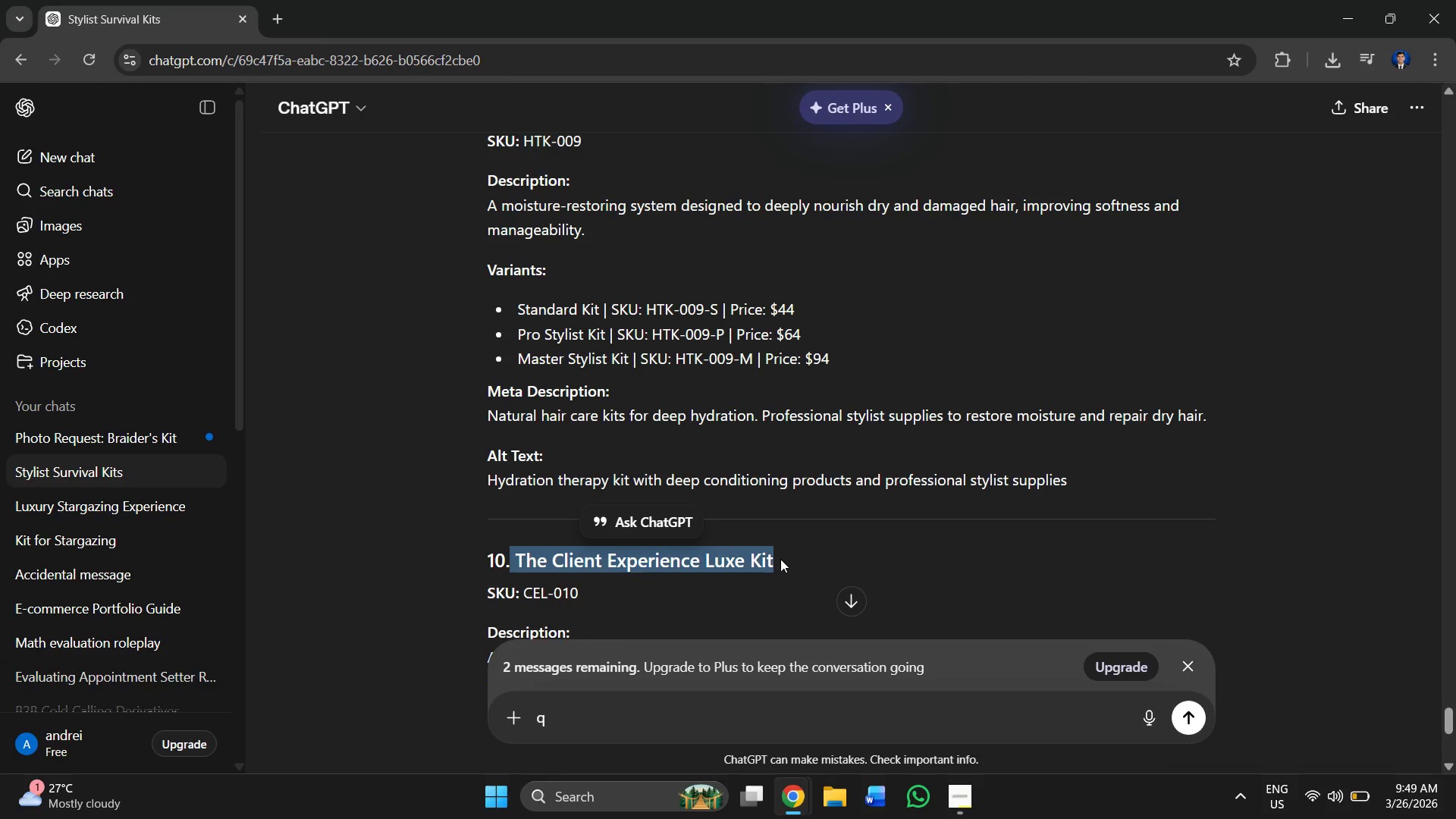 
key(Control+C)
 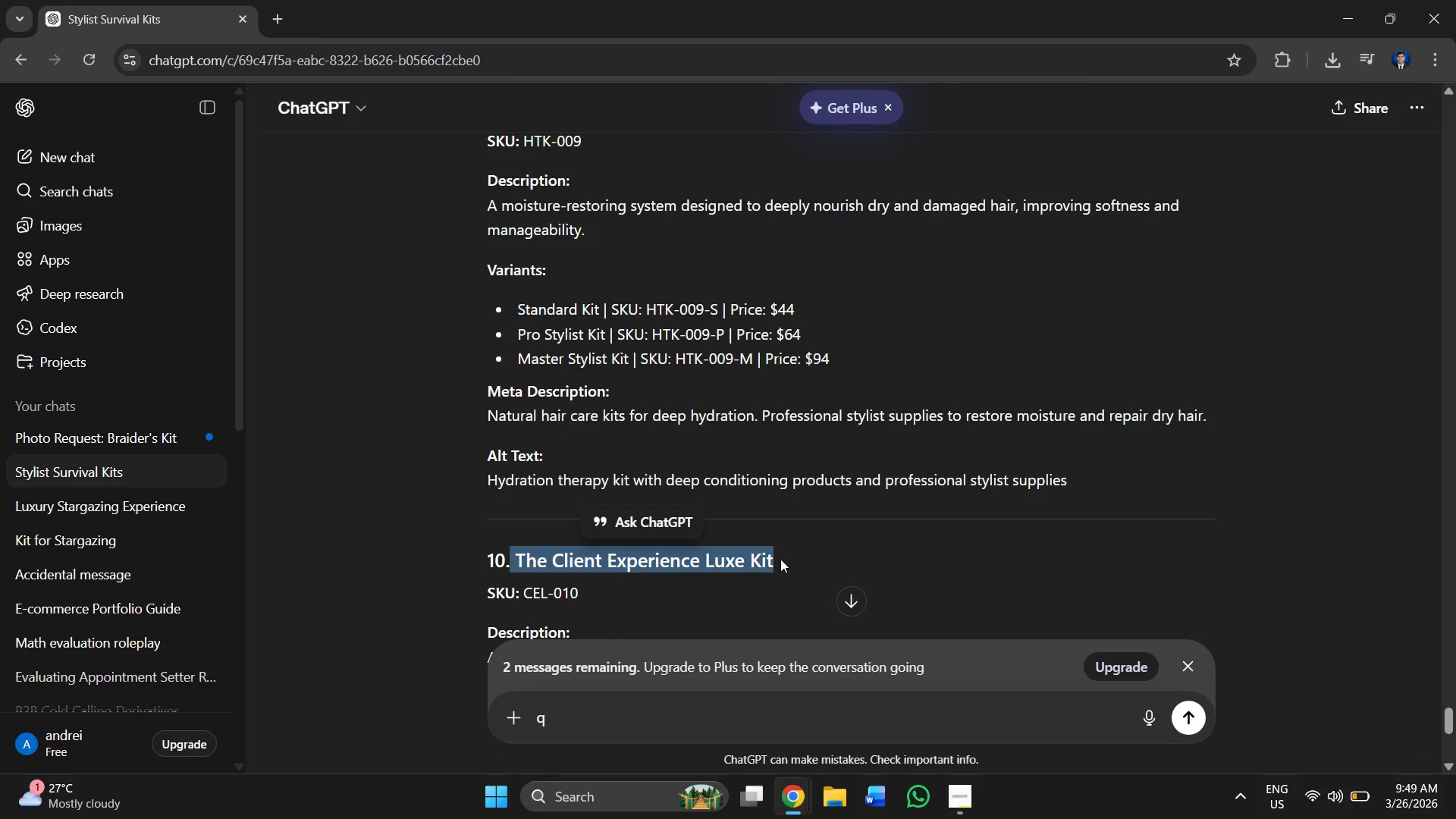 
key(Alt+AltLeft)
 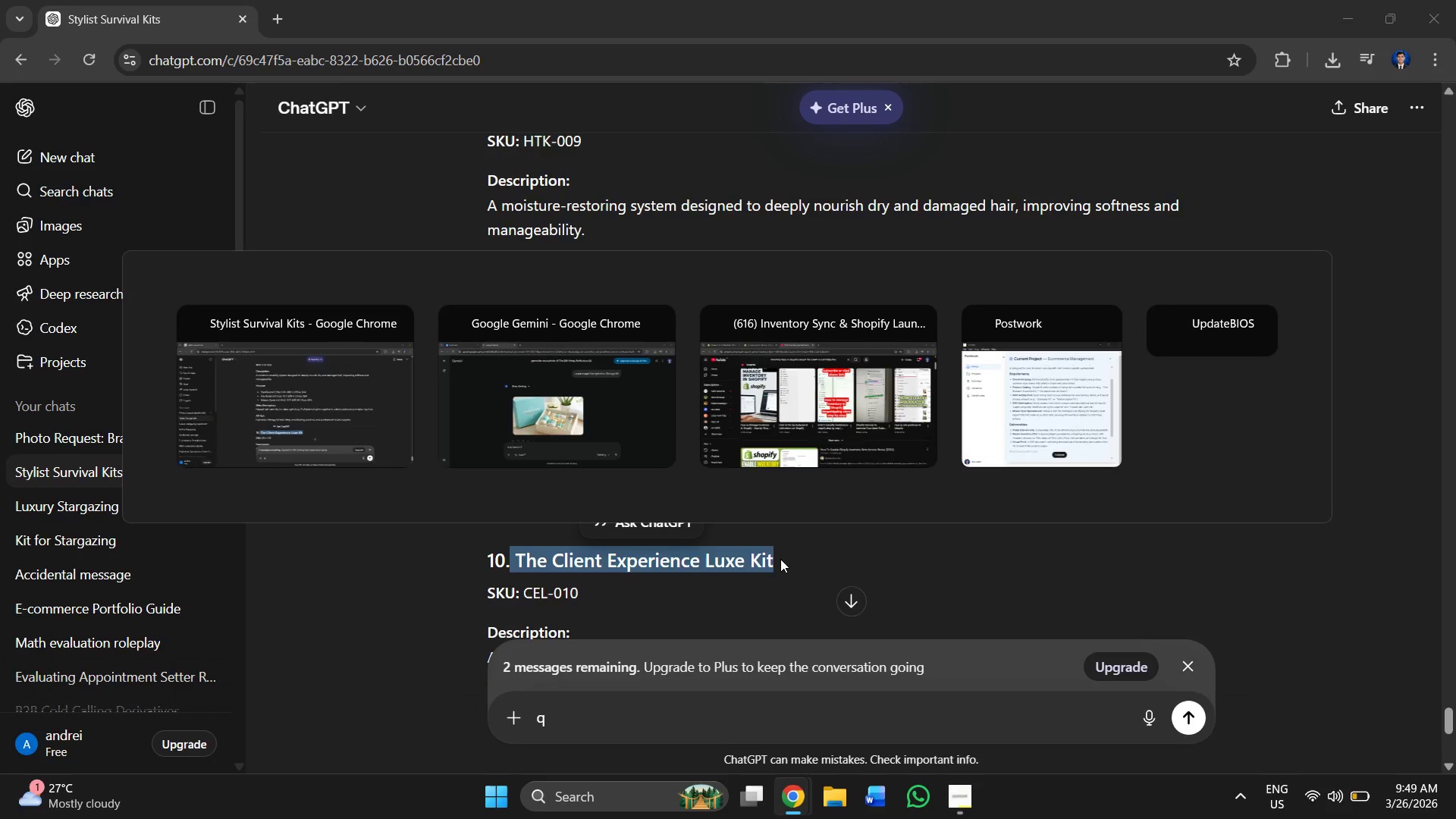 
key(Alt+Tab)
 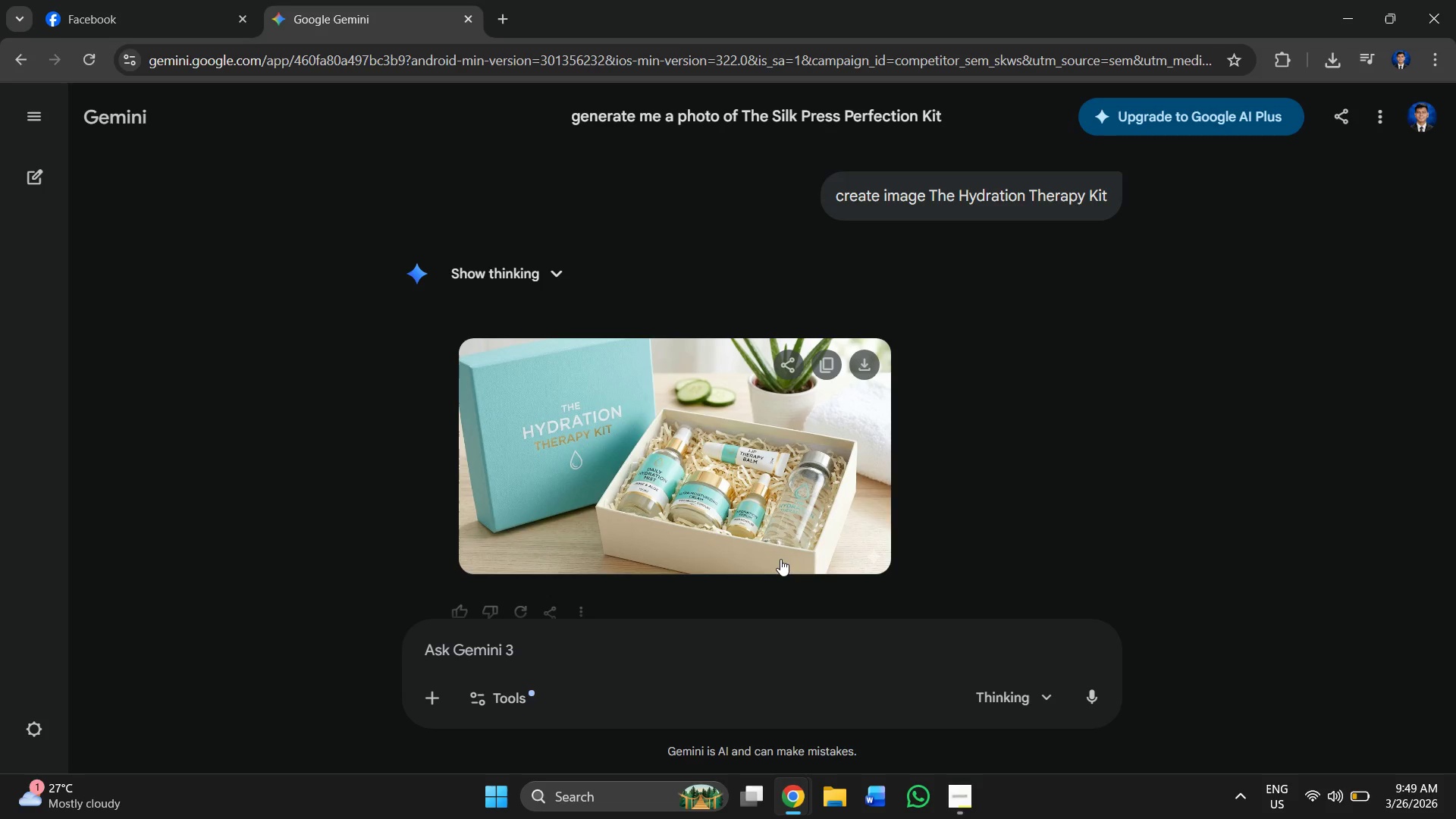 
key(Control+V)
 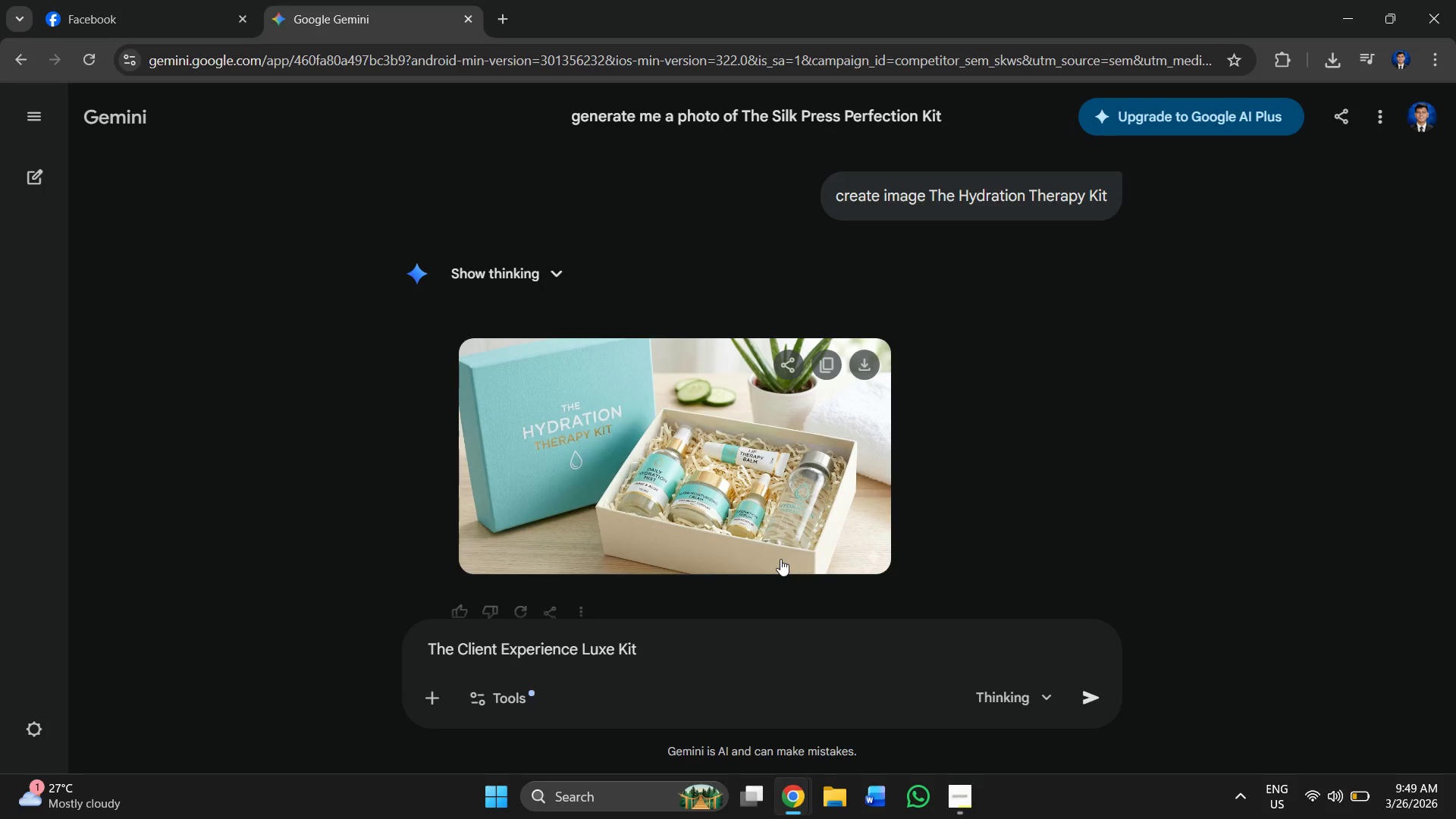 
key(Enter)
 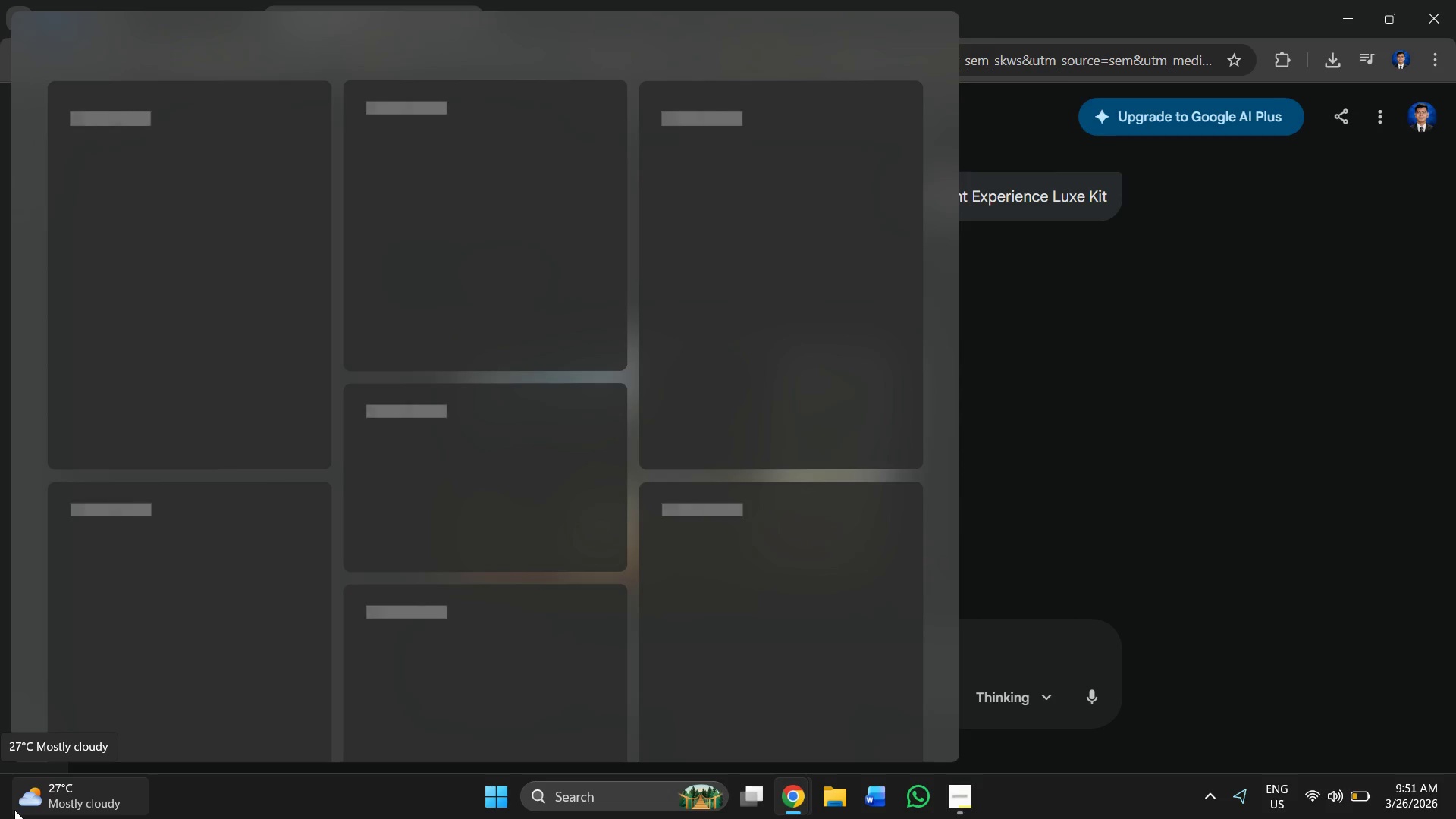 
wait(120.61)
 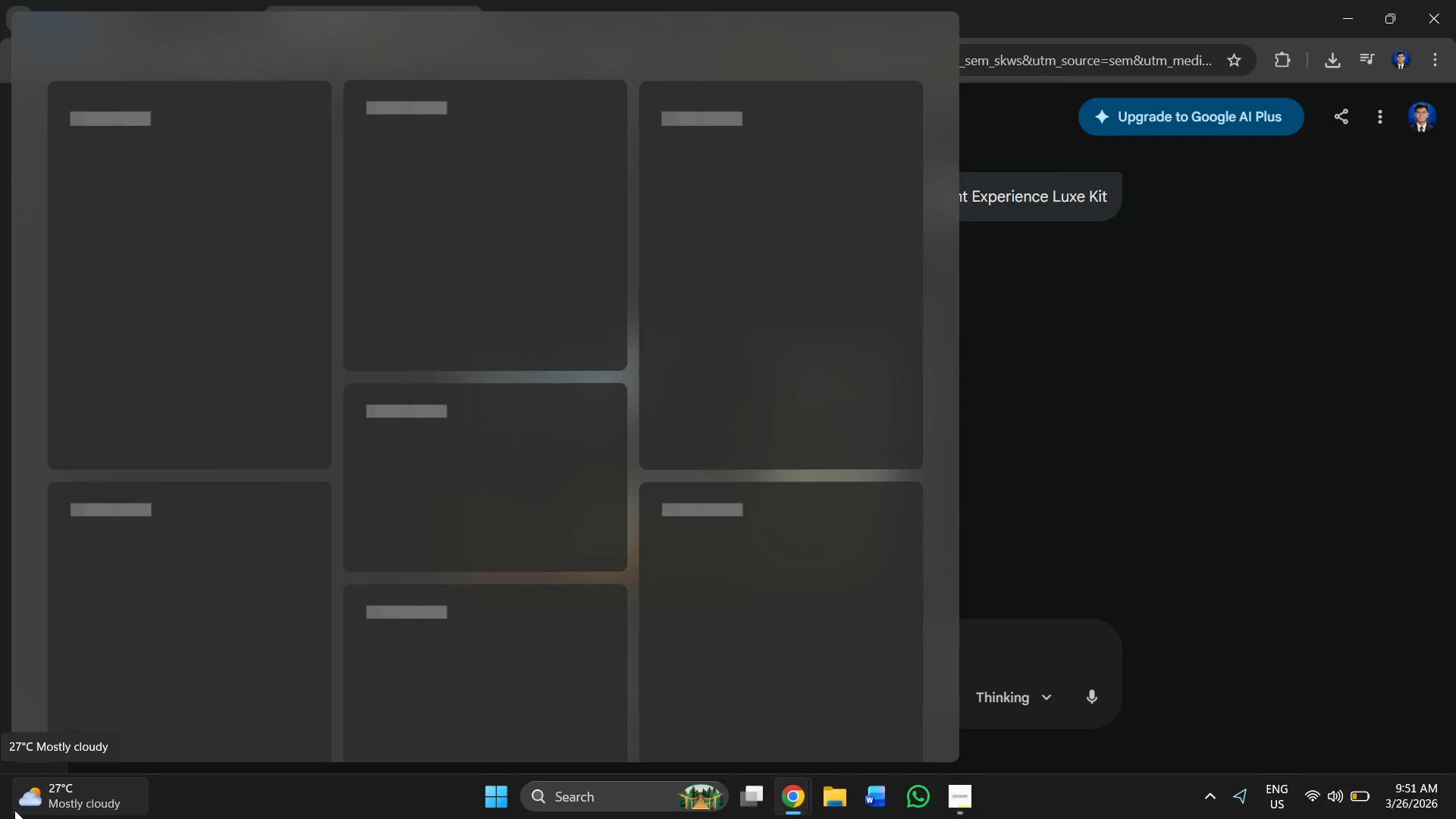 
mouse_move([1006, 416])
 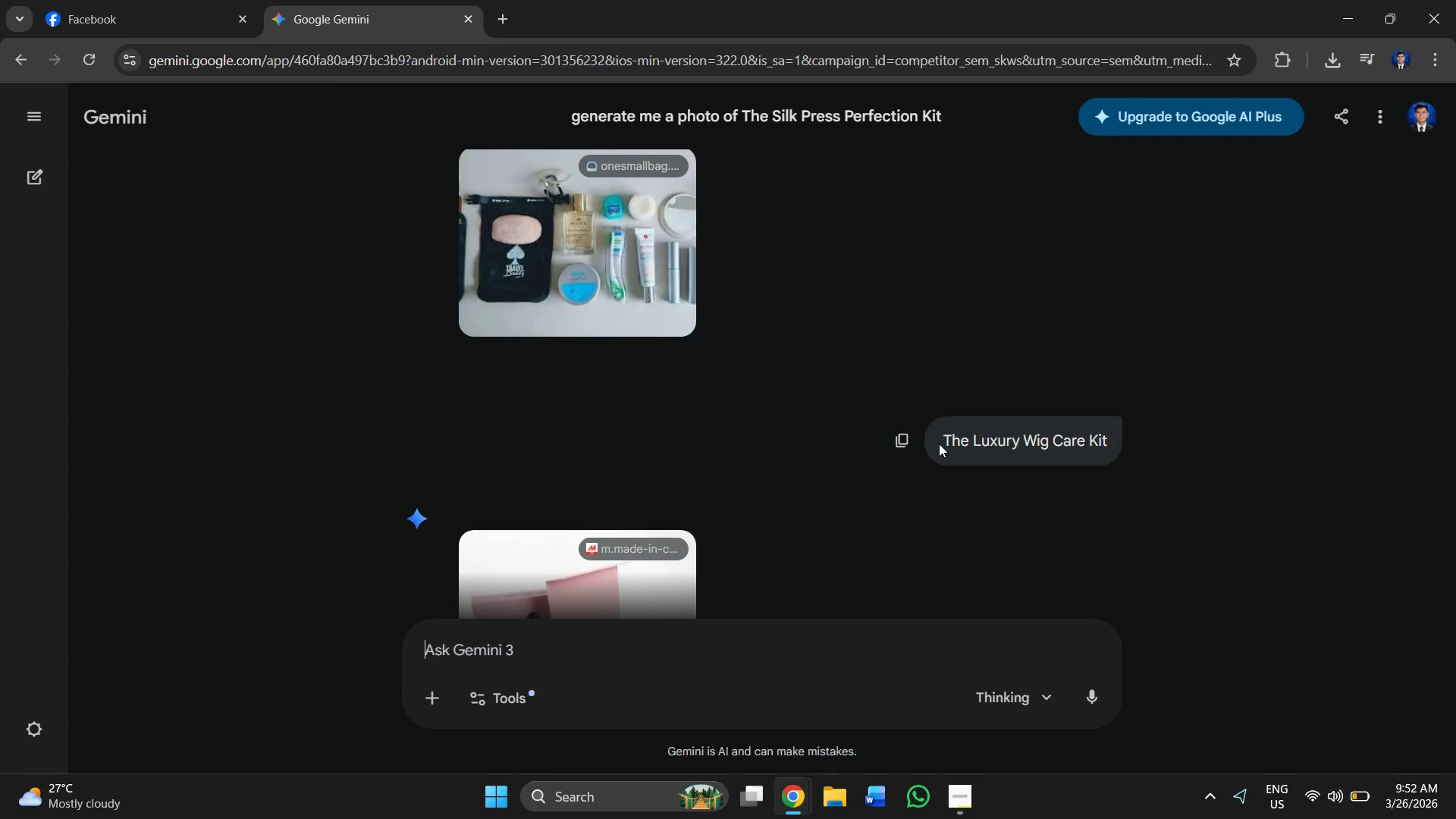 
mouse_move([894, 326])
 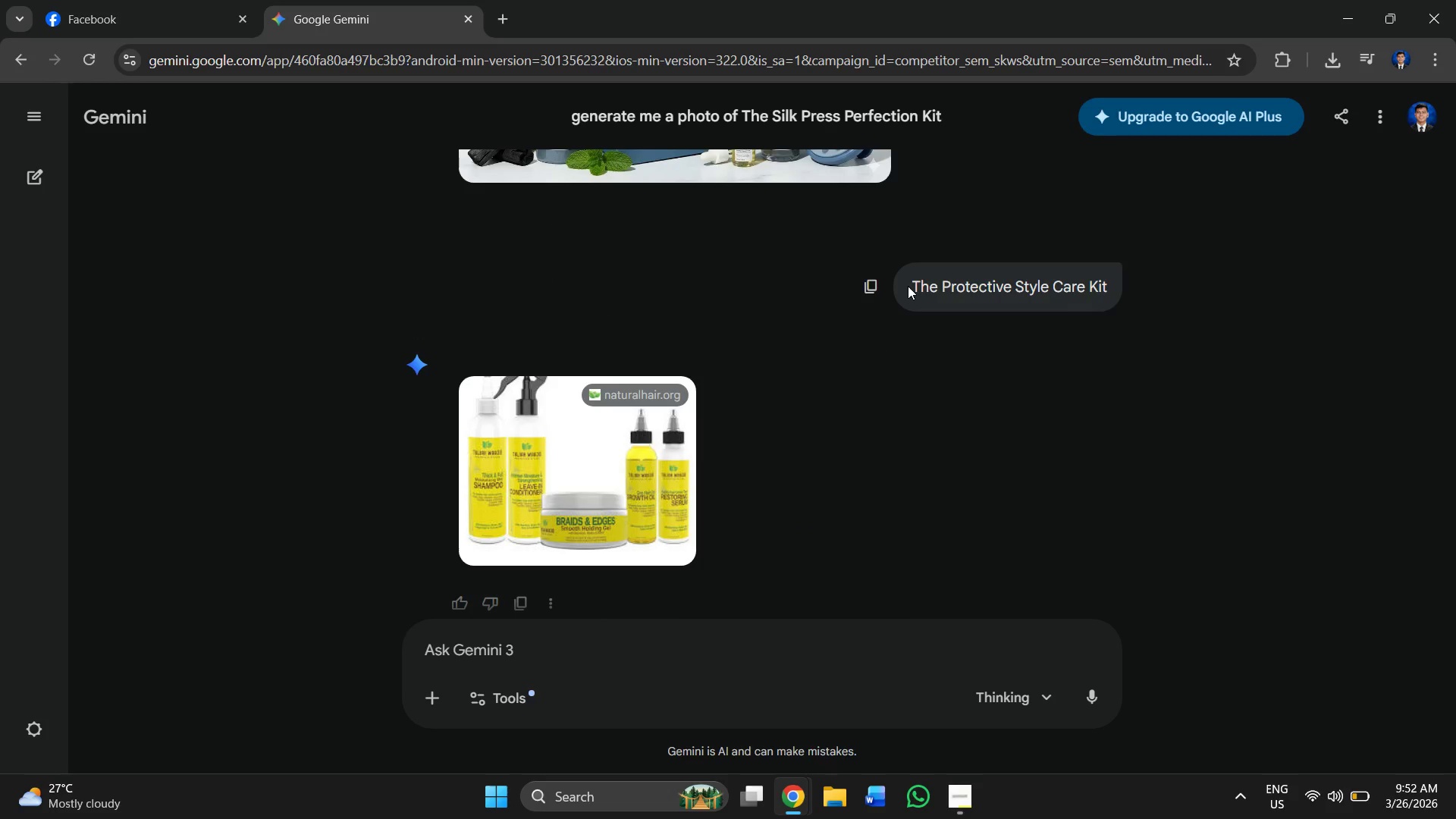 
left_click_drag(start_coordinate=[908, 286], to_coordinate=[1128, 300])
 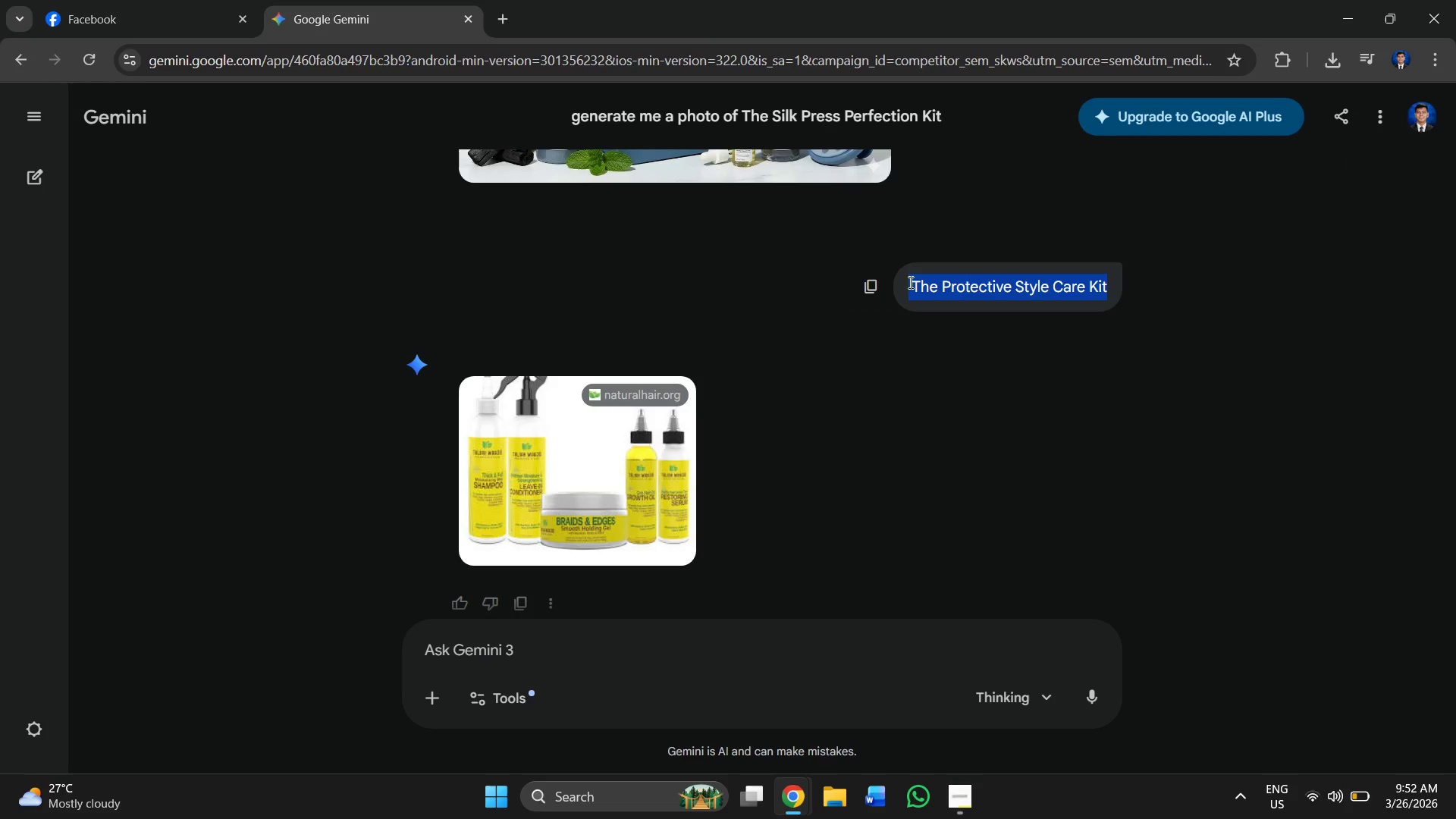 
wait(27.91)
 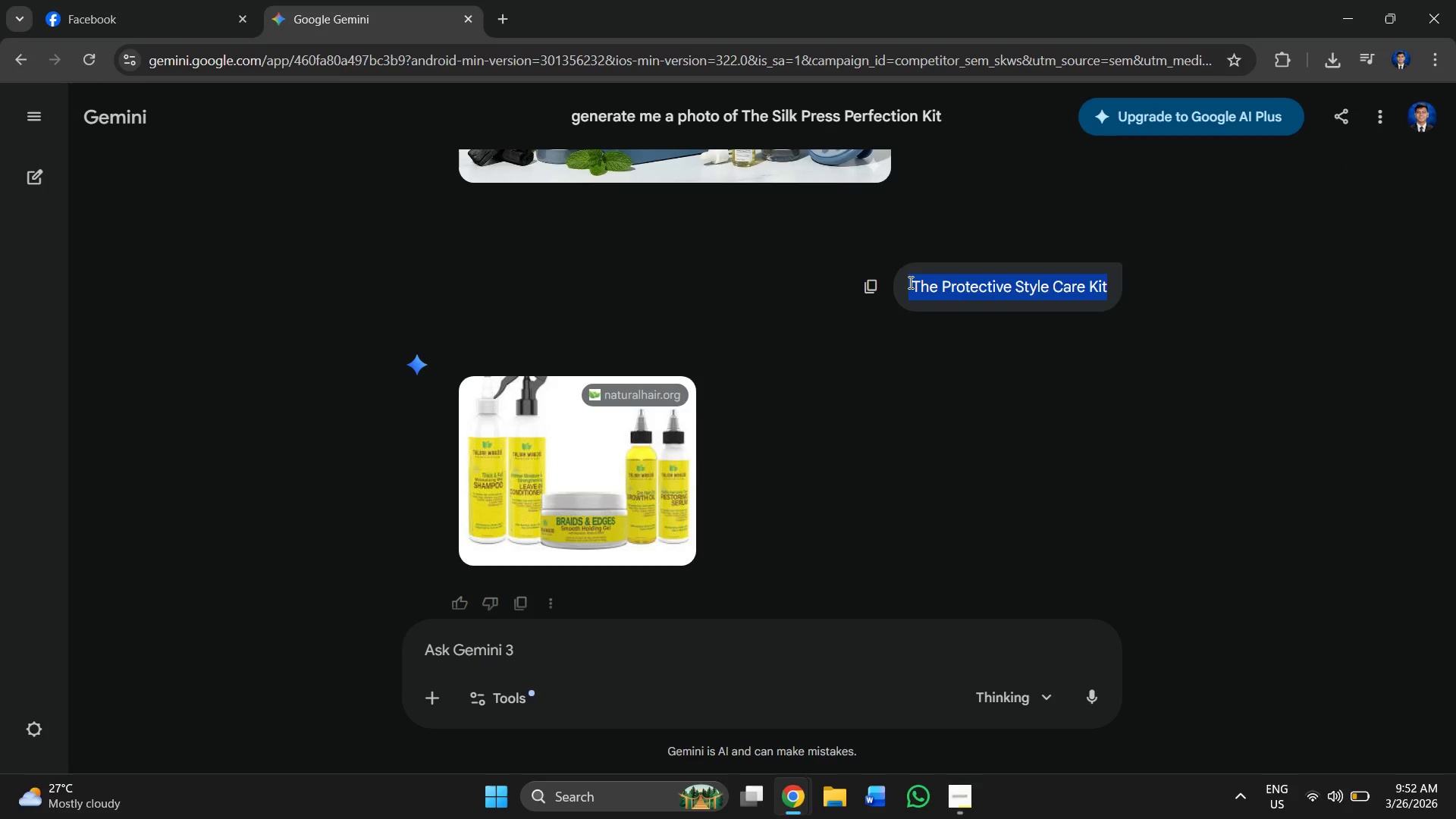 
key(Control+C)
 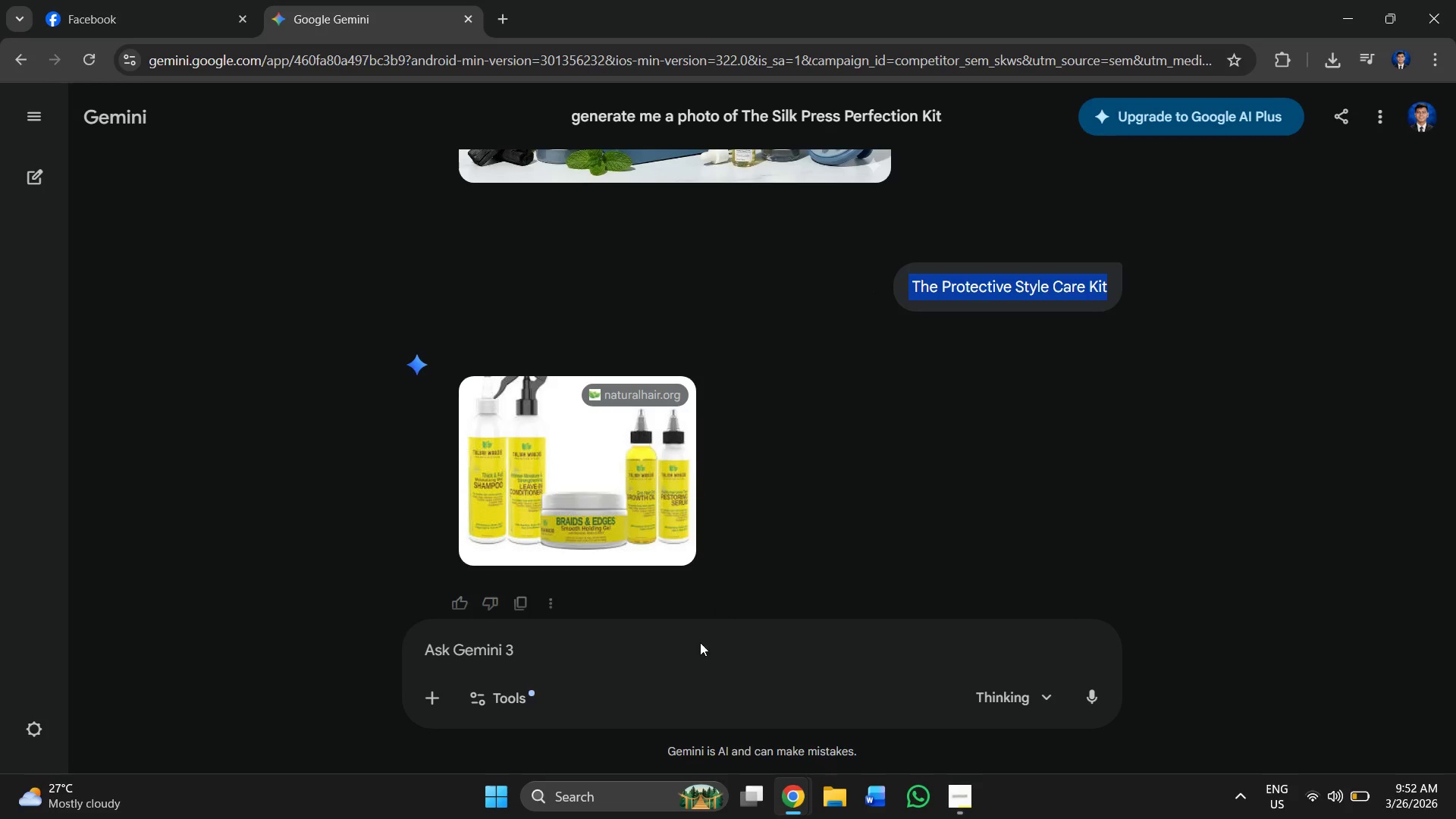 
left_click([694, 649])
 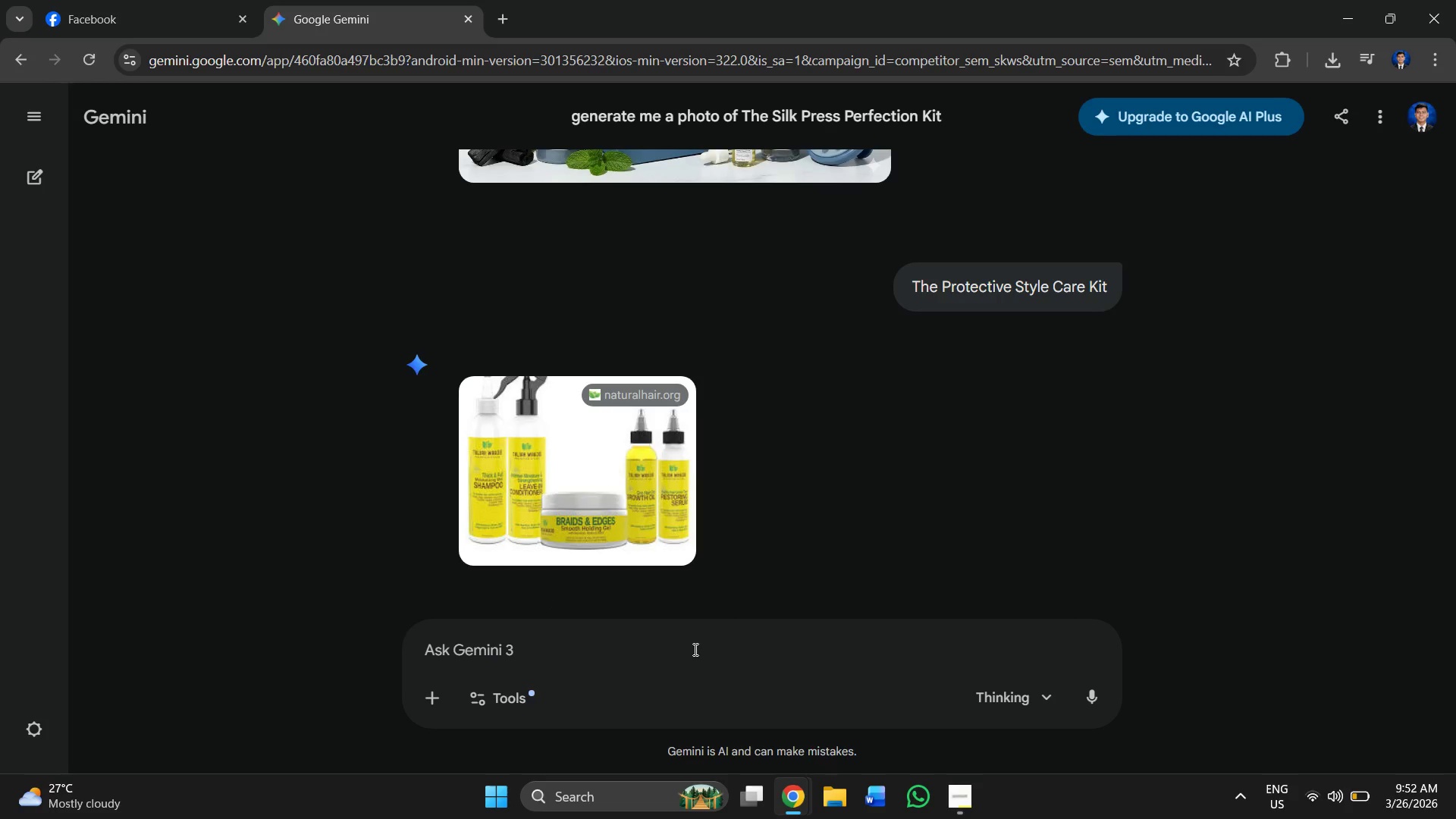 
type(create me a phto o)
key(Backspace)
key(Backspace)
key(Backspace)
key(Backspace)
type(oto of )
 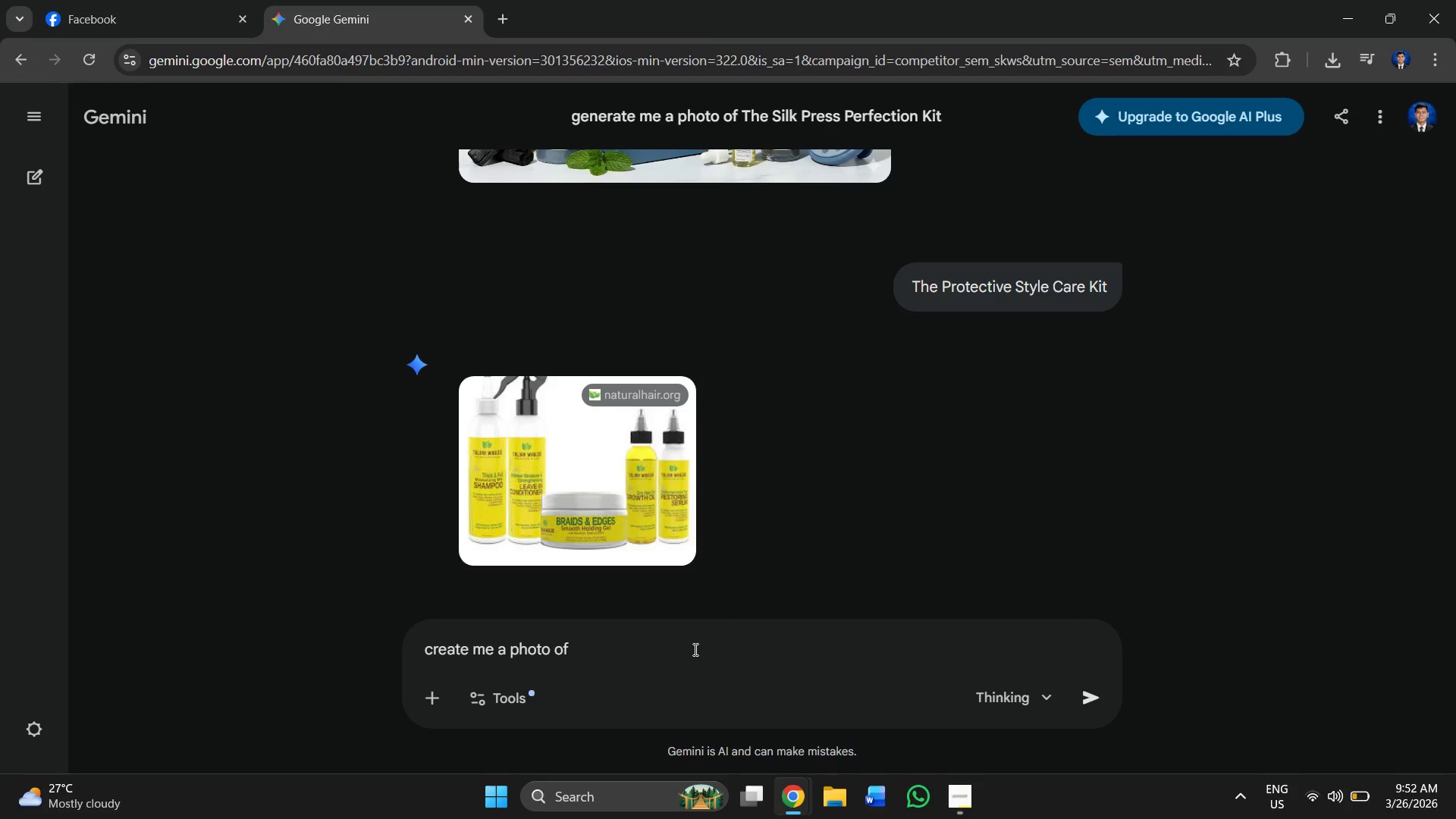 
key(Control+V)
 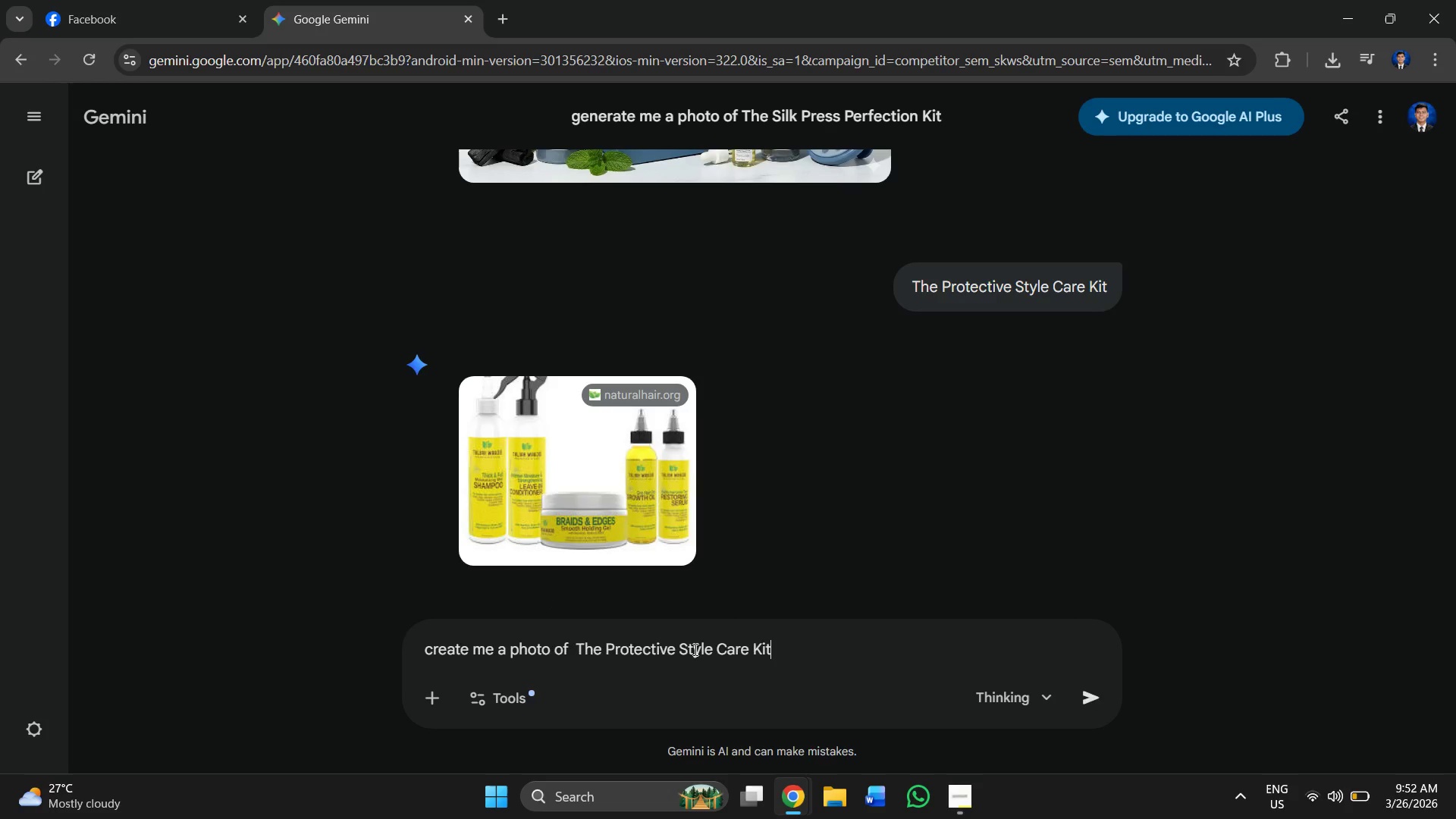 
key(Enter)
 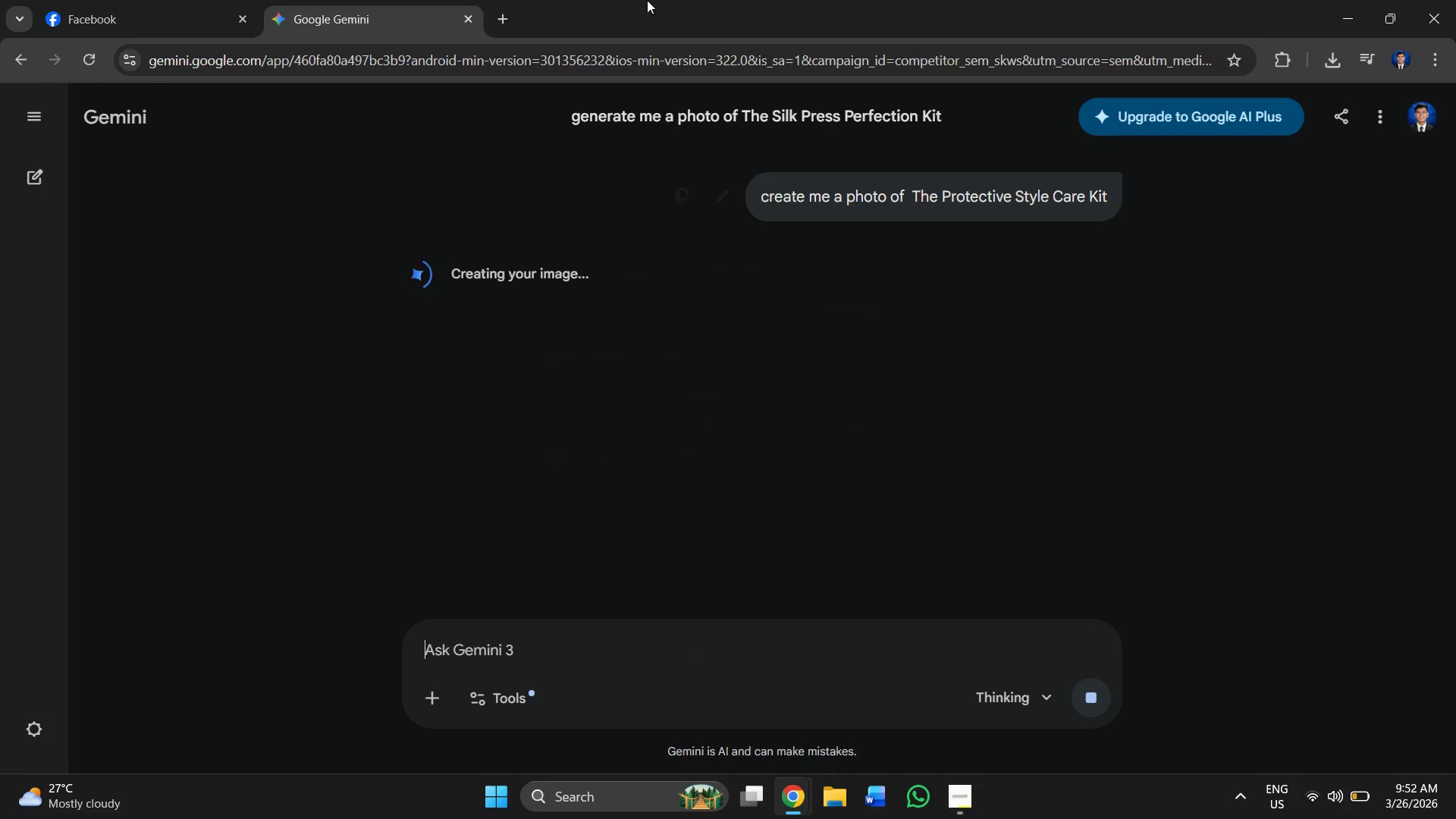 
left_click([143, 0])
 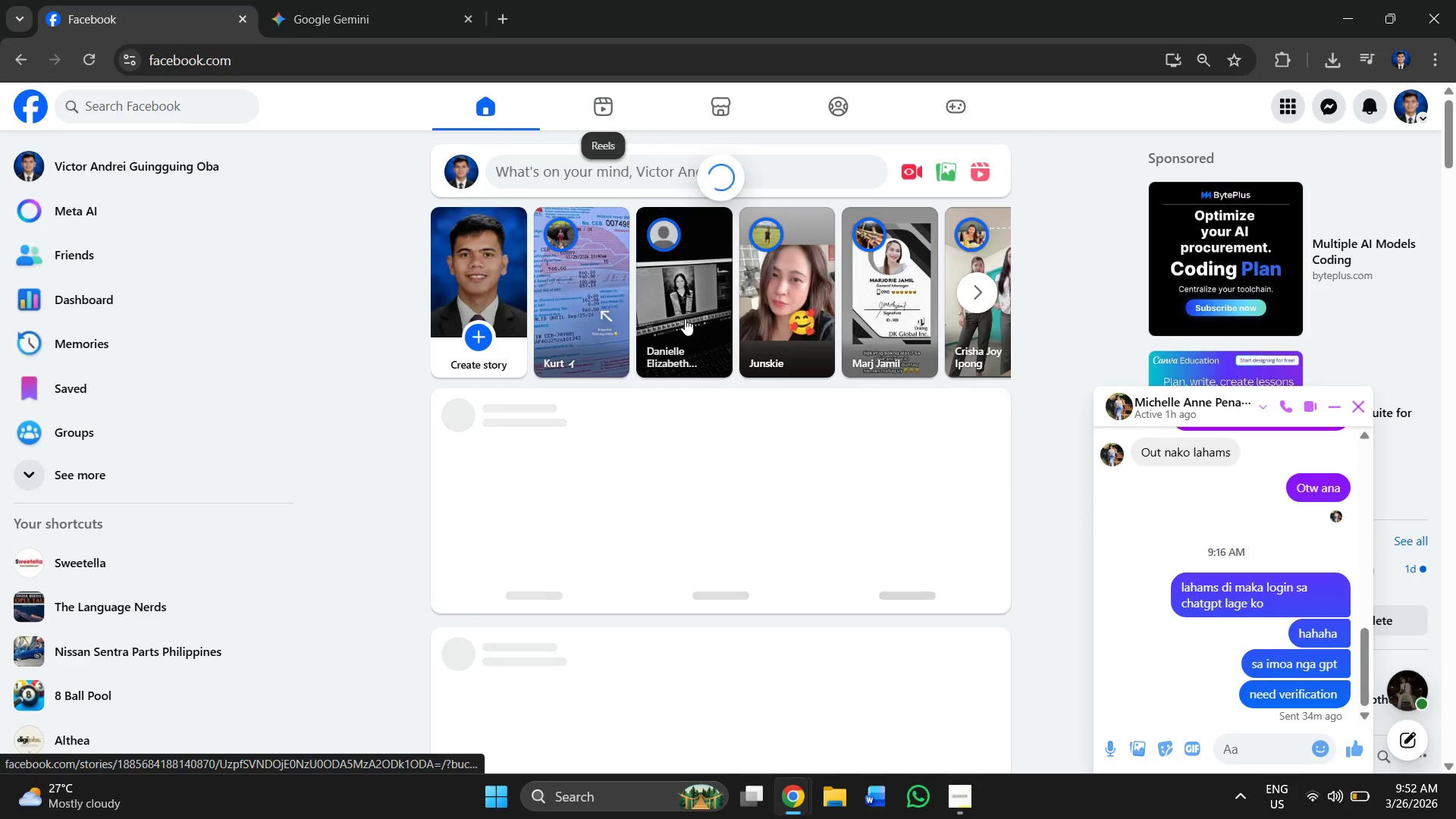 
left_click([816, 309])
 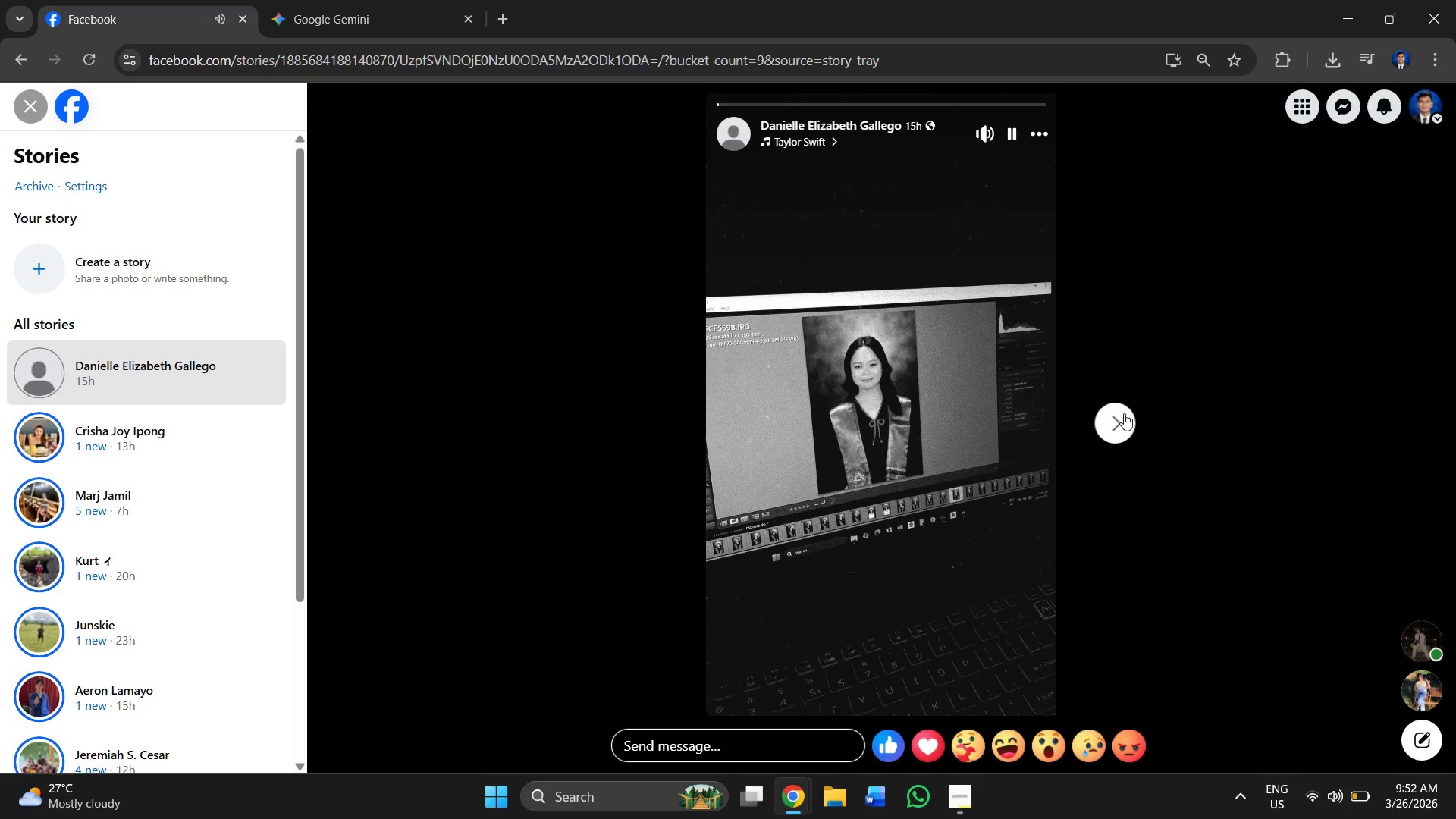 
left_click([1133, 419])
 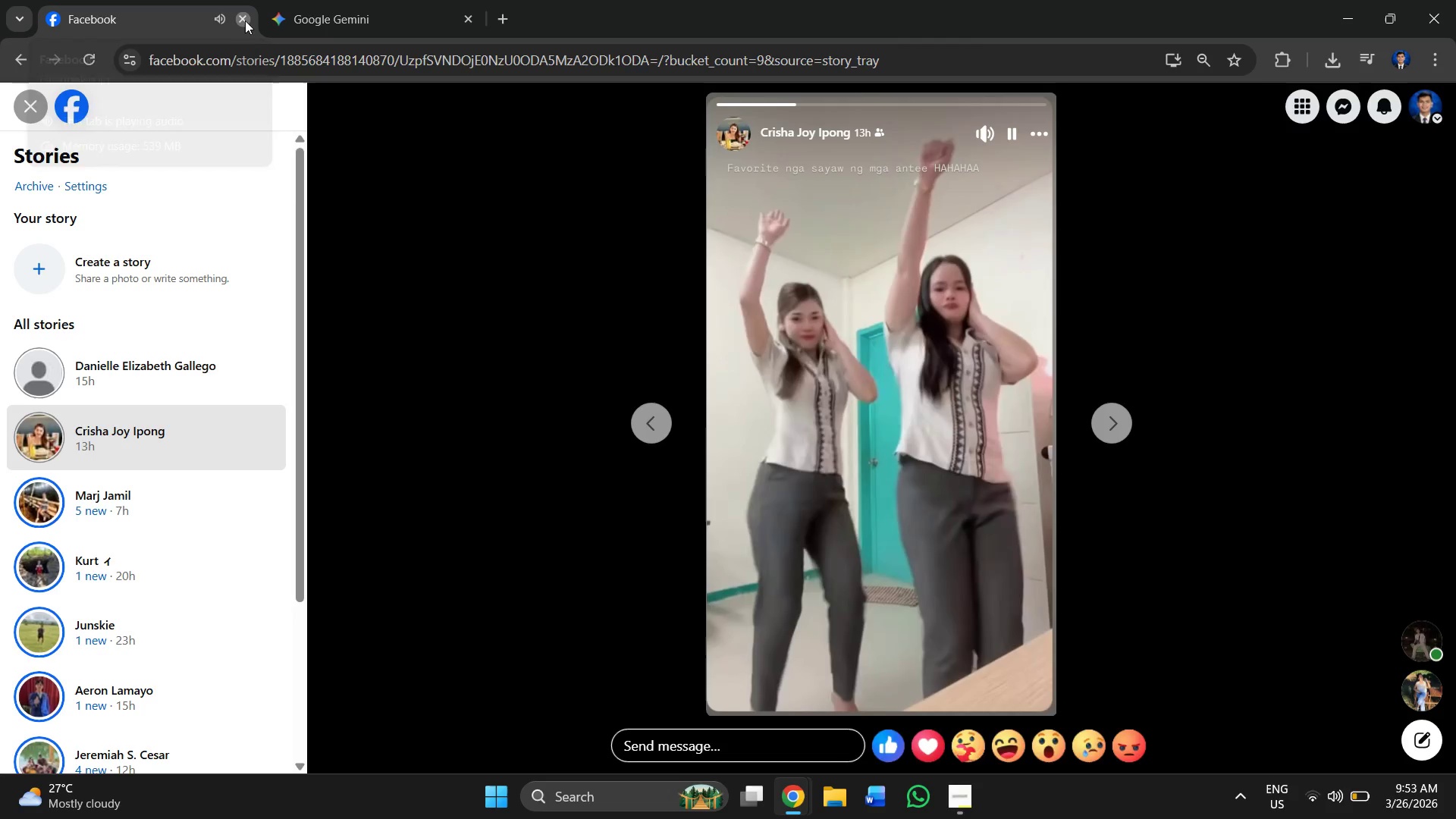 
wait(5.91)
 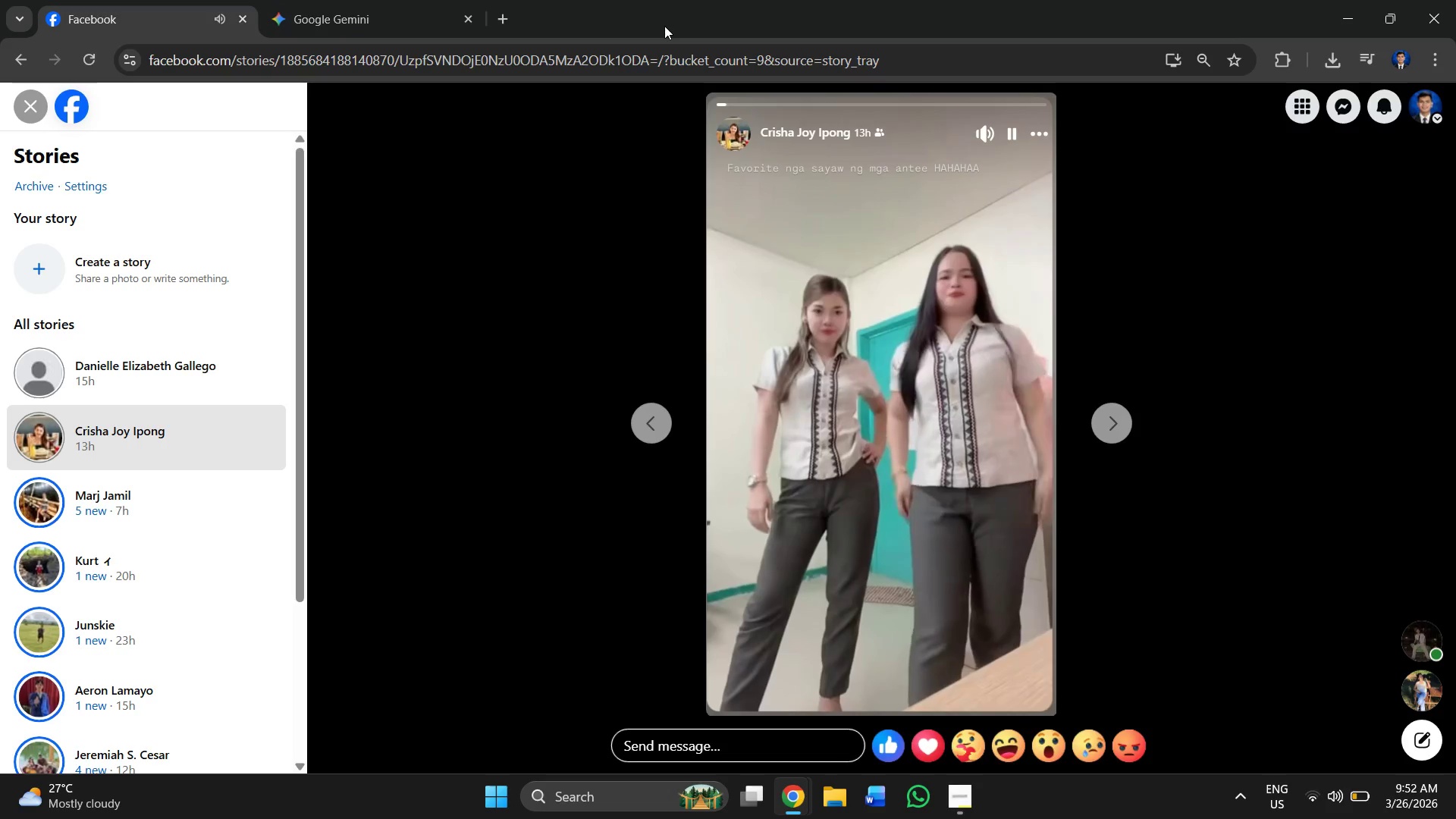 
key(Alt+AltLeft)
 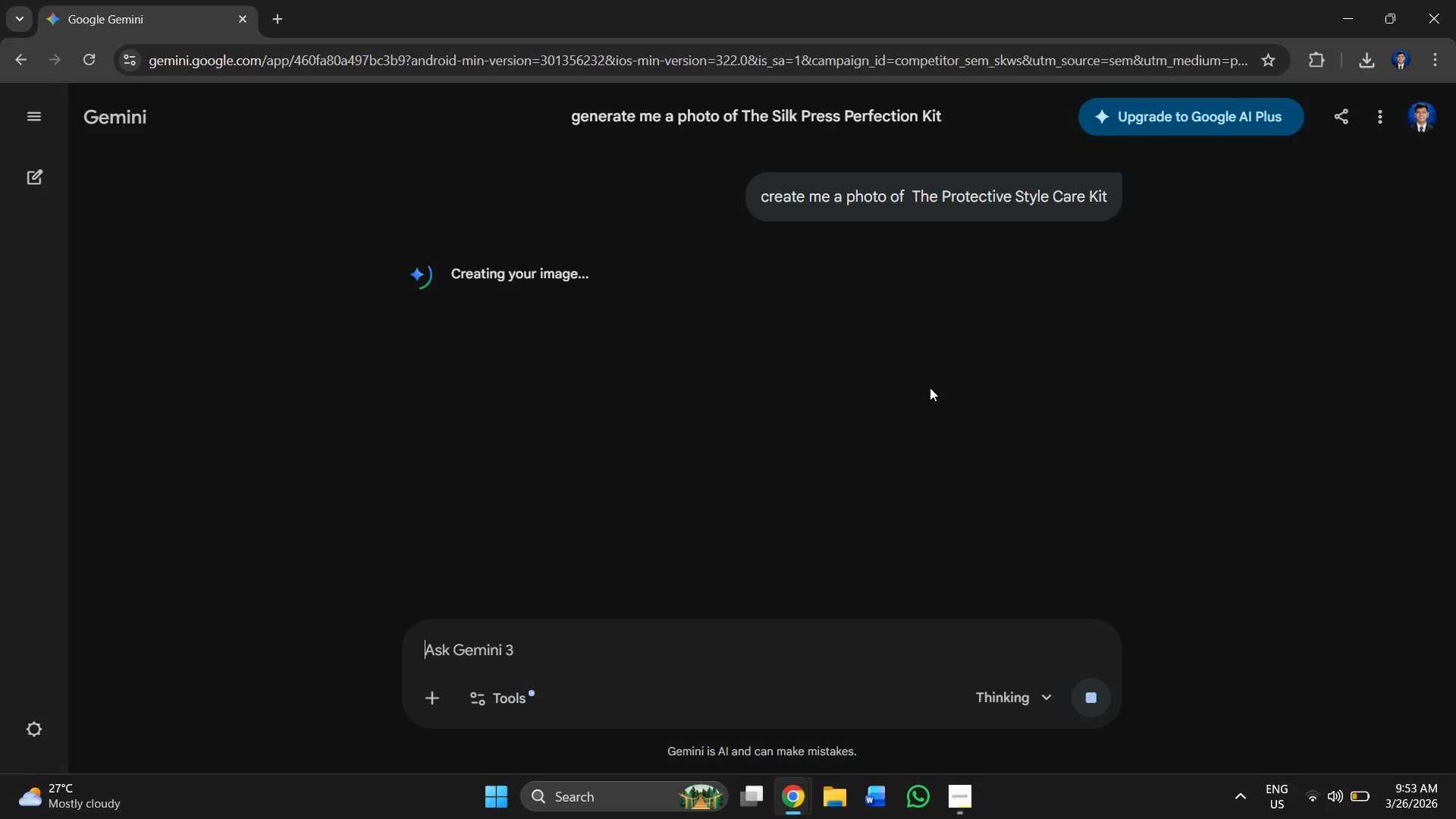 
key(Alt+Tab)
 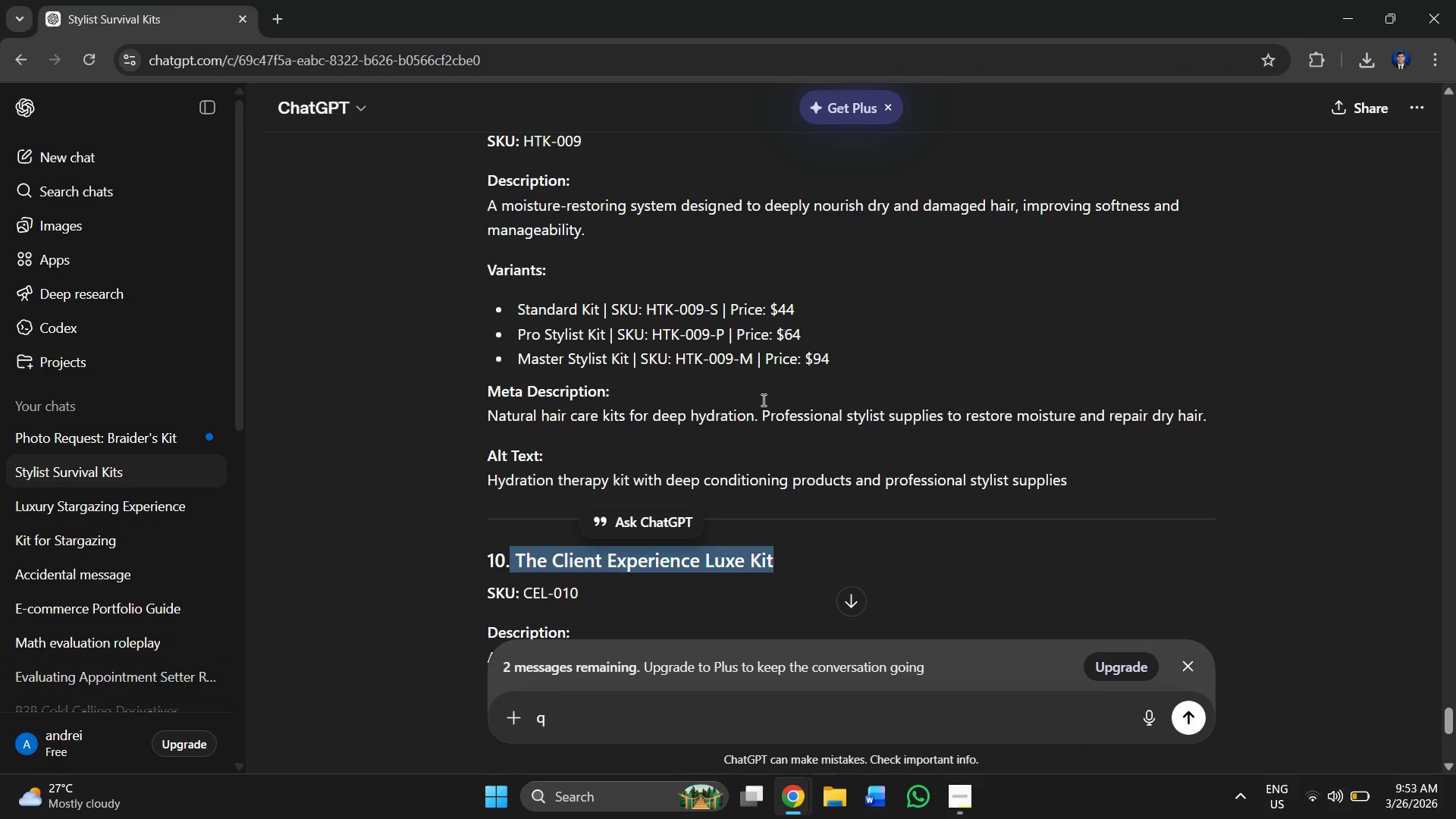 
key(Alt+Tab)
 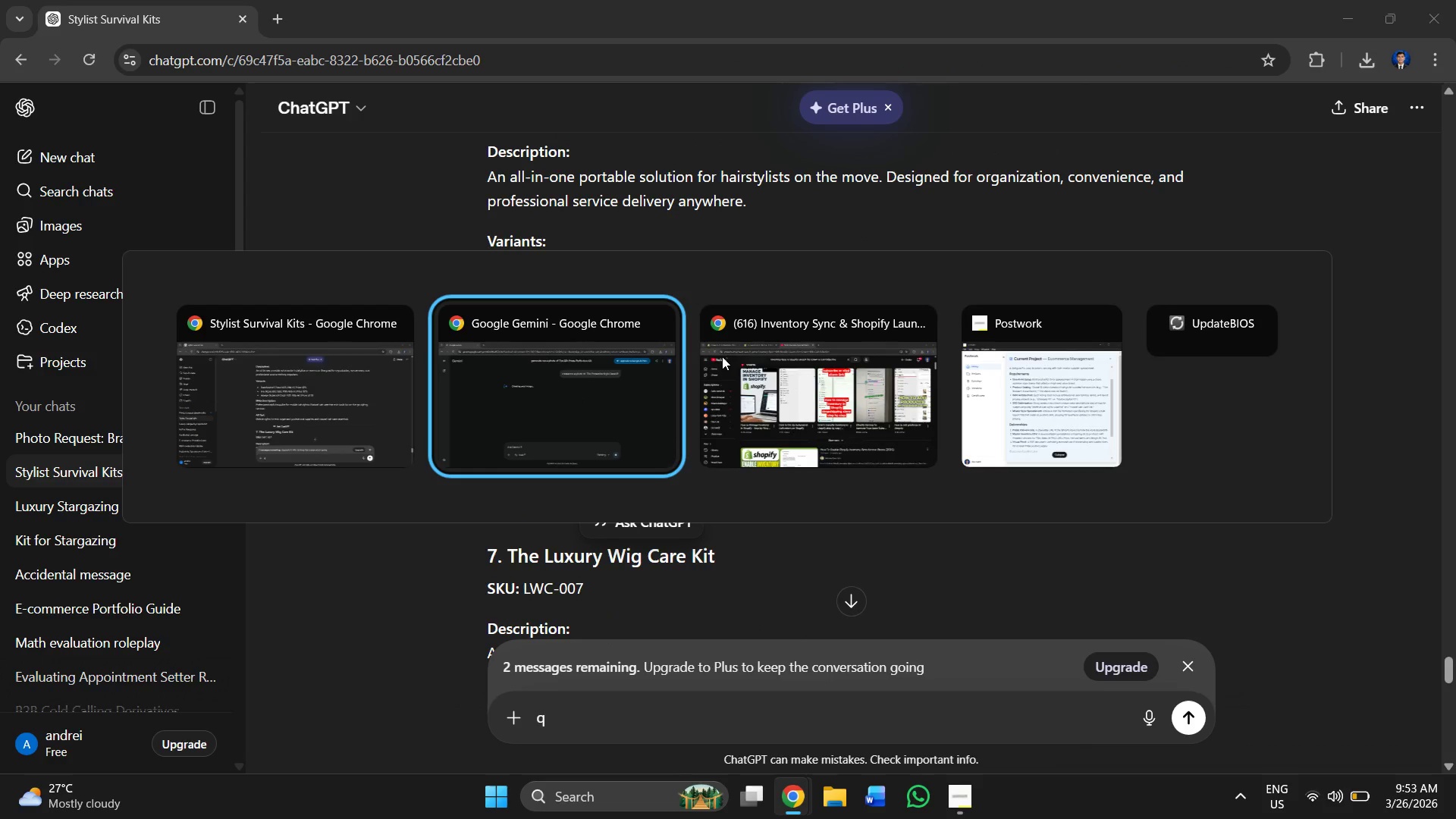 
scroll: coordinate [722, 356], scroll_direction: up, amount: 14.0
 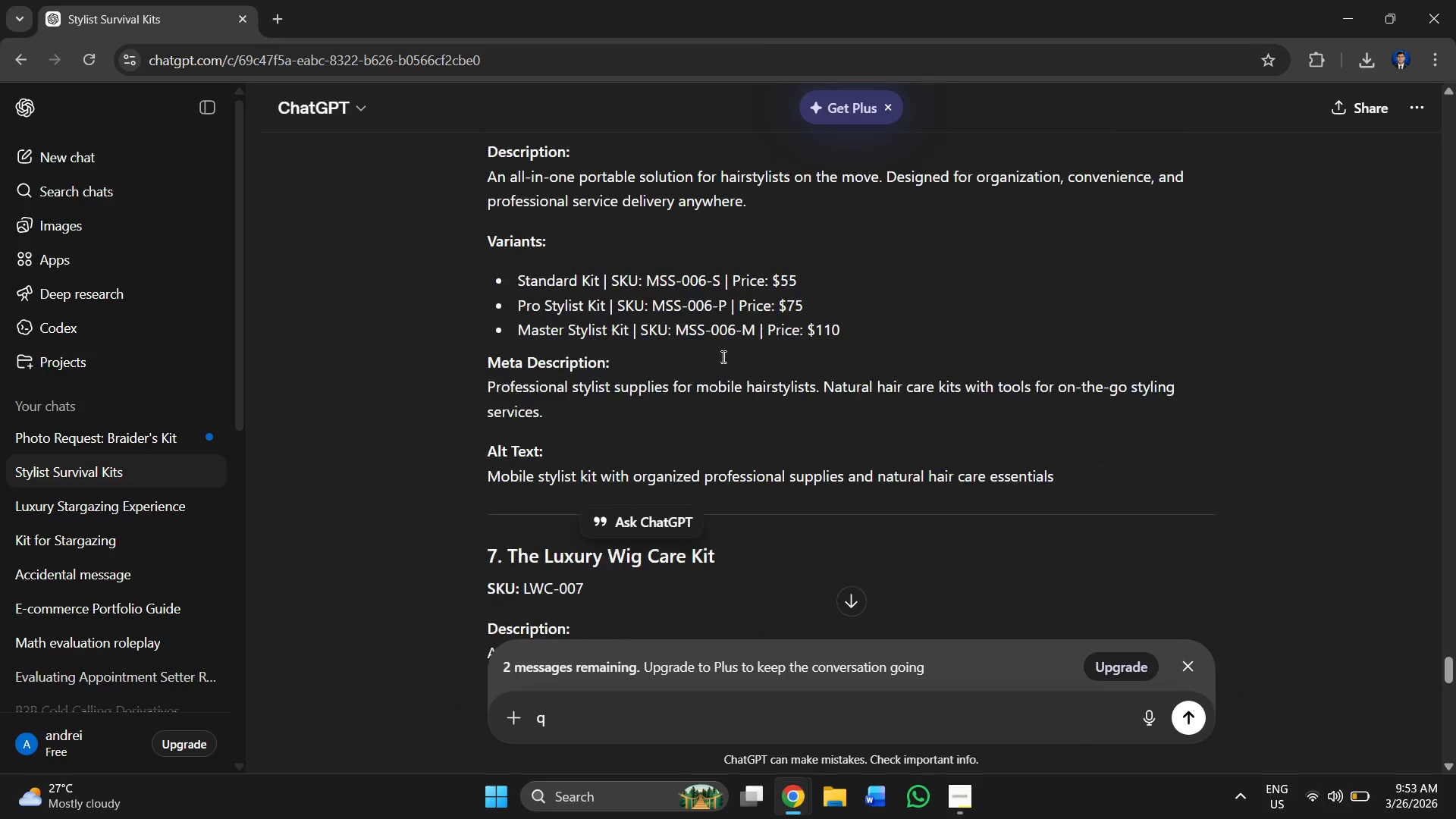 
key(Alt+Tab)
 